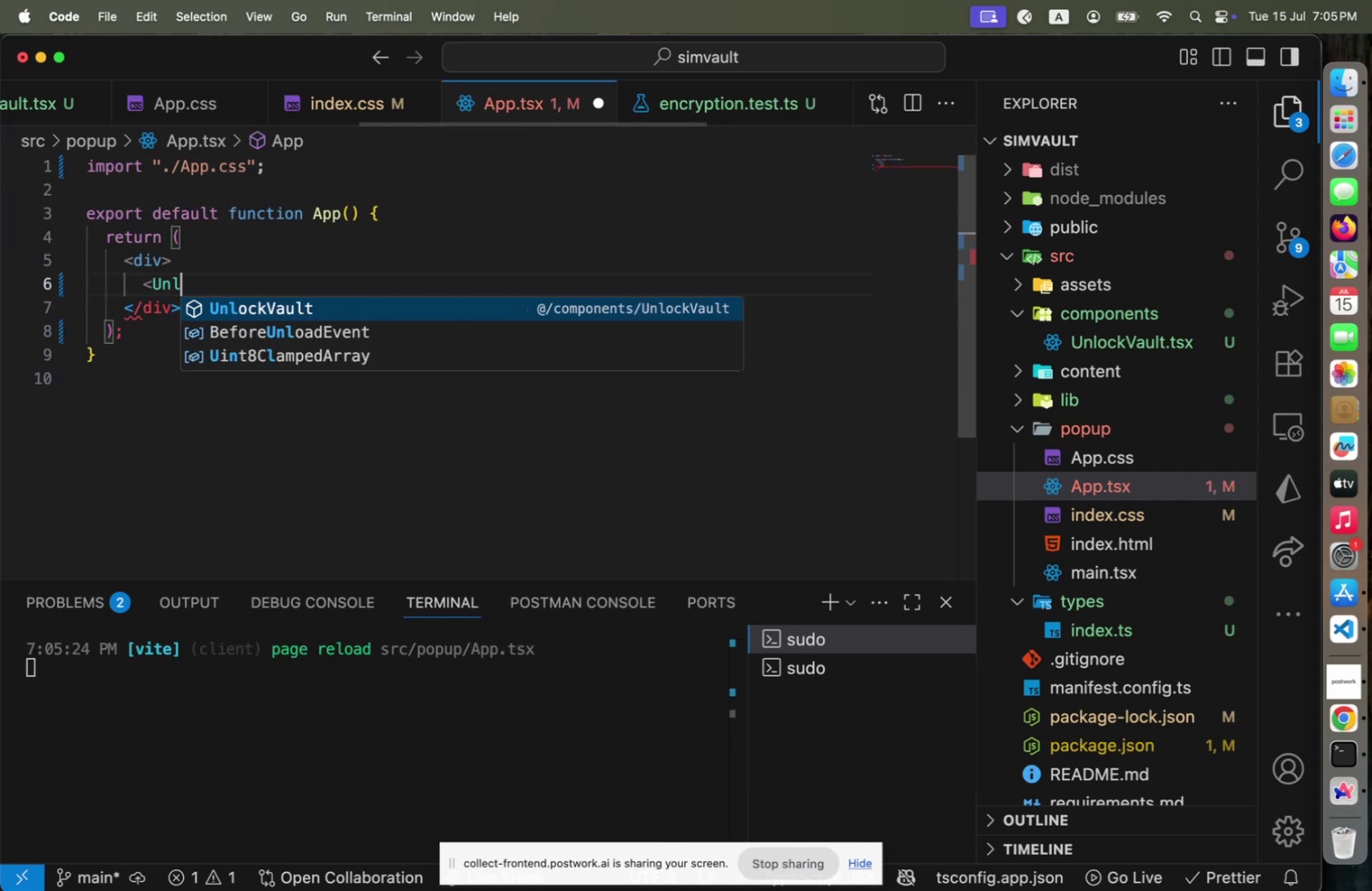 
 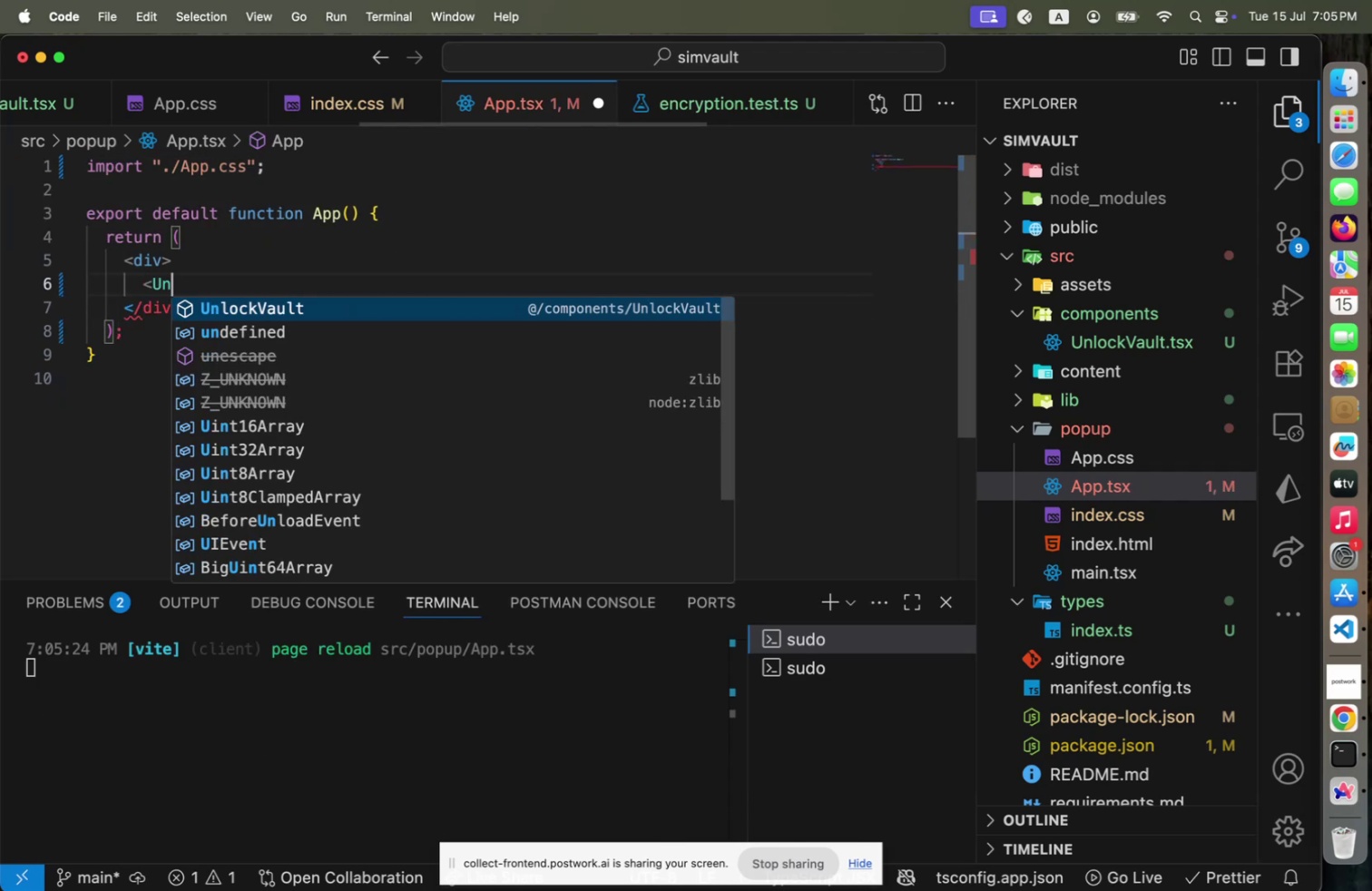 
key(Enter)
 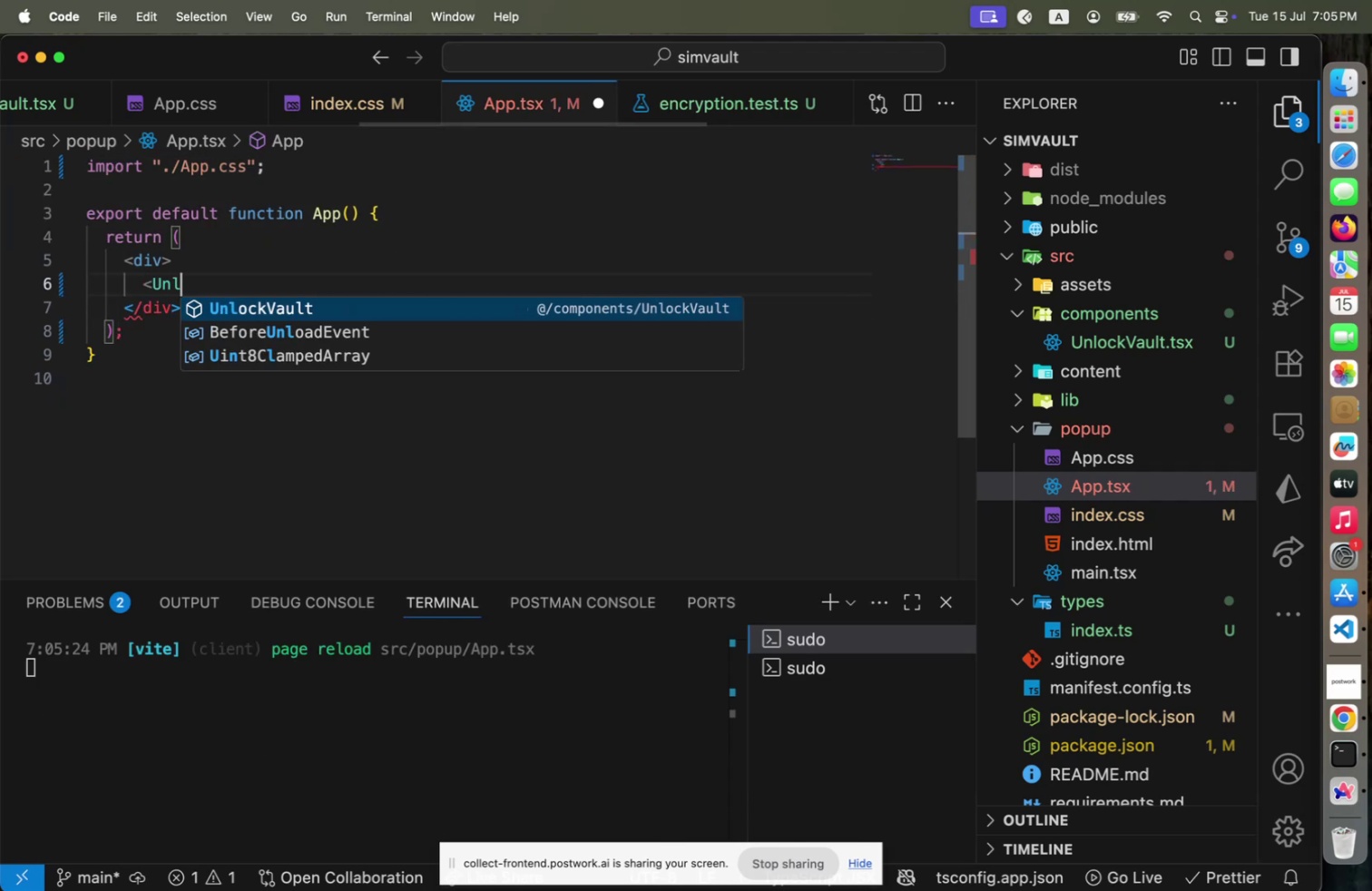 
key(Space)
 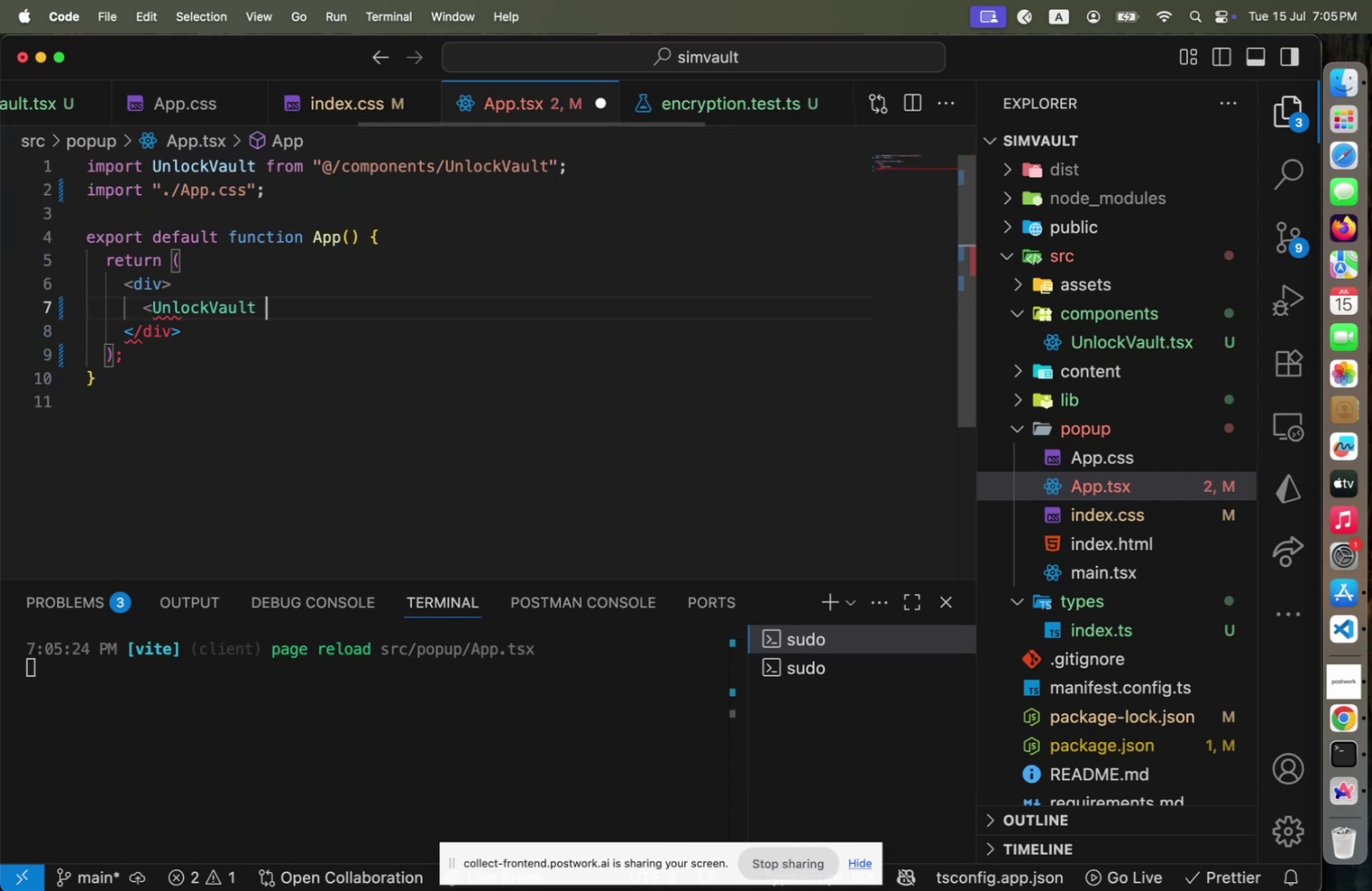 
key(Shift+ShiftLeft)
 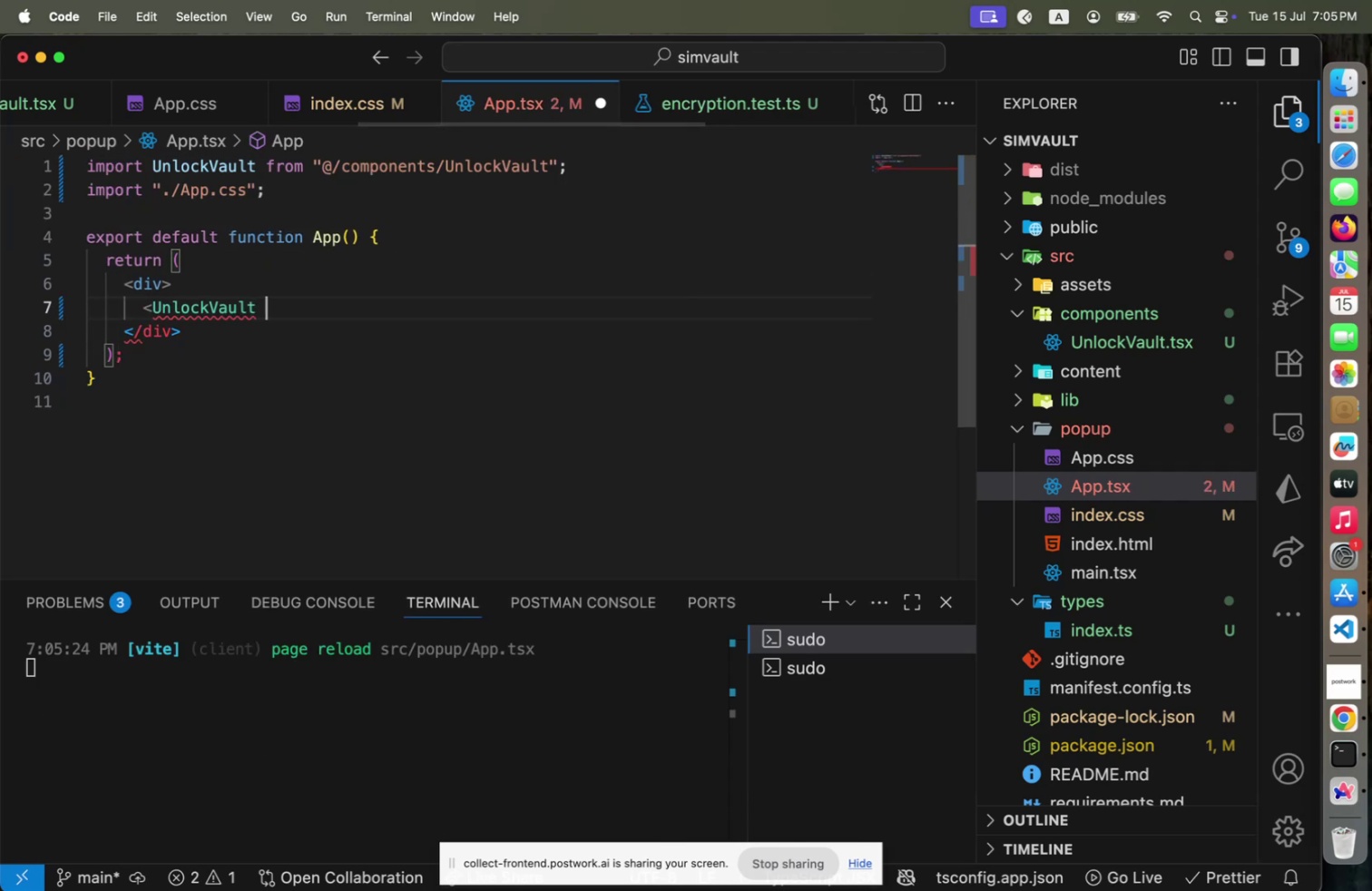 
key(Shift+ShiftLeft)
 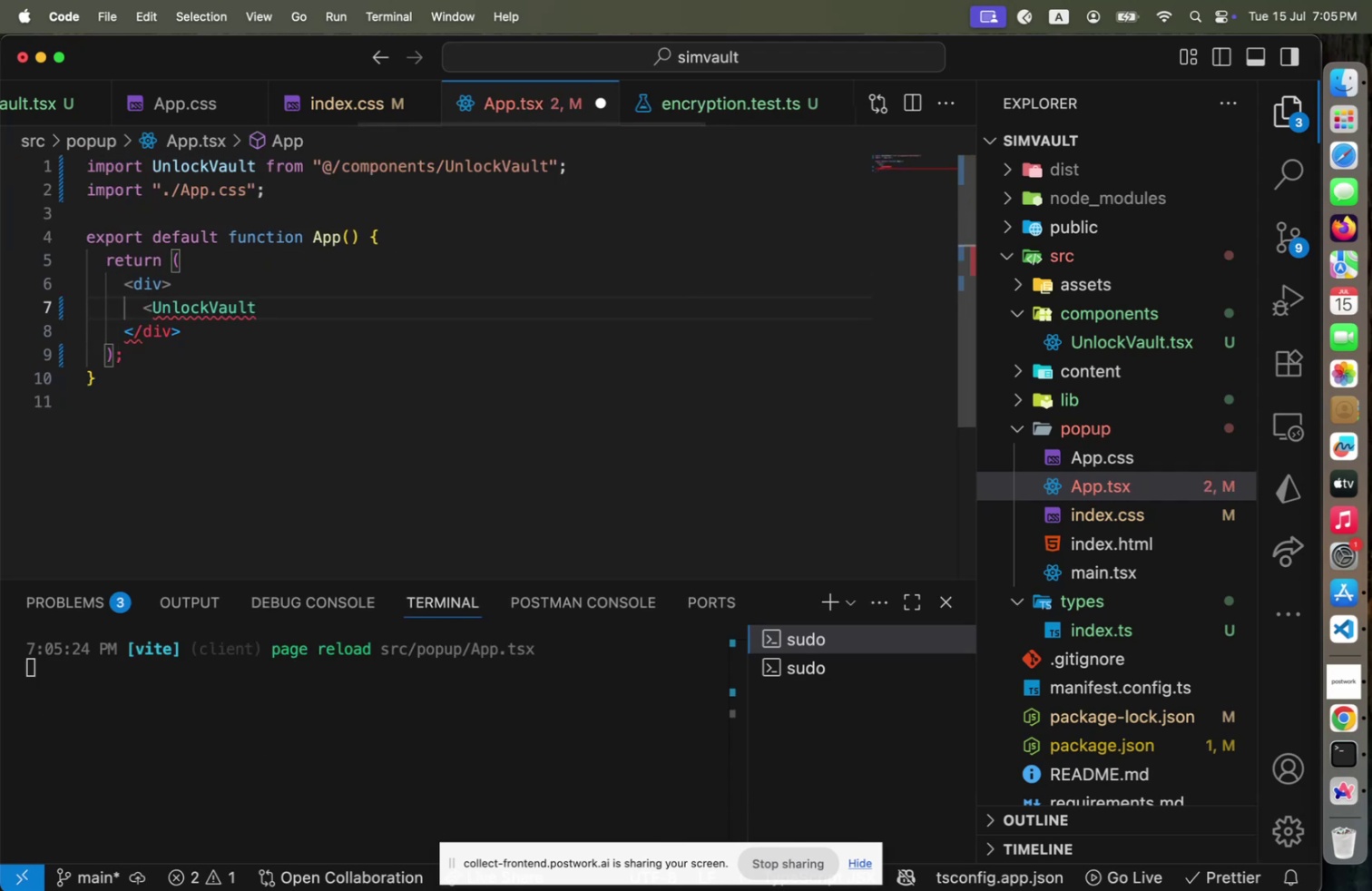 
key(Shift+Slash)
 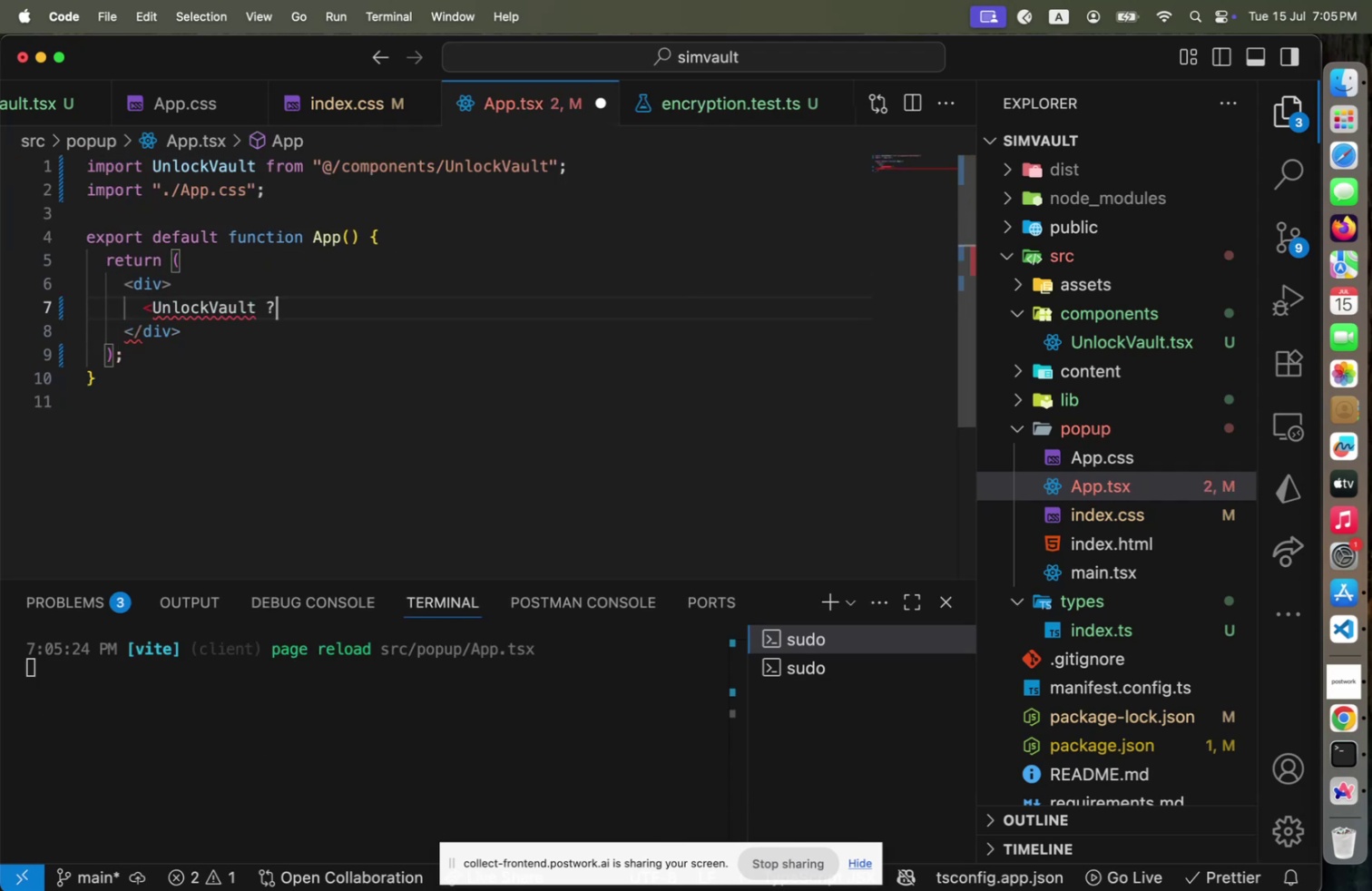 
key(Backspace)
 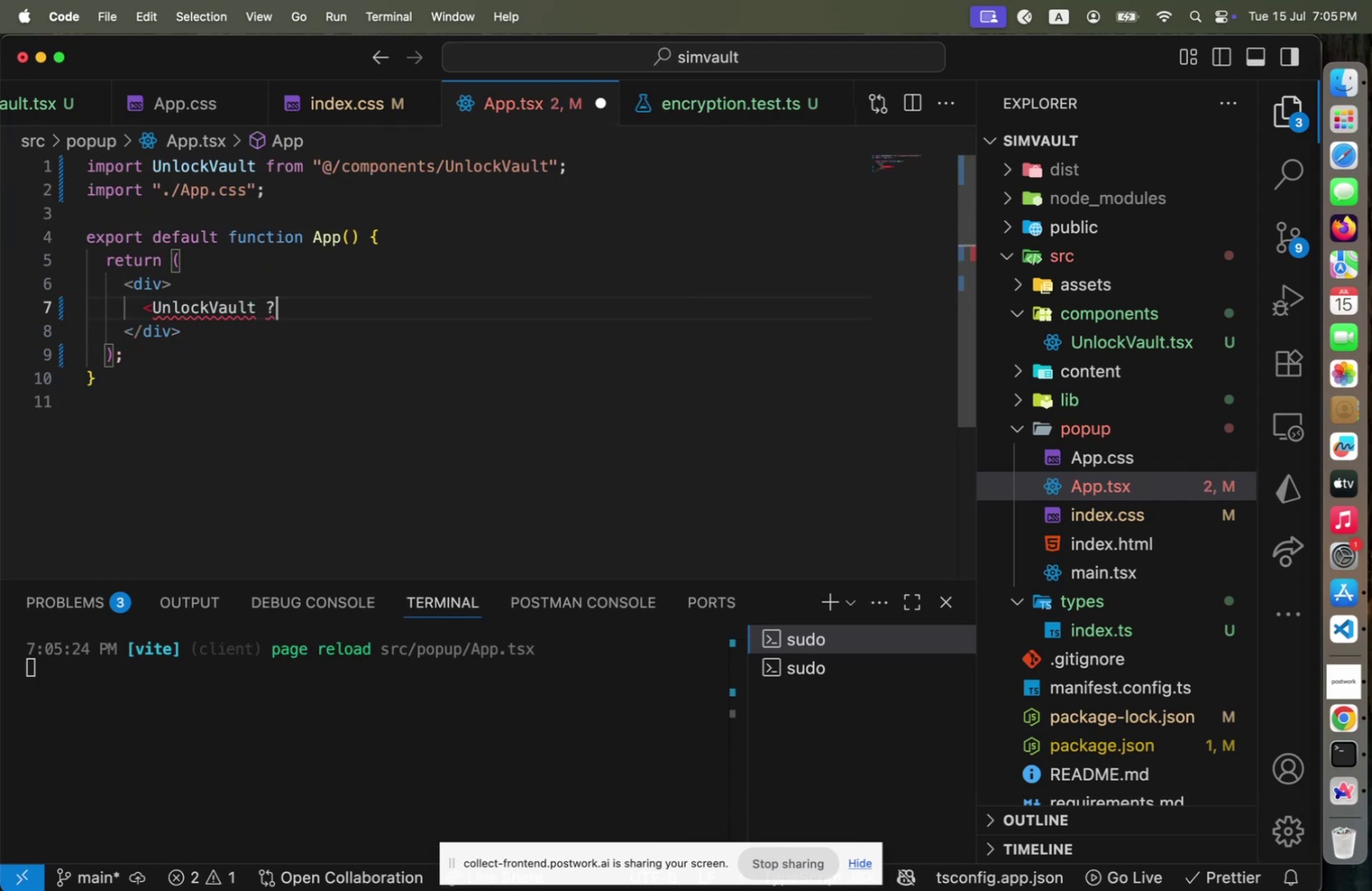 
key(Slash)
 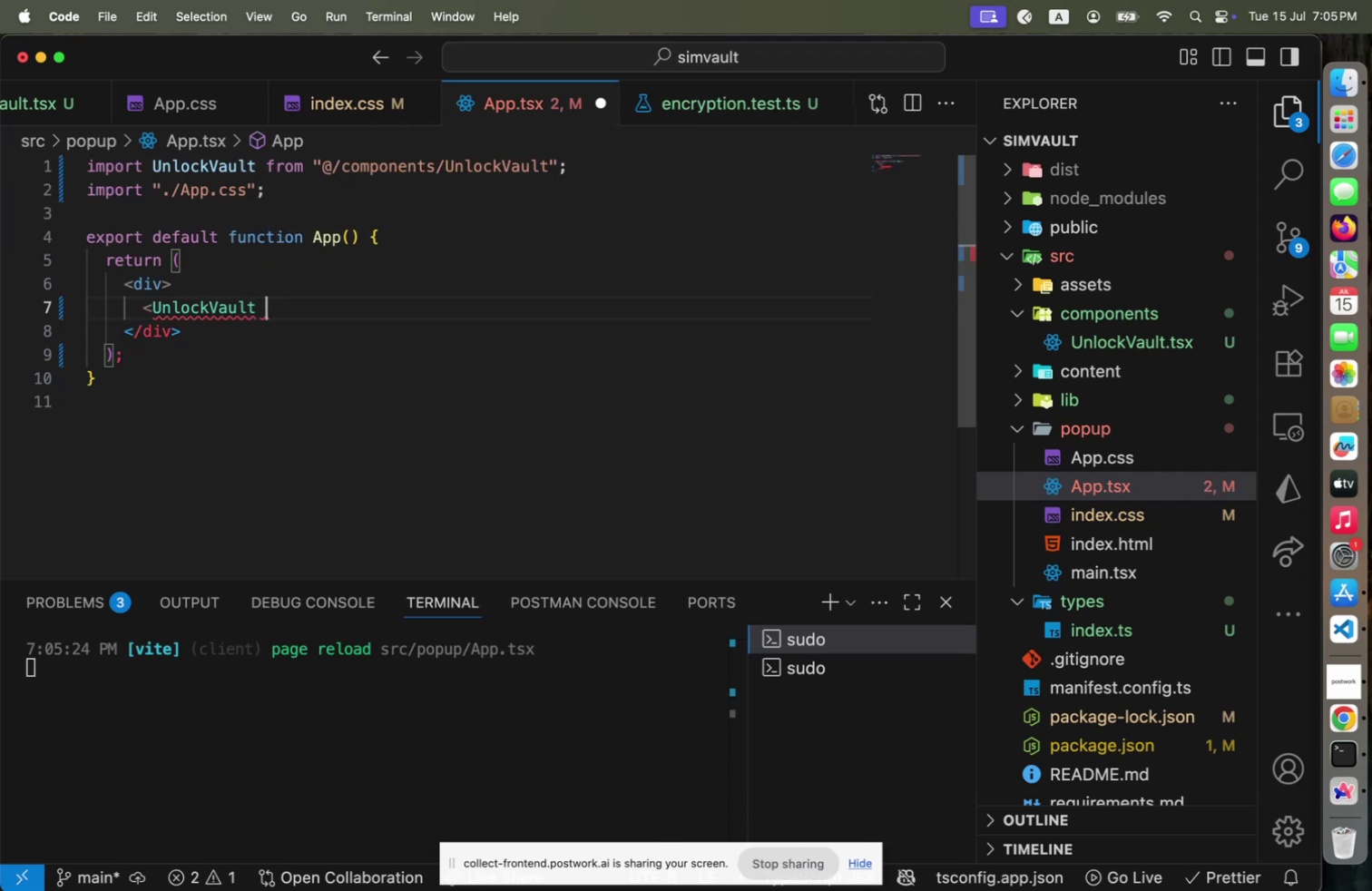 
key(Shift+ShiftLeft)
 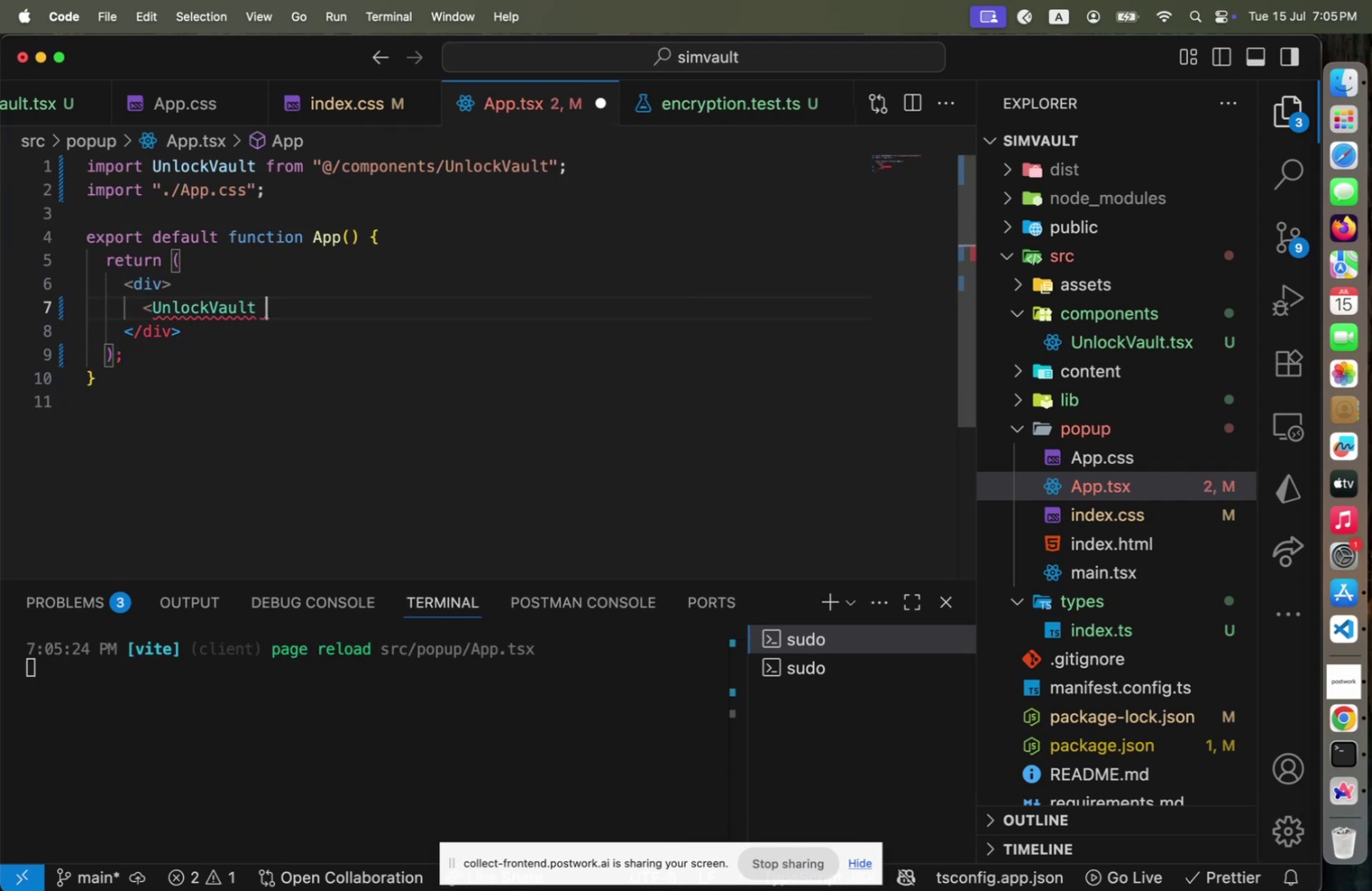 
key(Shift+Period)
 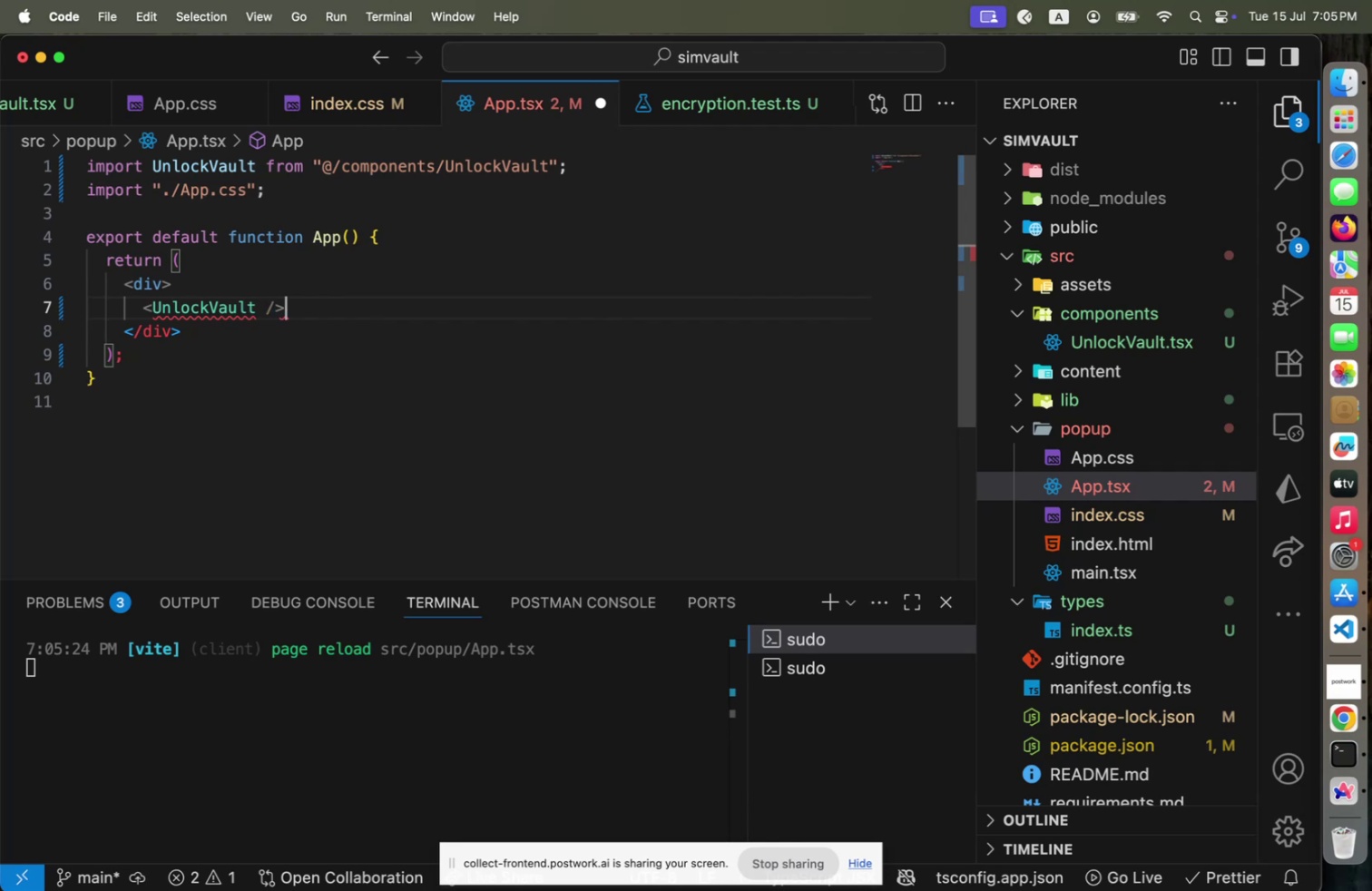 
key(ArrowUp)
 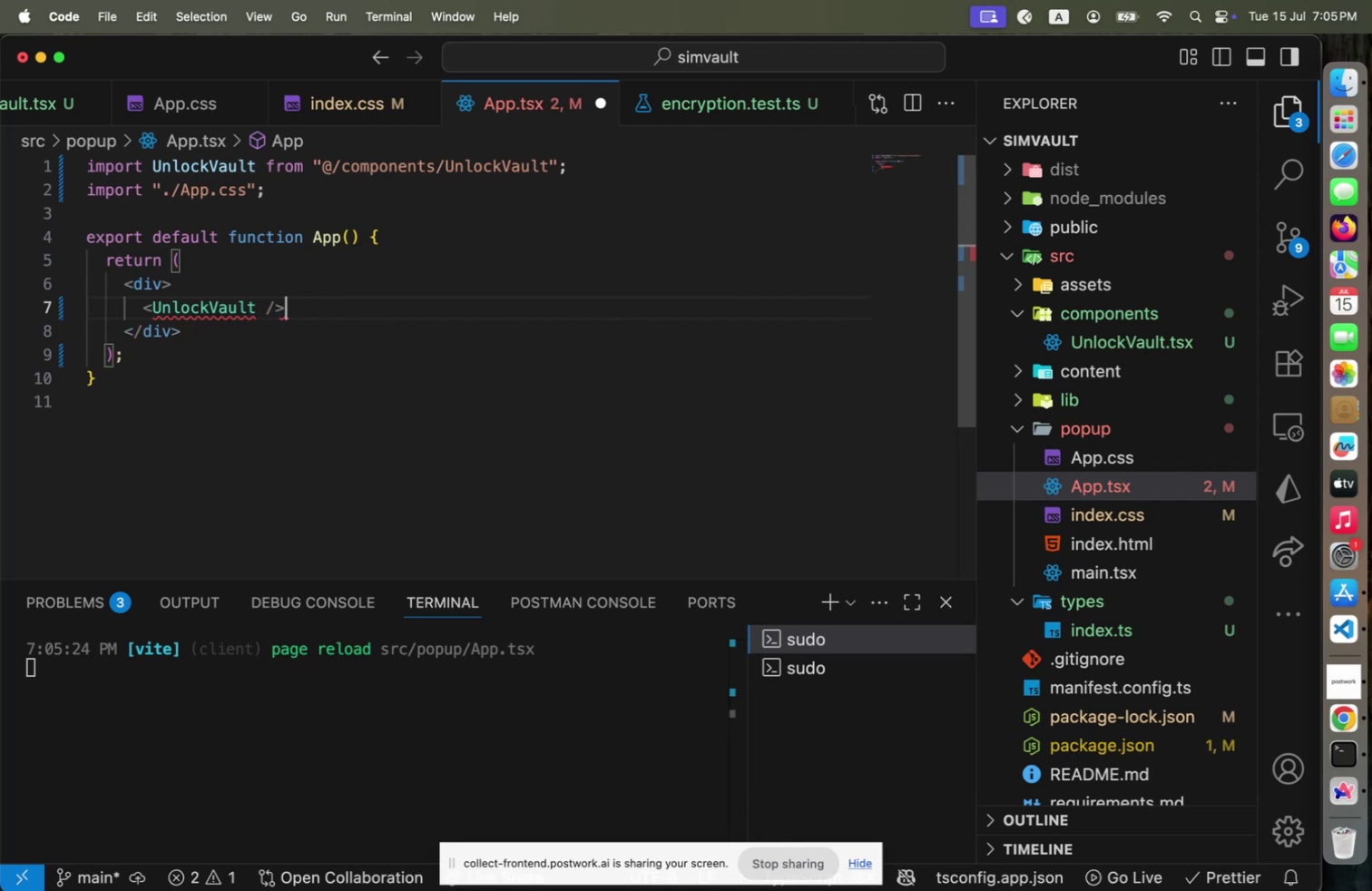 
key(ArrowUp)
 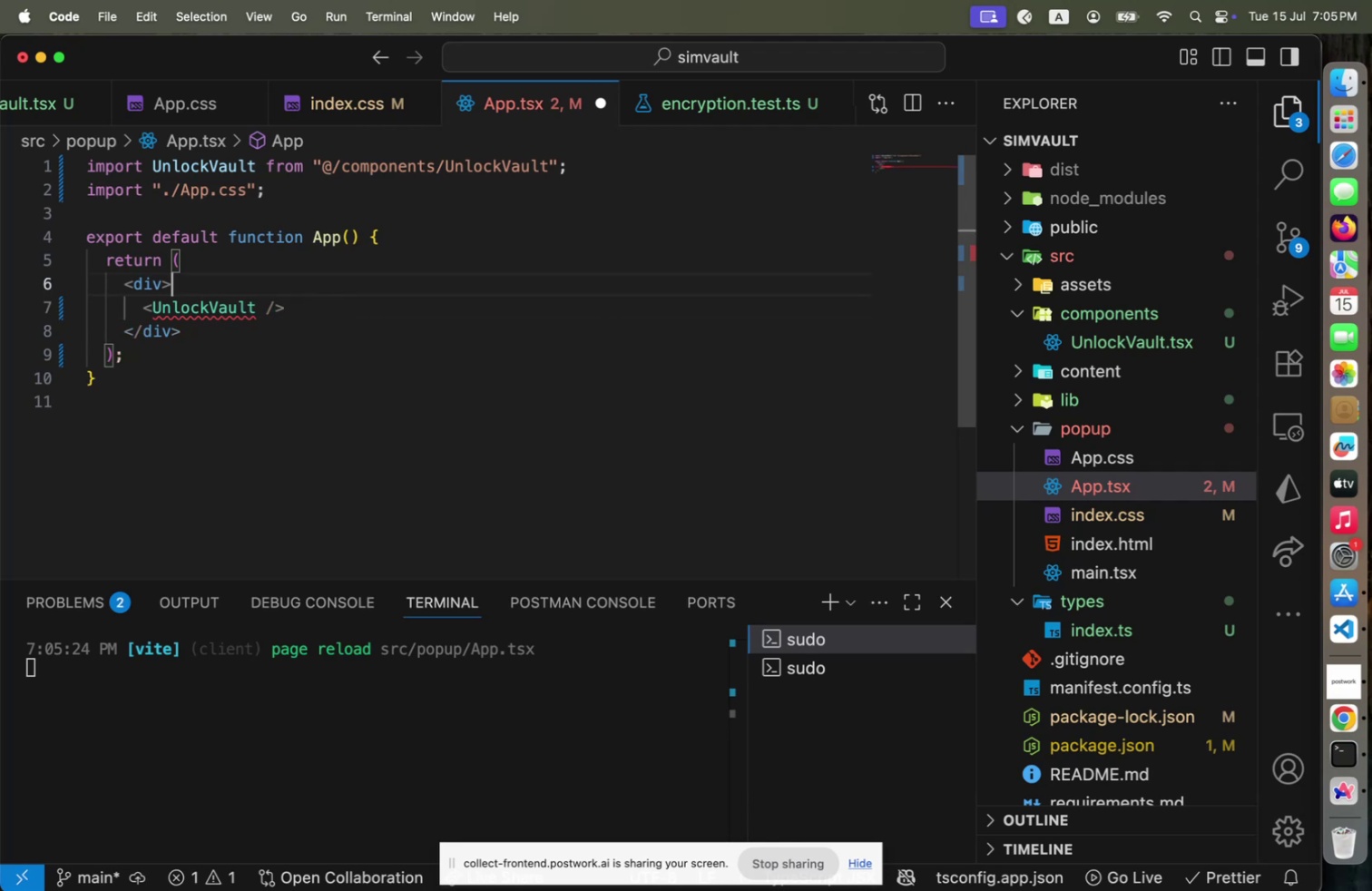 
key(ArrowUp)
 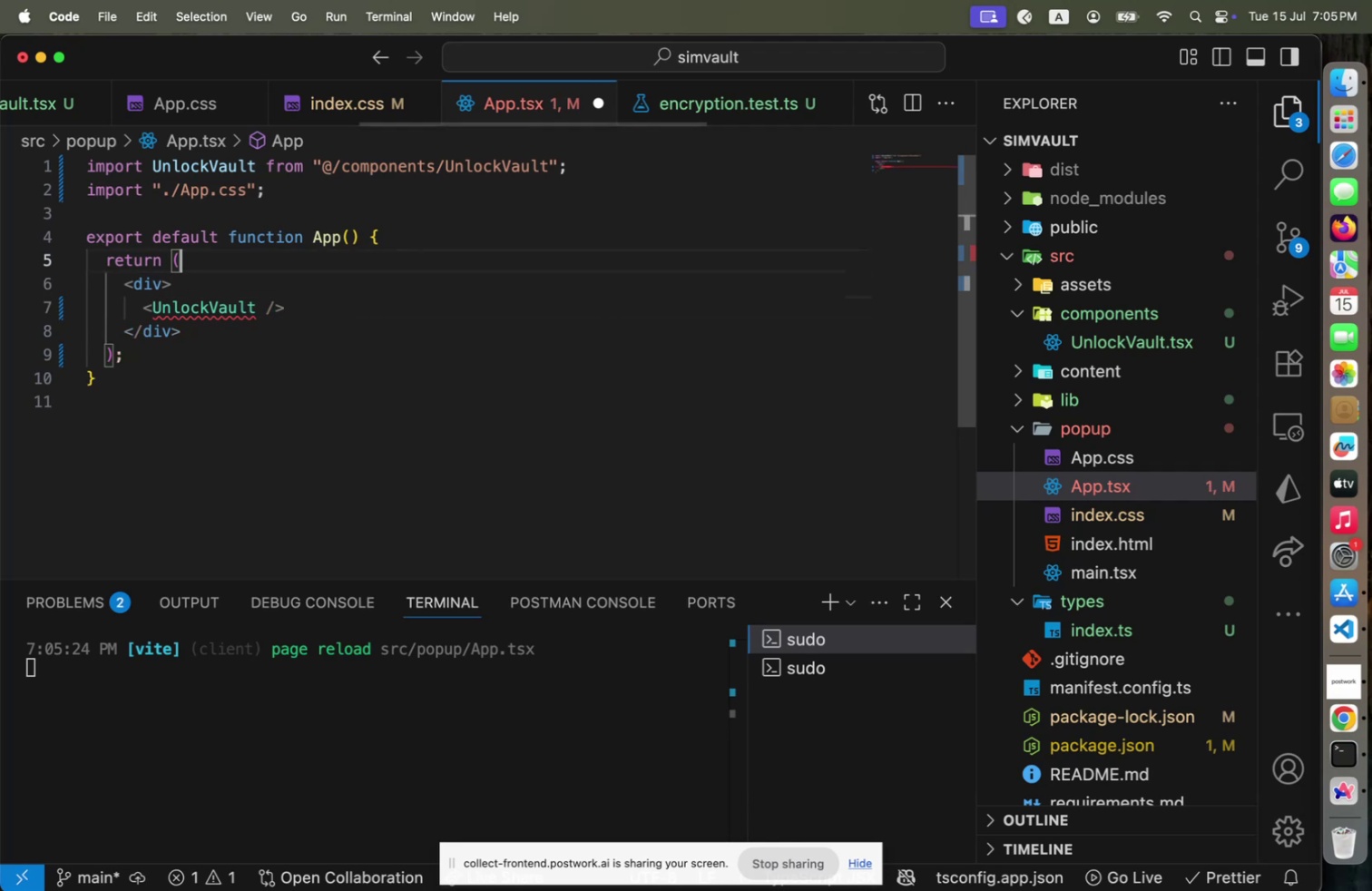 
key(End)
 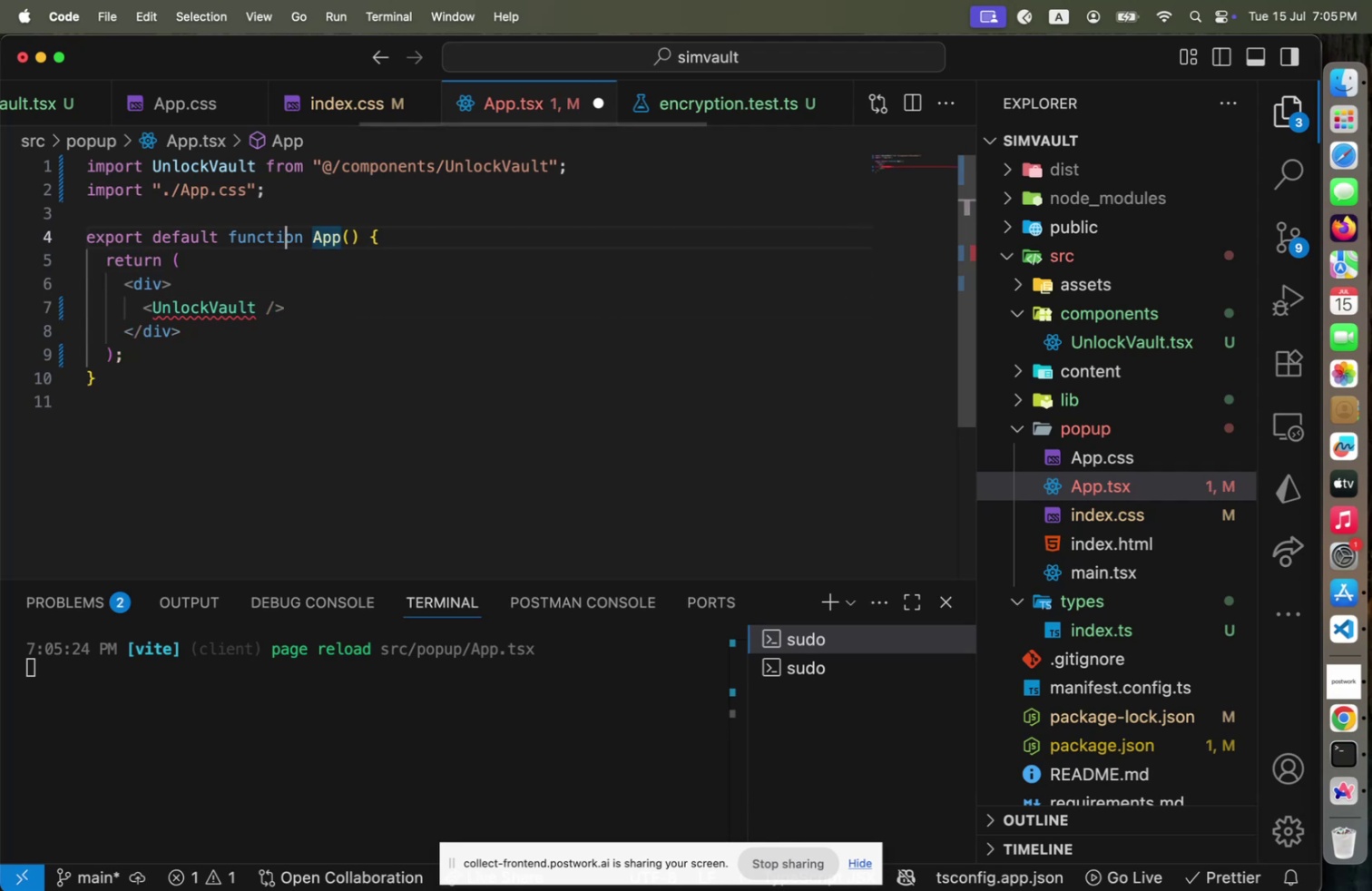 
key(Enter)
 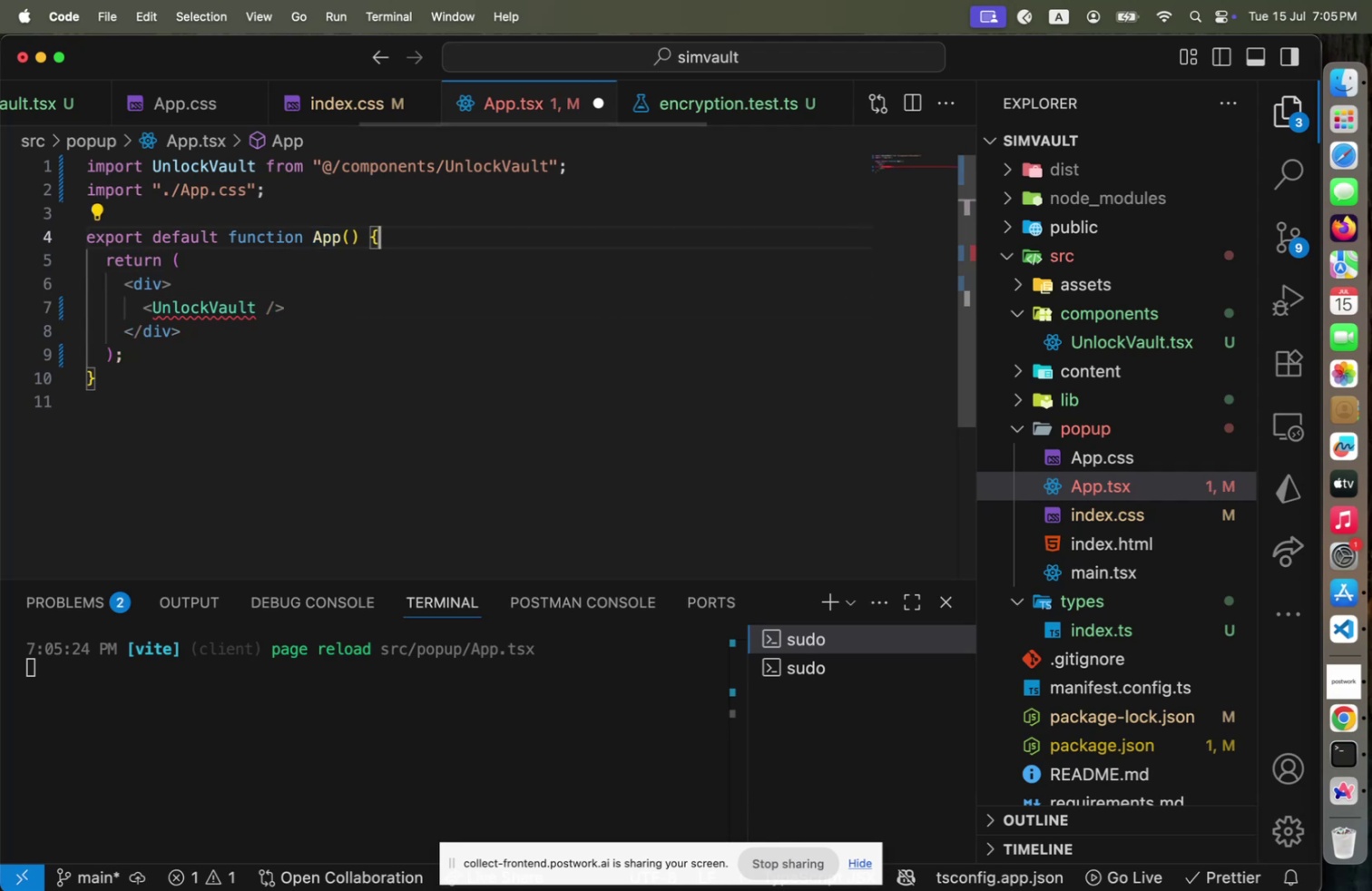 
type(const [isLoced)
key(Backspace)
key(Backspace)
type(ked, e)
key(Backspace)
type(setIsLocked, )
key(Backspace)
key(Backspace)
 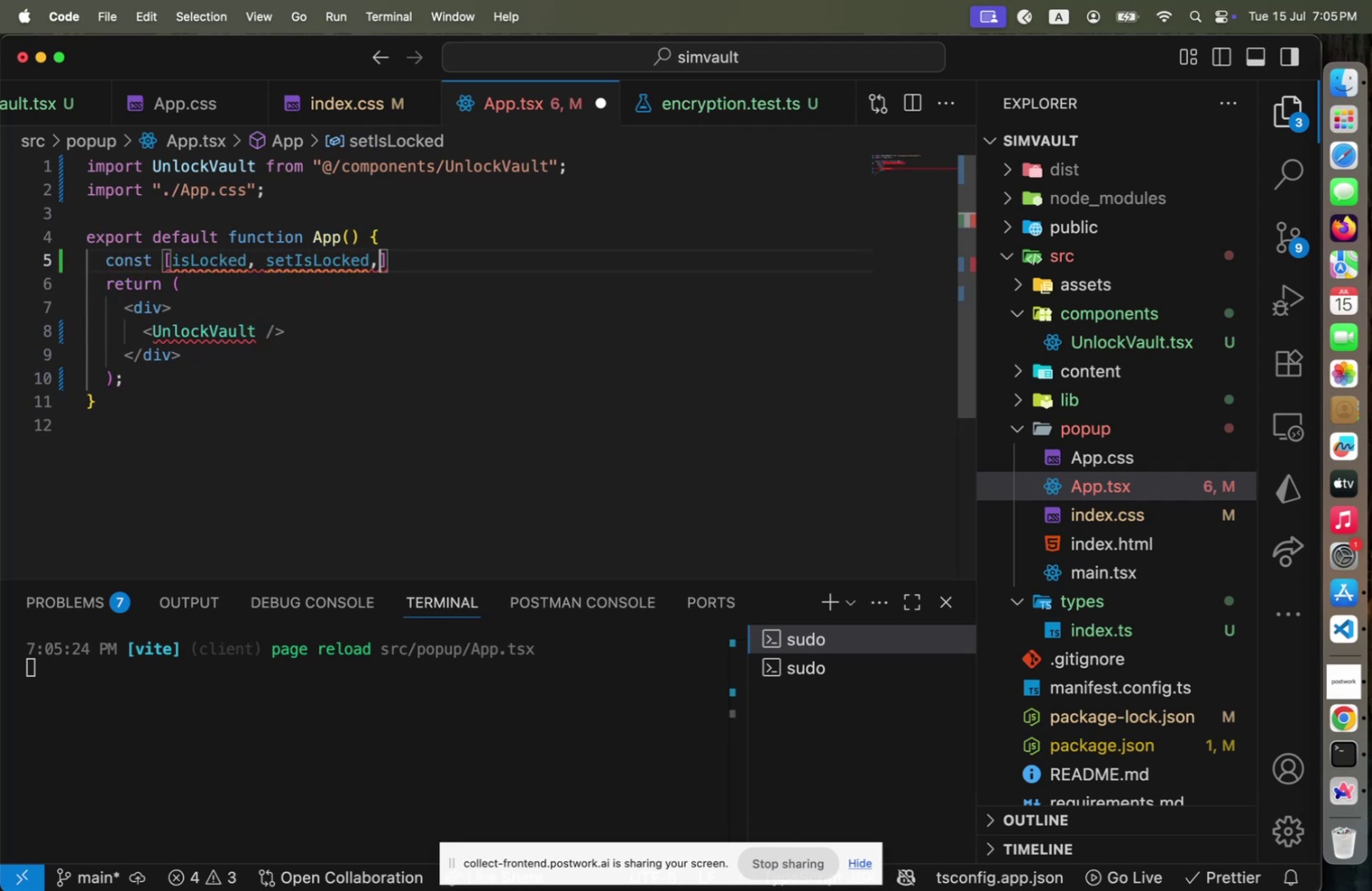 
key(ArrowRight)
 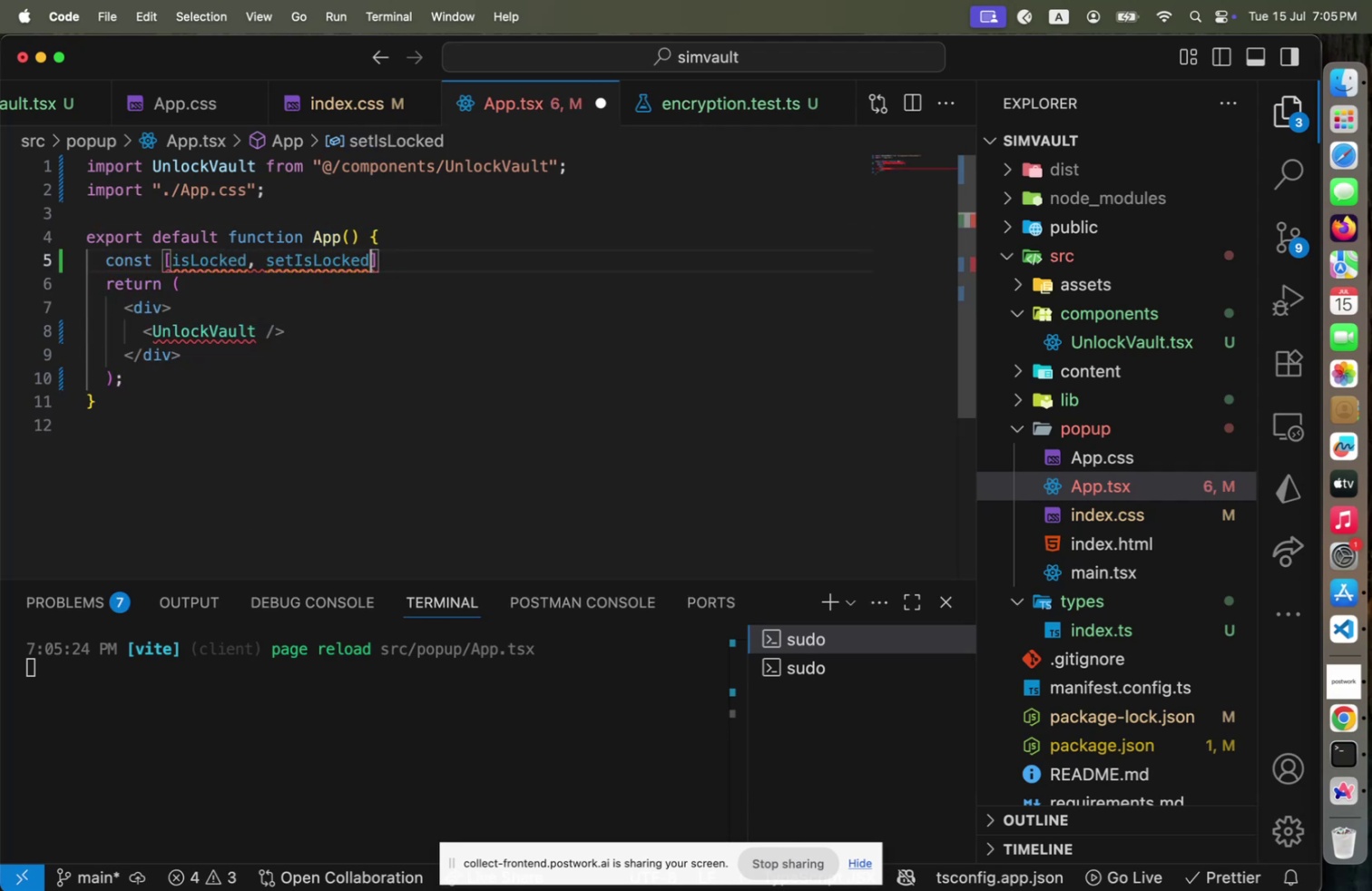 
type( = useSt)
 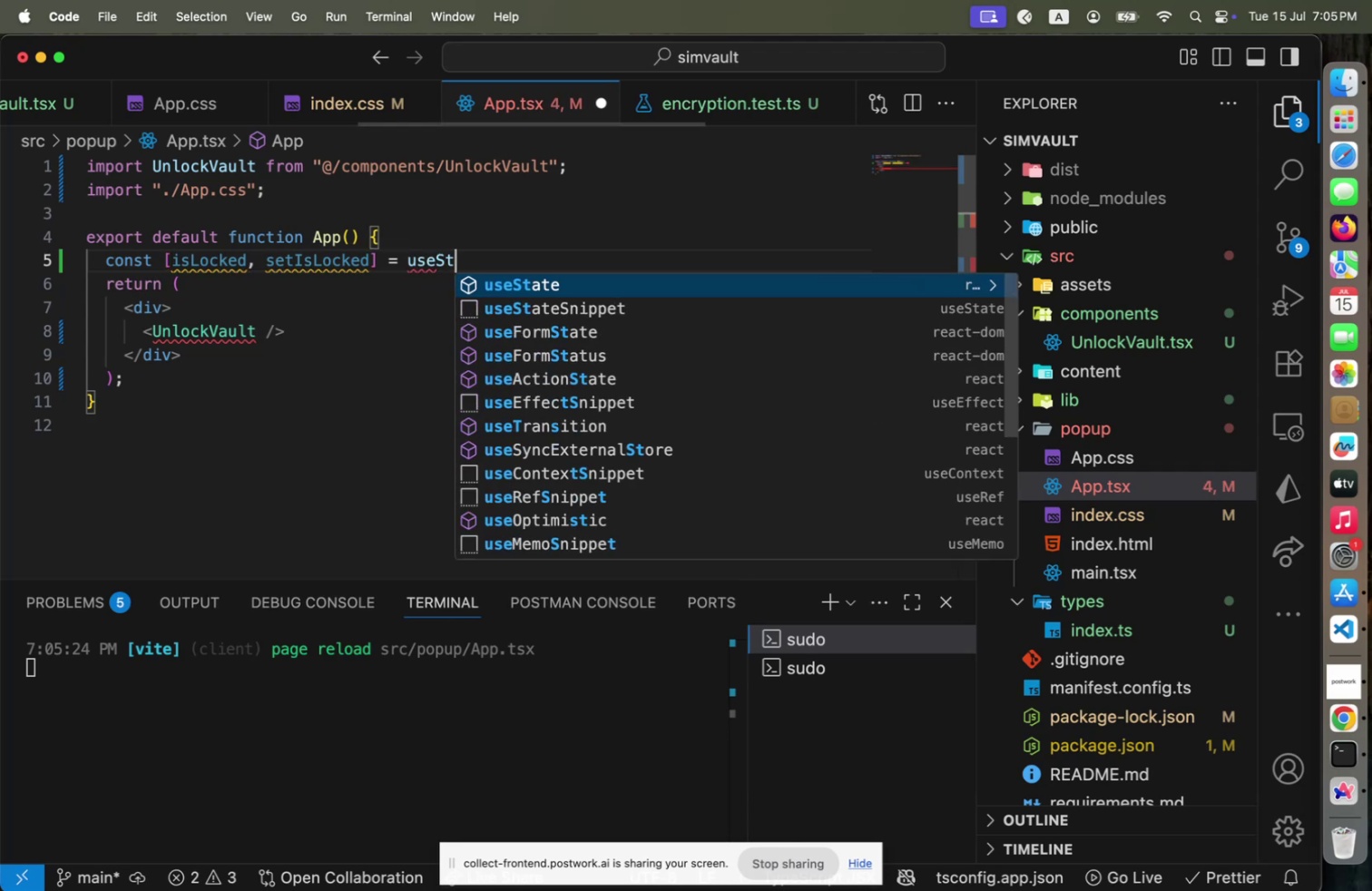 
key(Enter)
 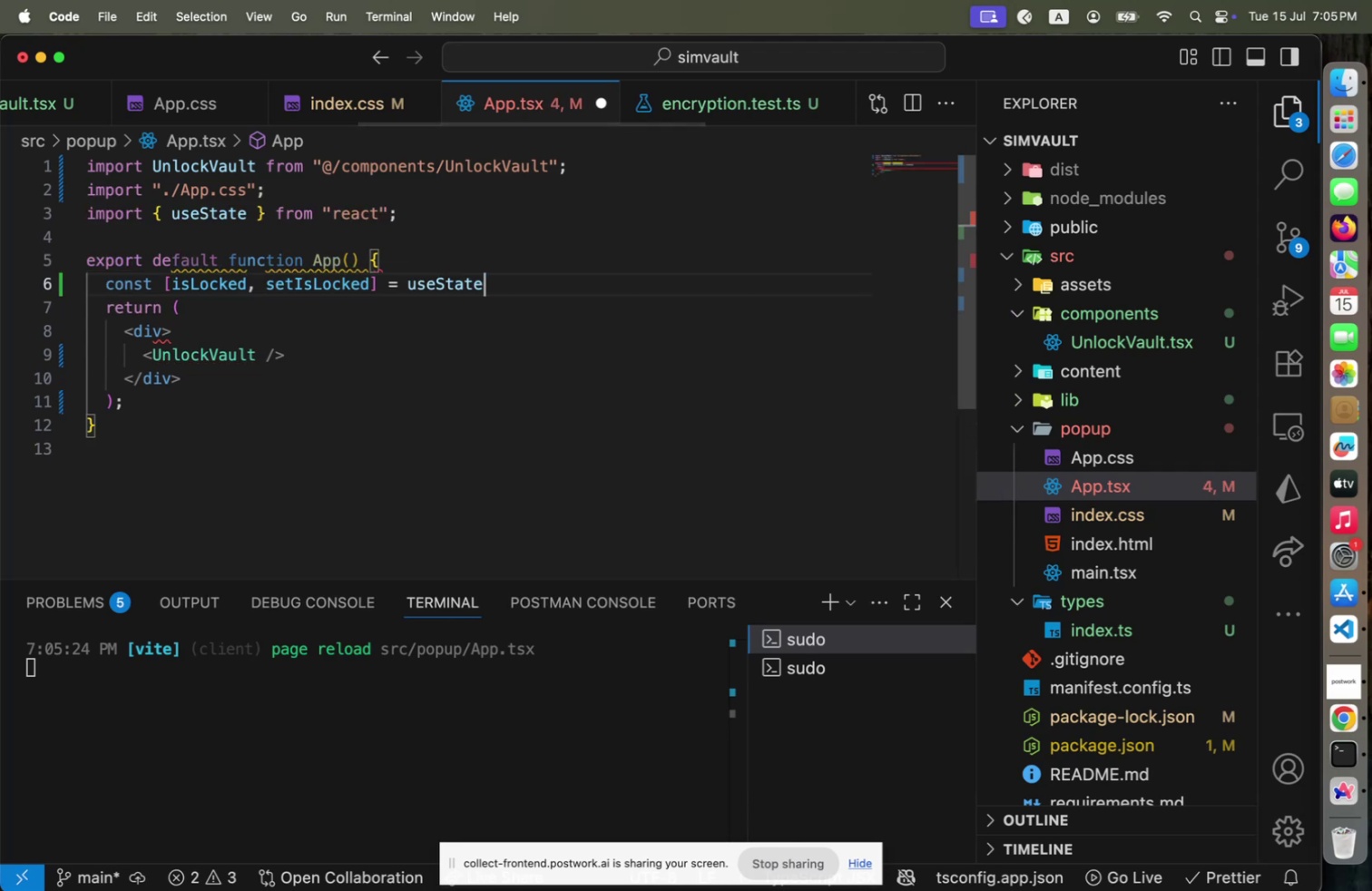 
type((false)
 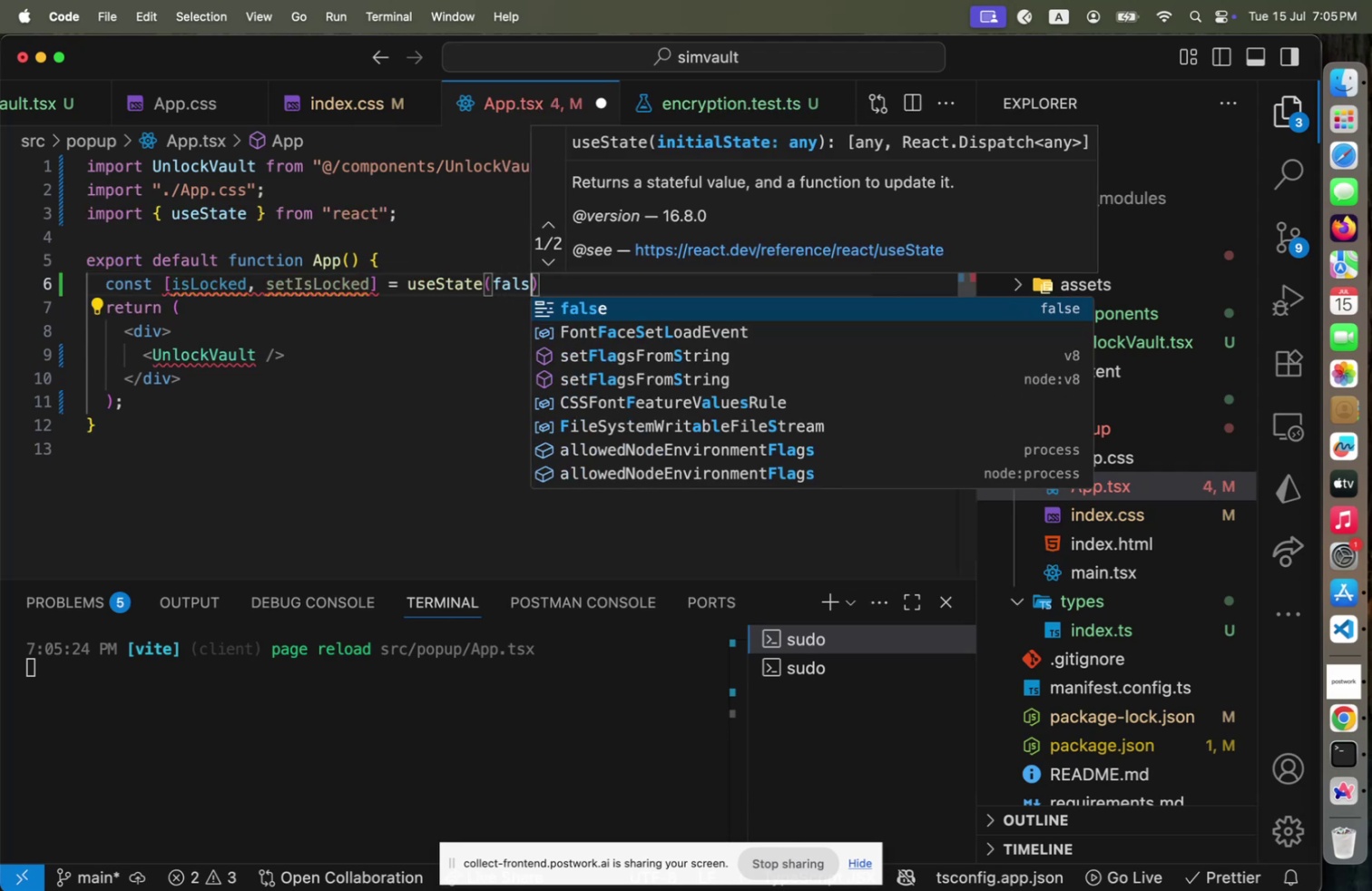 
key(ArrowRight)
 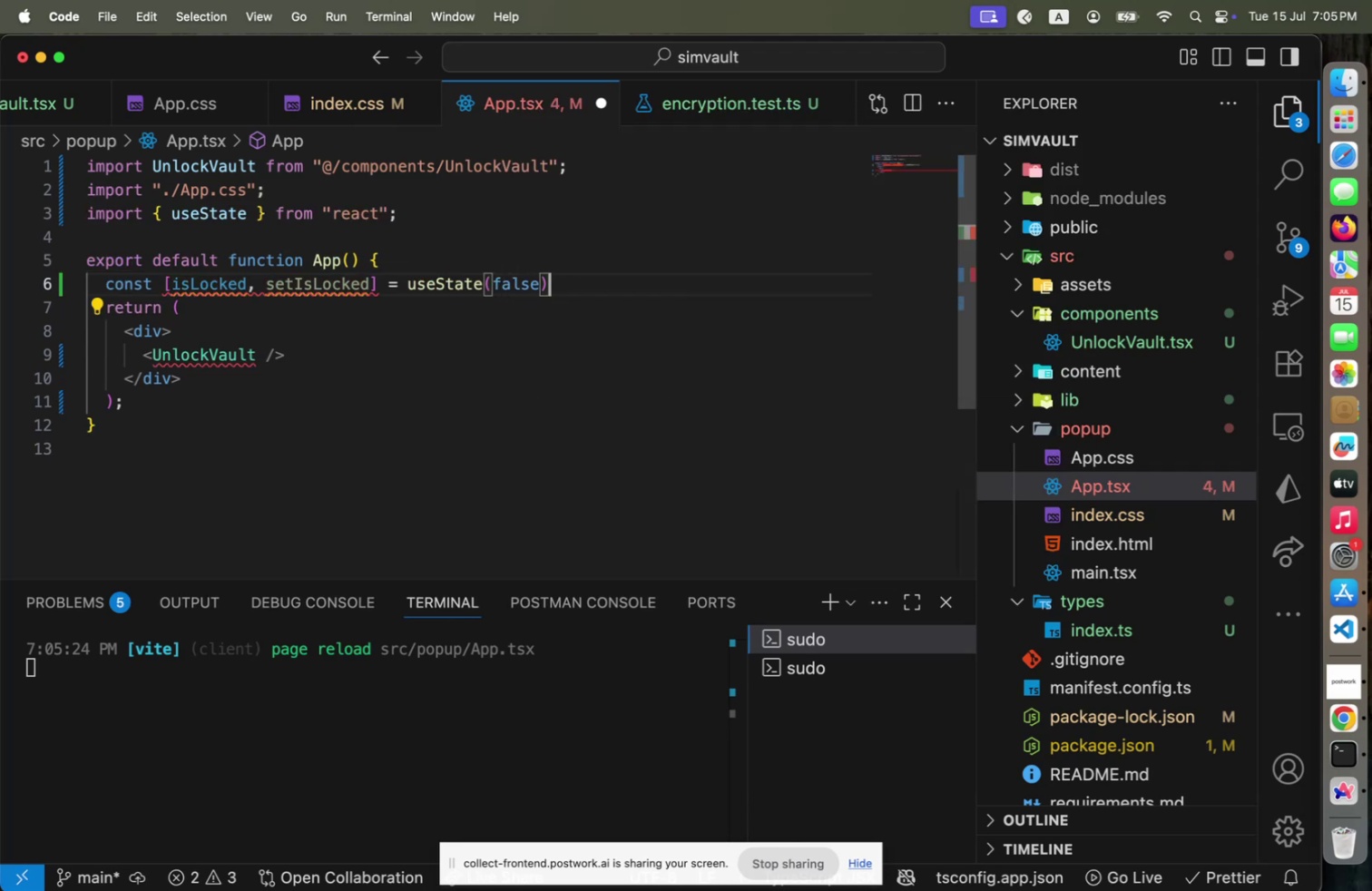 
key(Semicolon)
 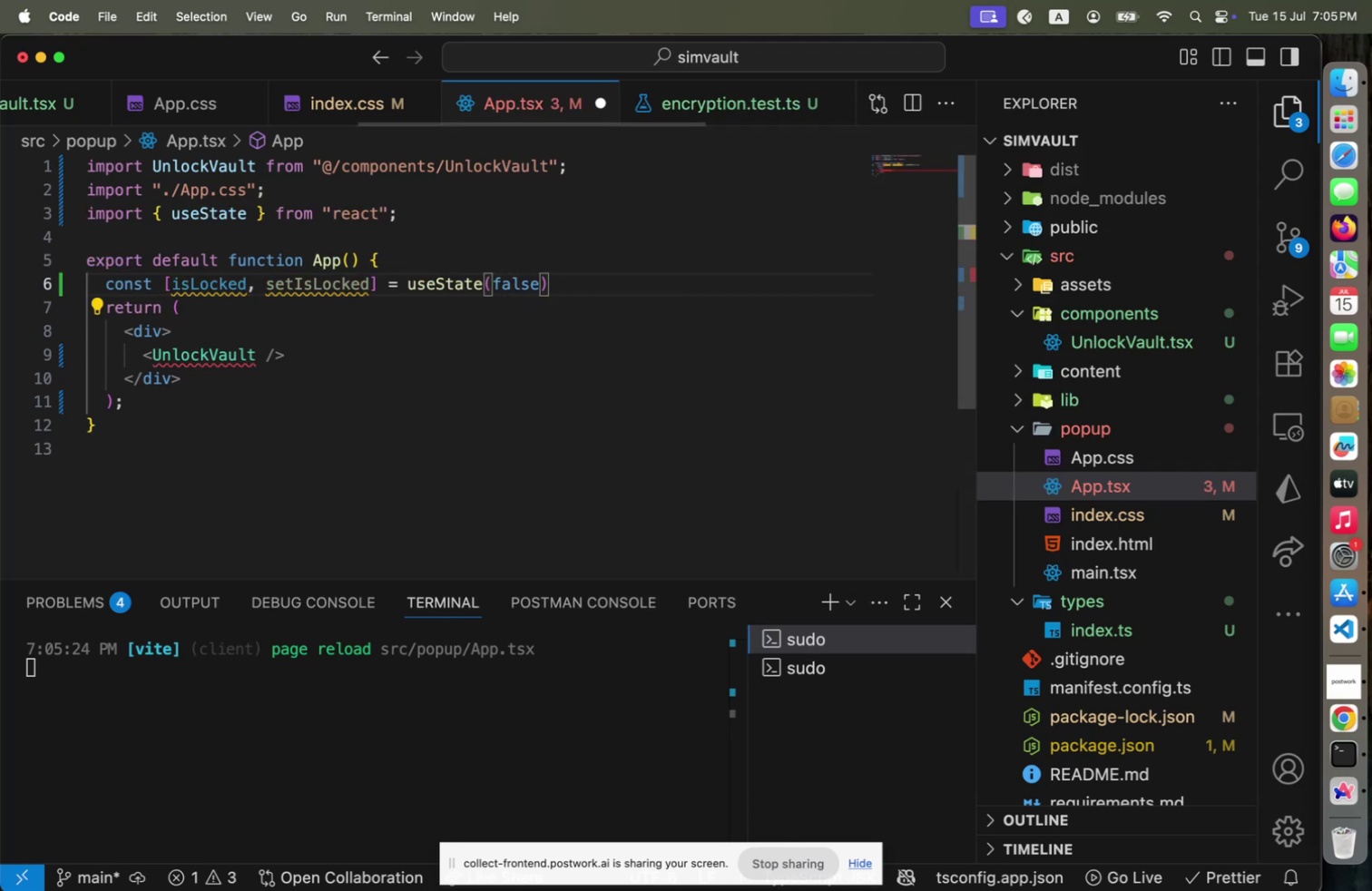 
key(Enter)
 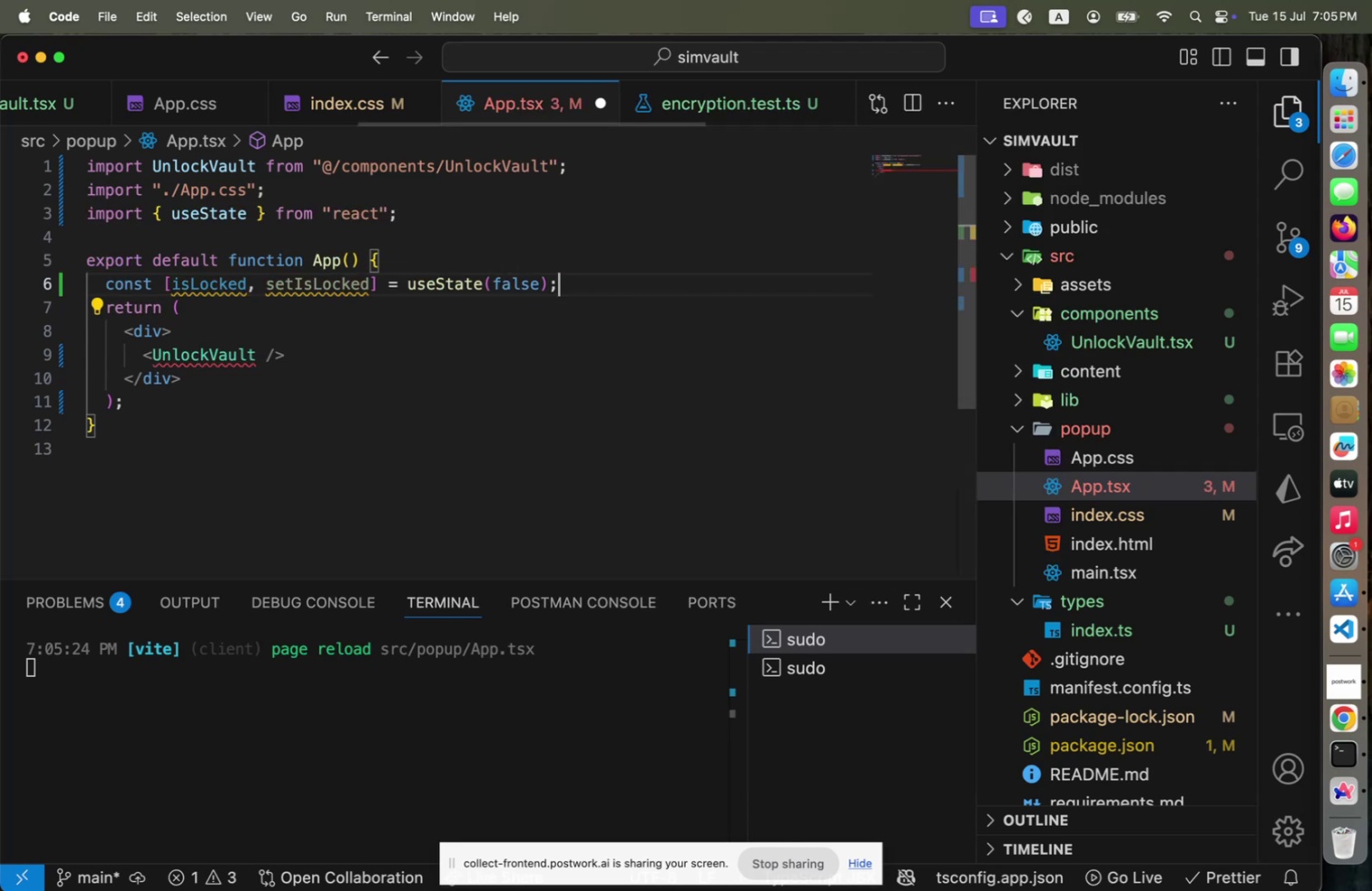 
key(Enter)
 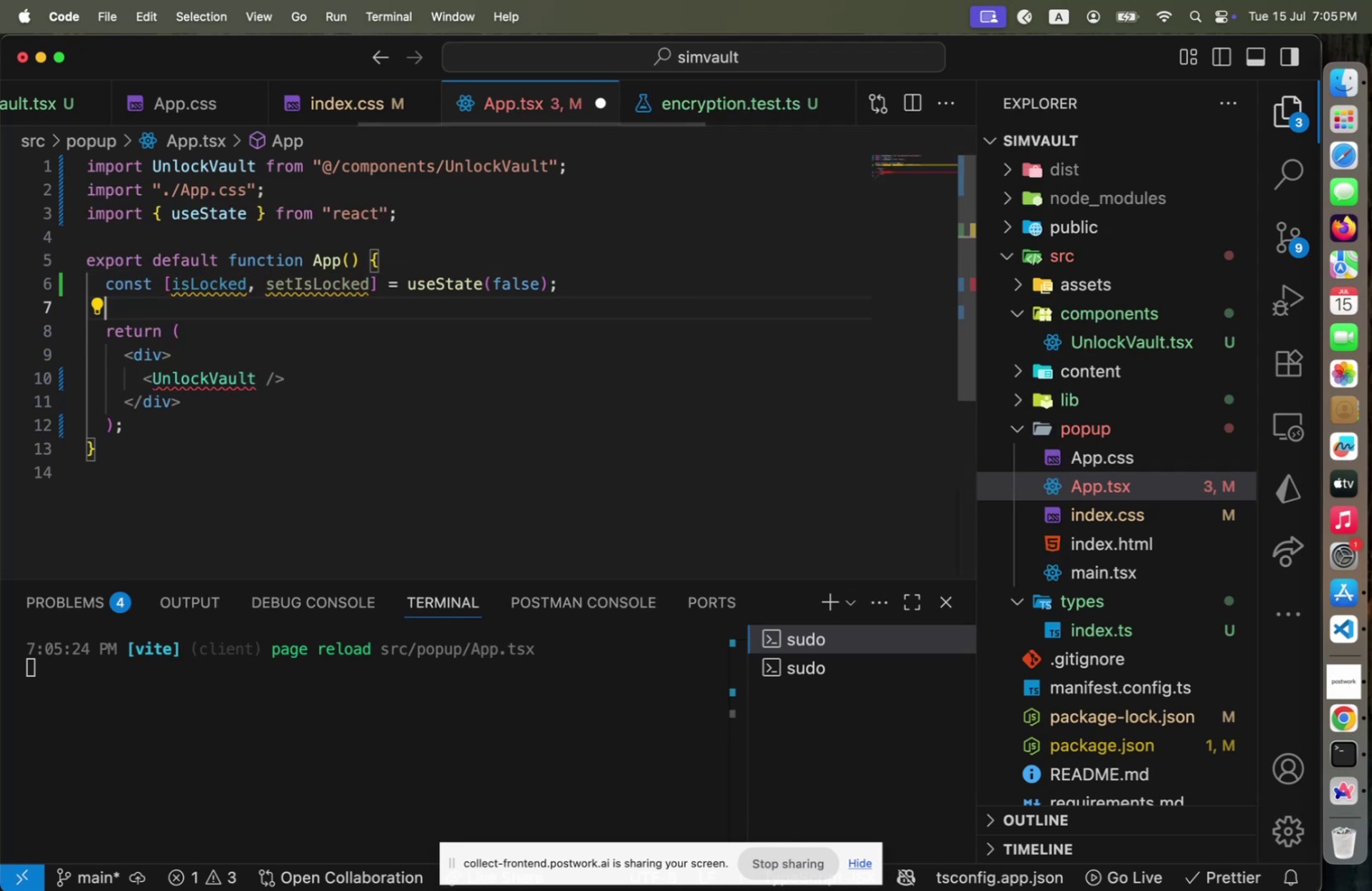 
type(const jhan)
key(Backspace)
key(Backspace)
key(Backspace)
key(Backspace)
type(handleLock = () => {])
key(Backspace)
type(setI)
 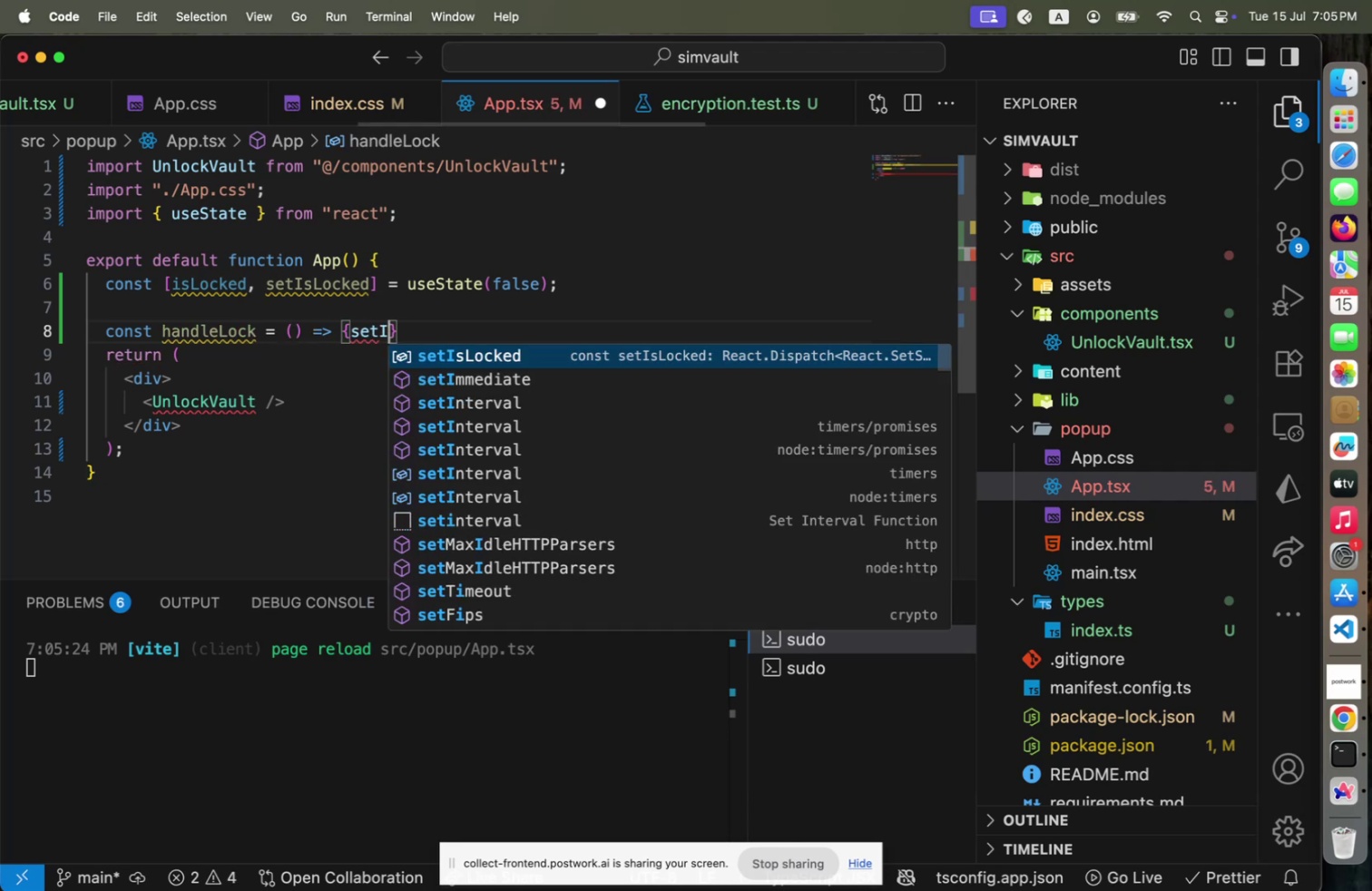 
 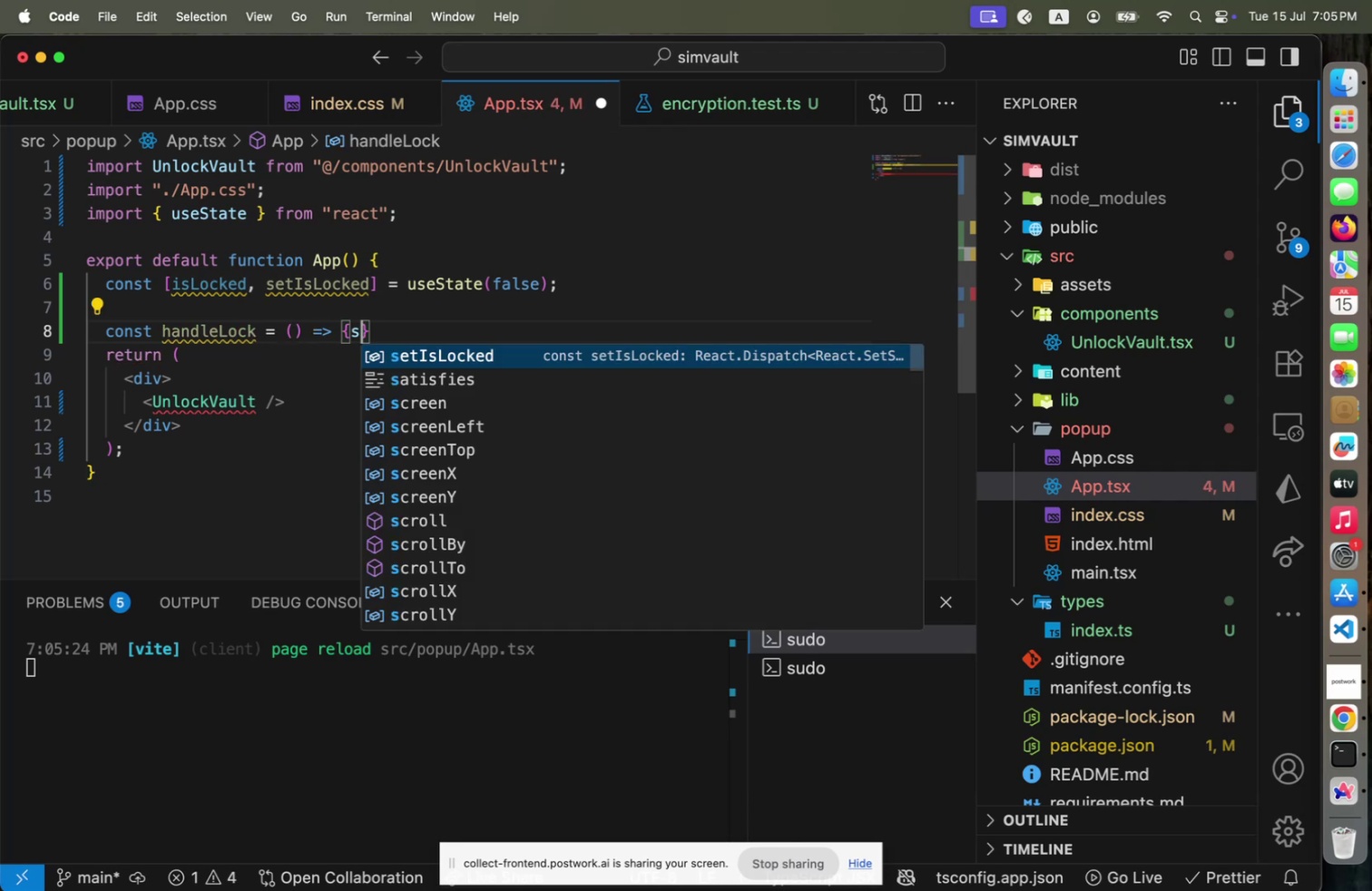 
key(Enter)
 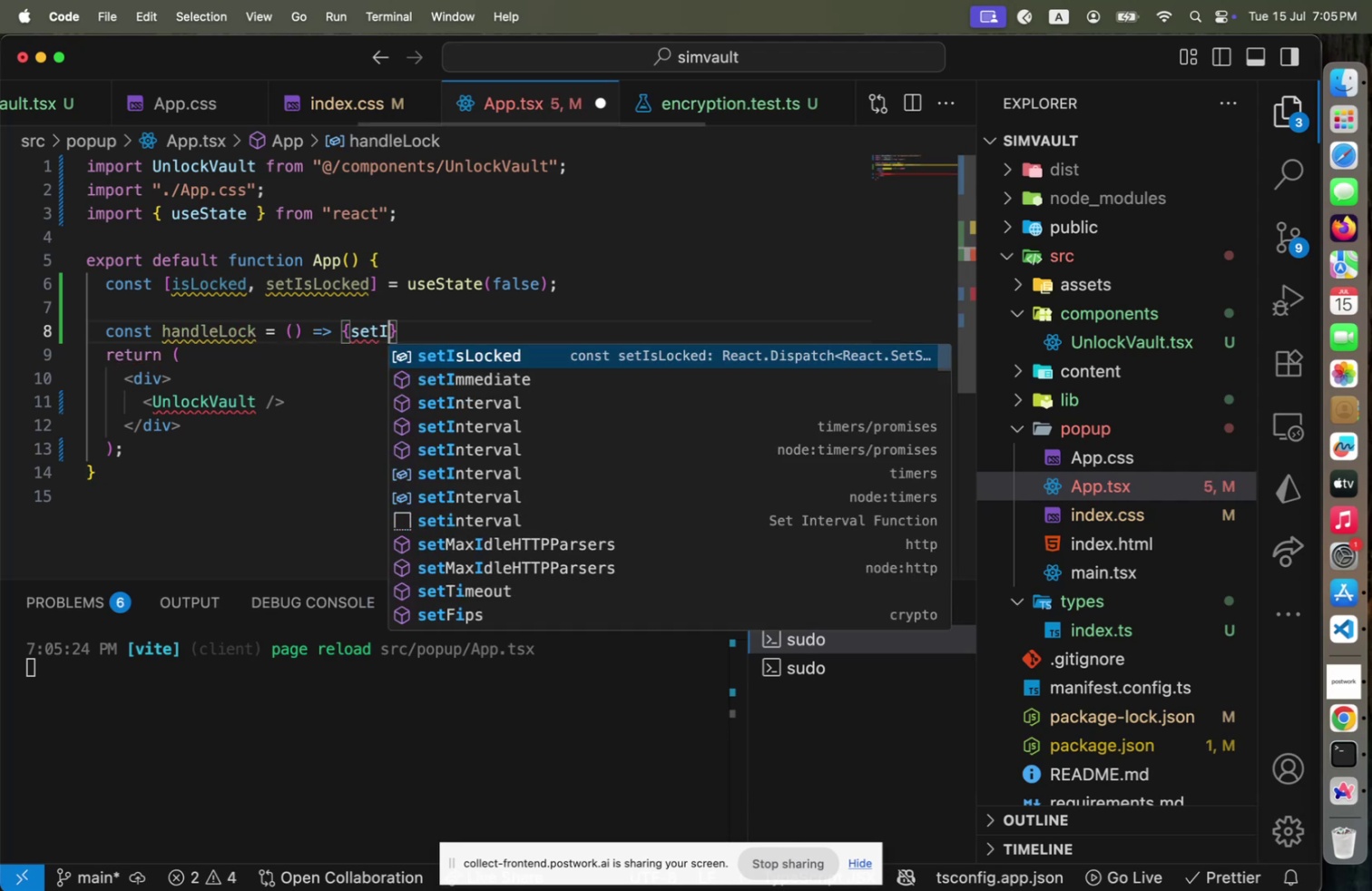 
type((rue)
 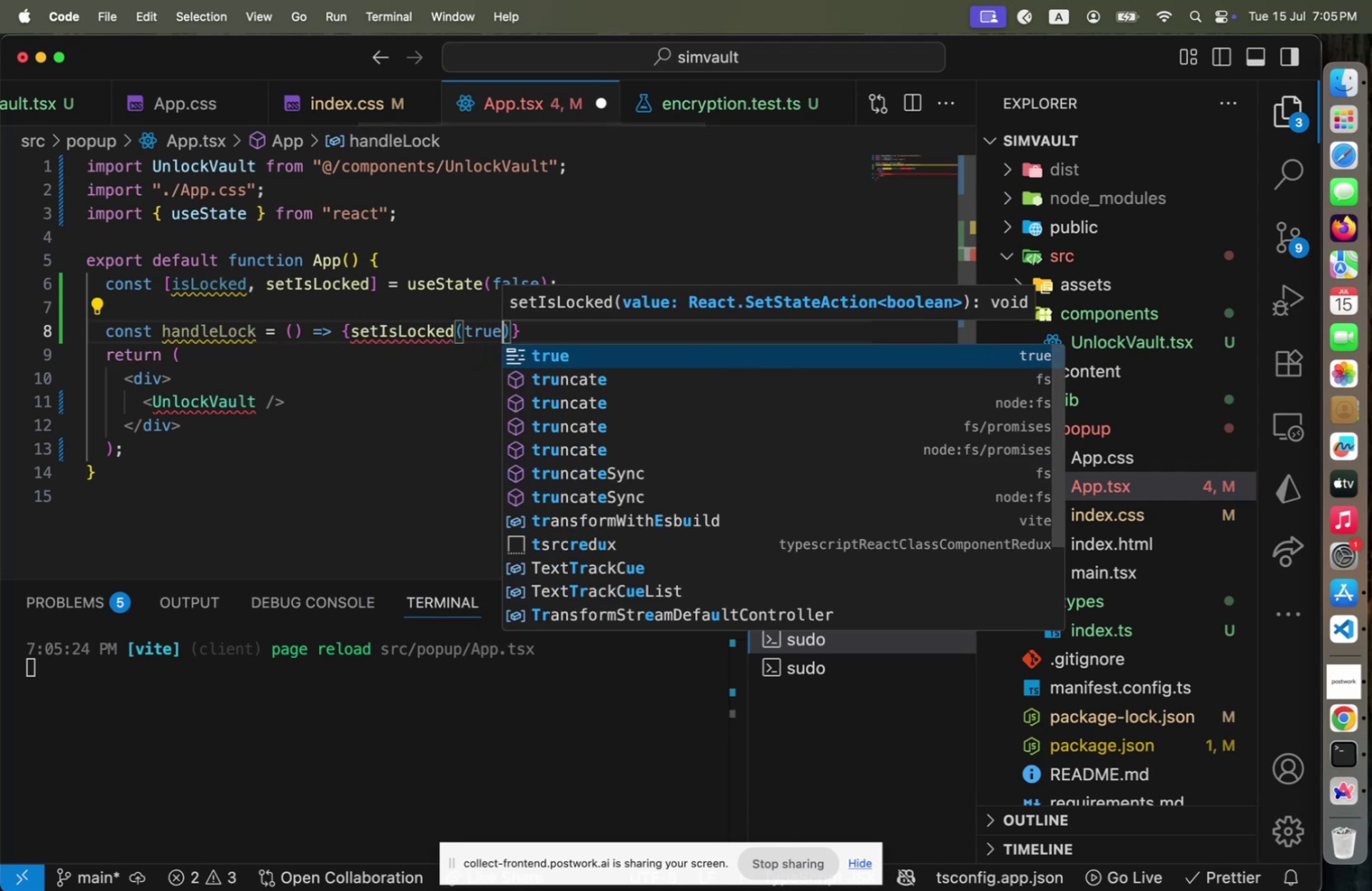 
hold_key(key=T, duration=0.31)
 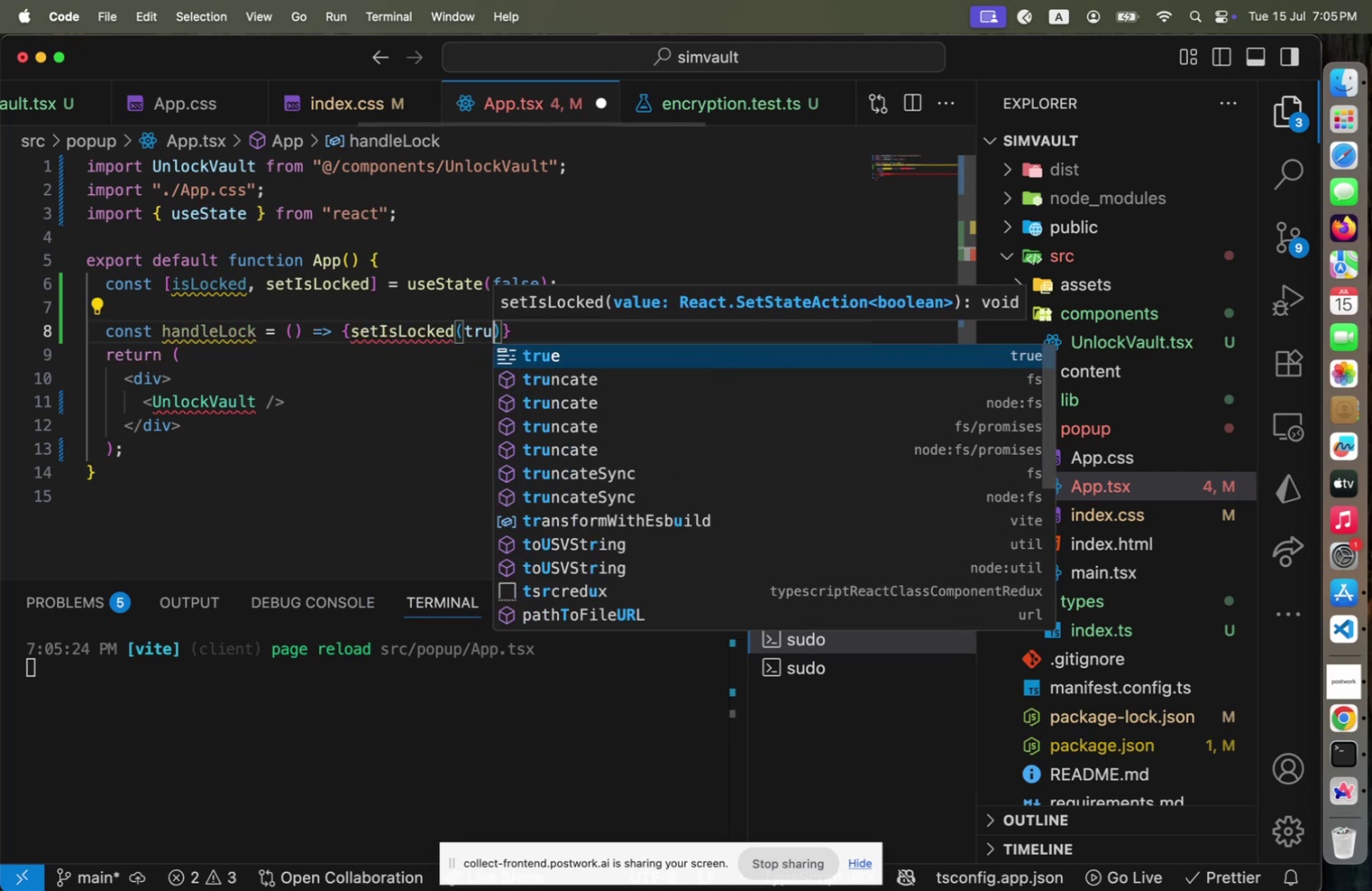 
key(ArrowRight)
 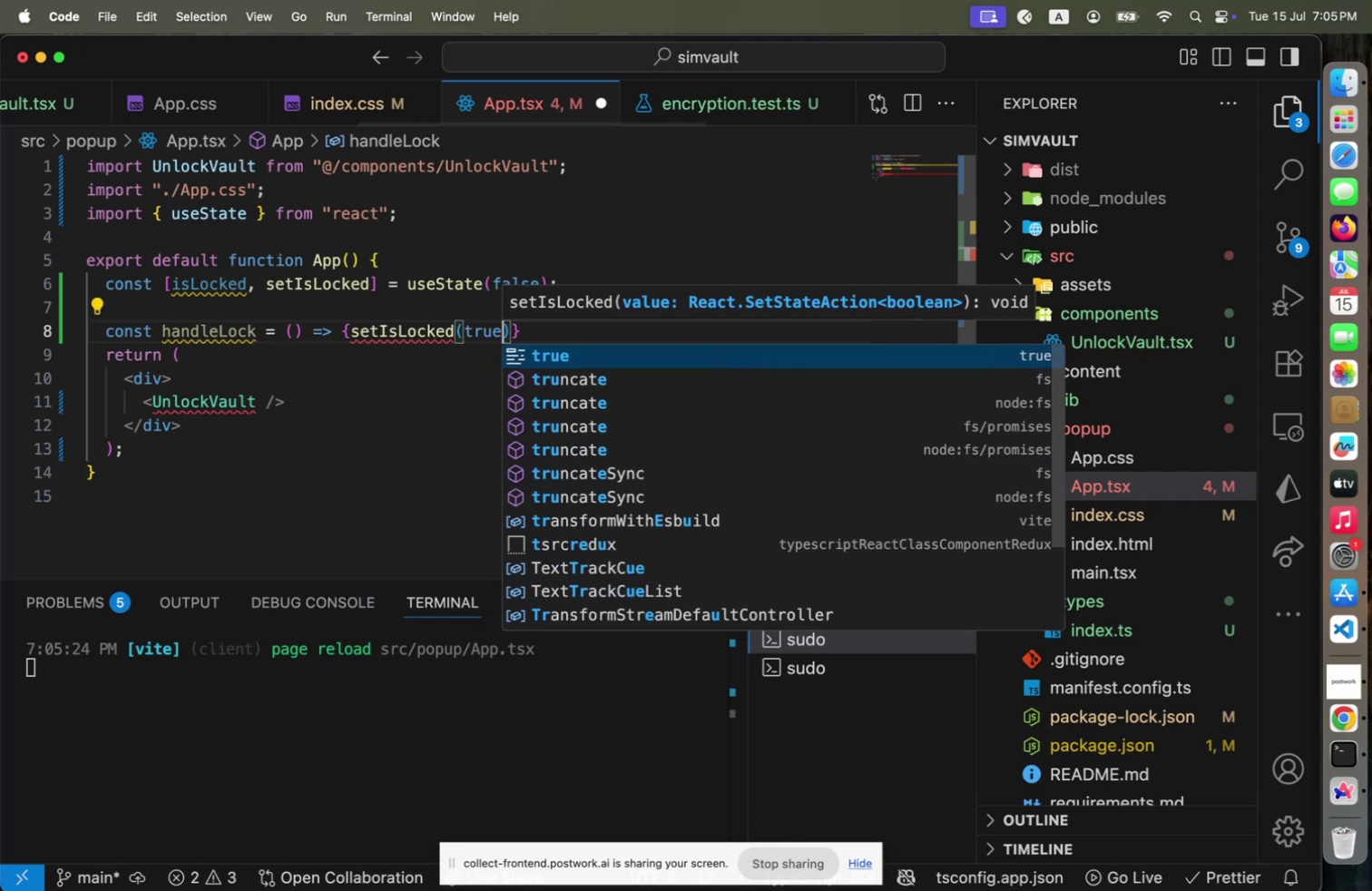 
key(ArrowRight)
 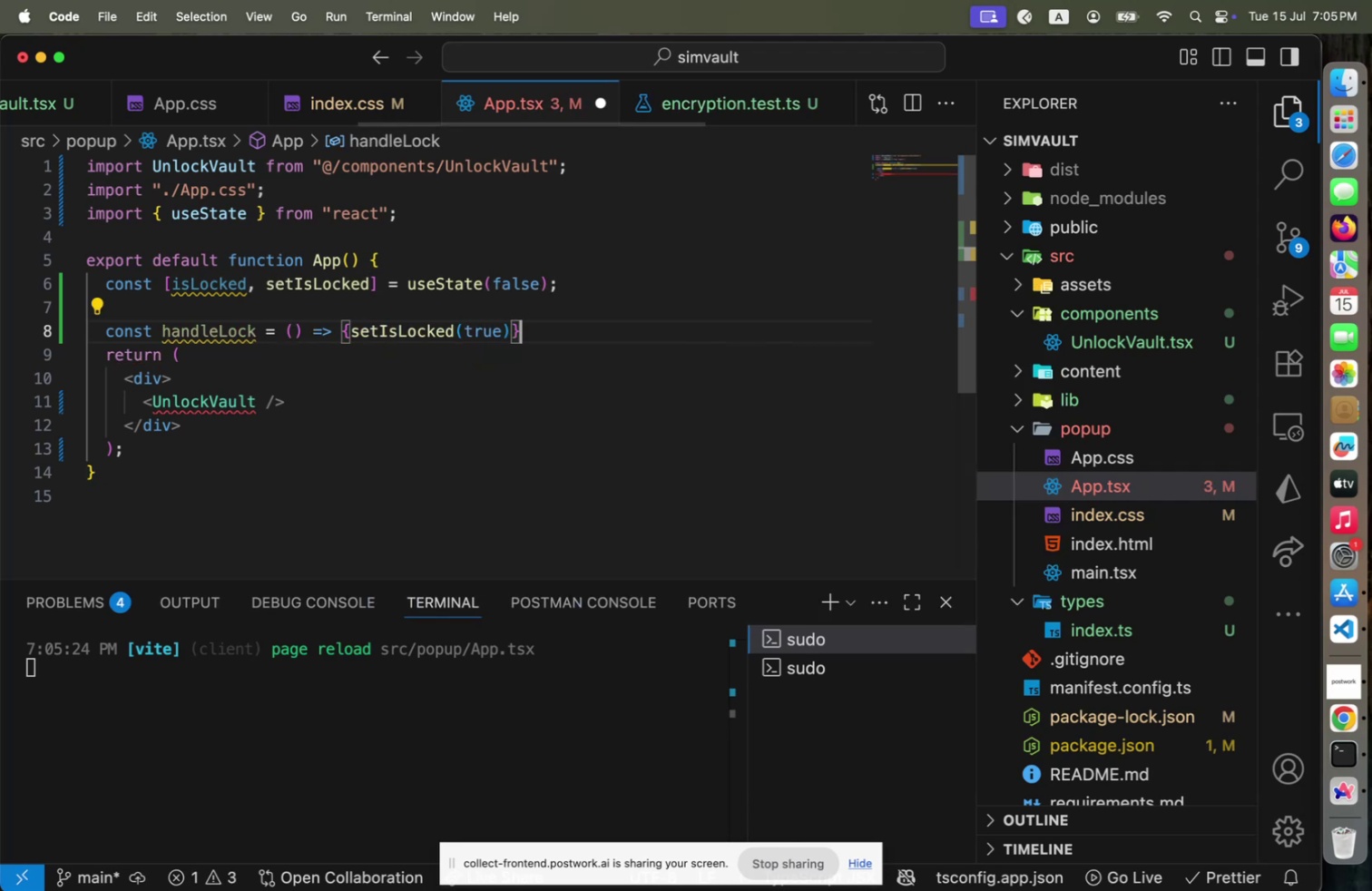 
key(Enter)
 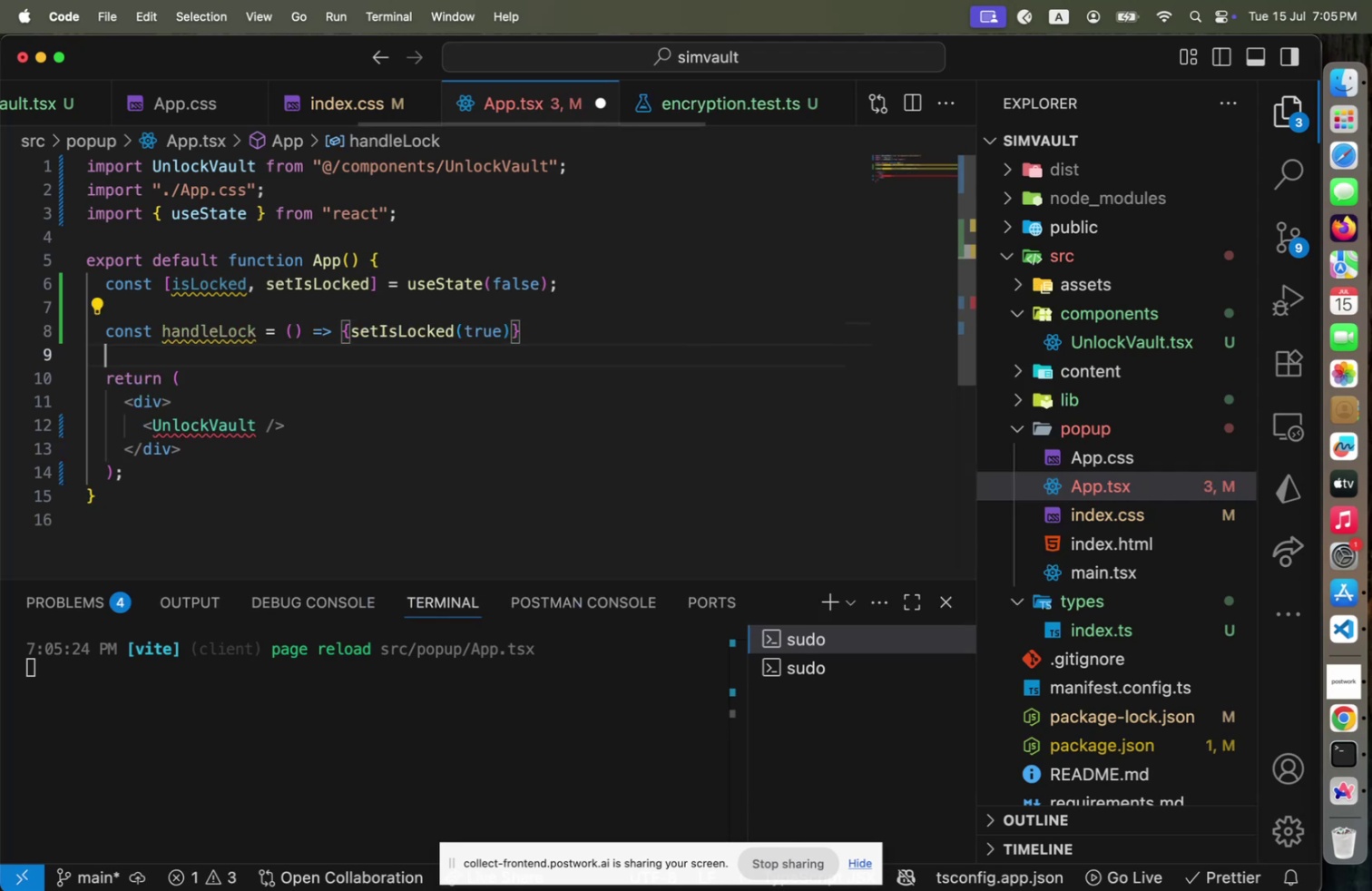 
type(const a)
key(Backspace)
type(handleUnlock = () => { setIs)
 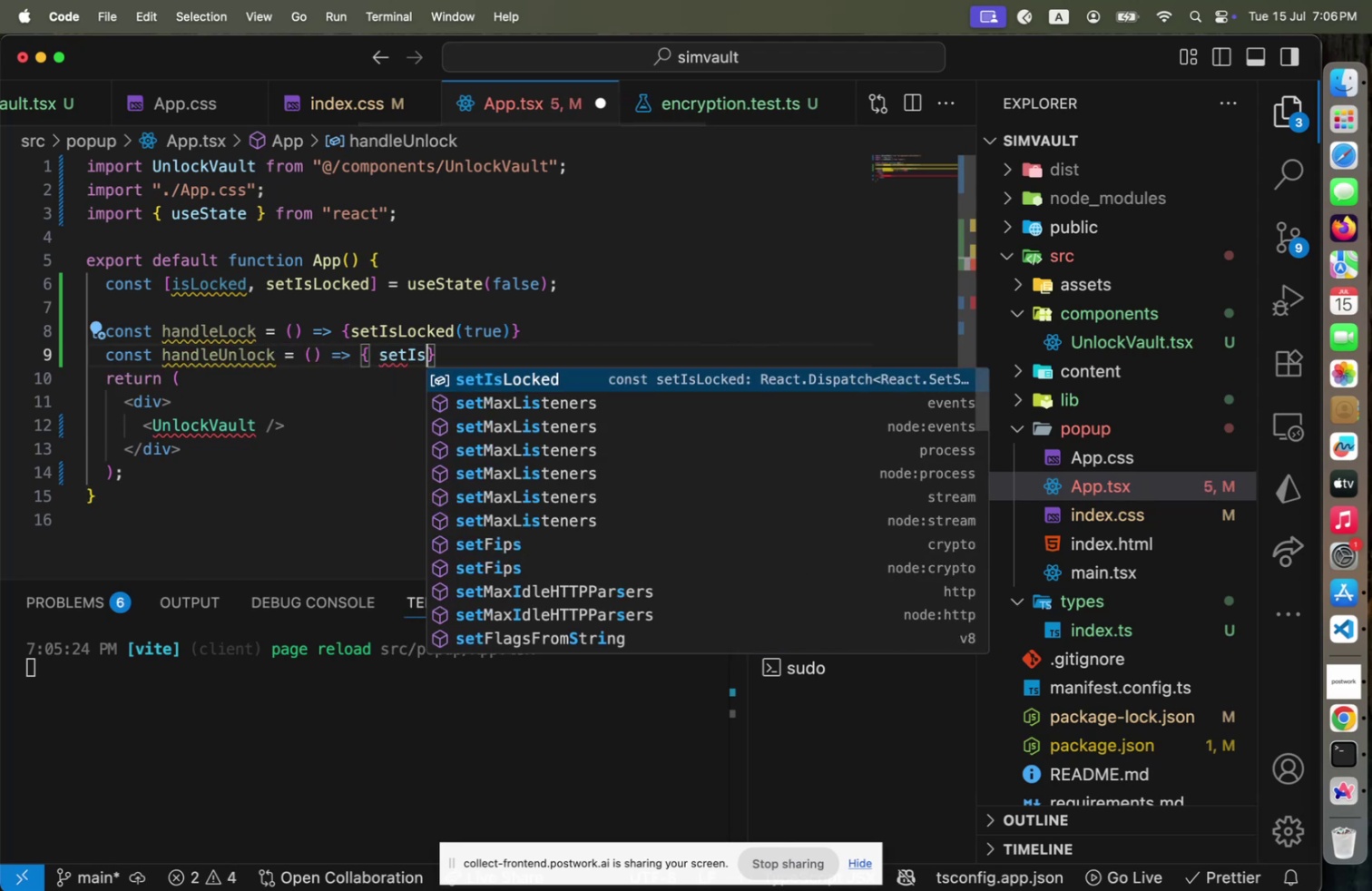 
 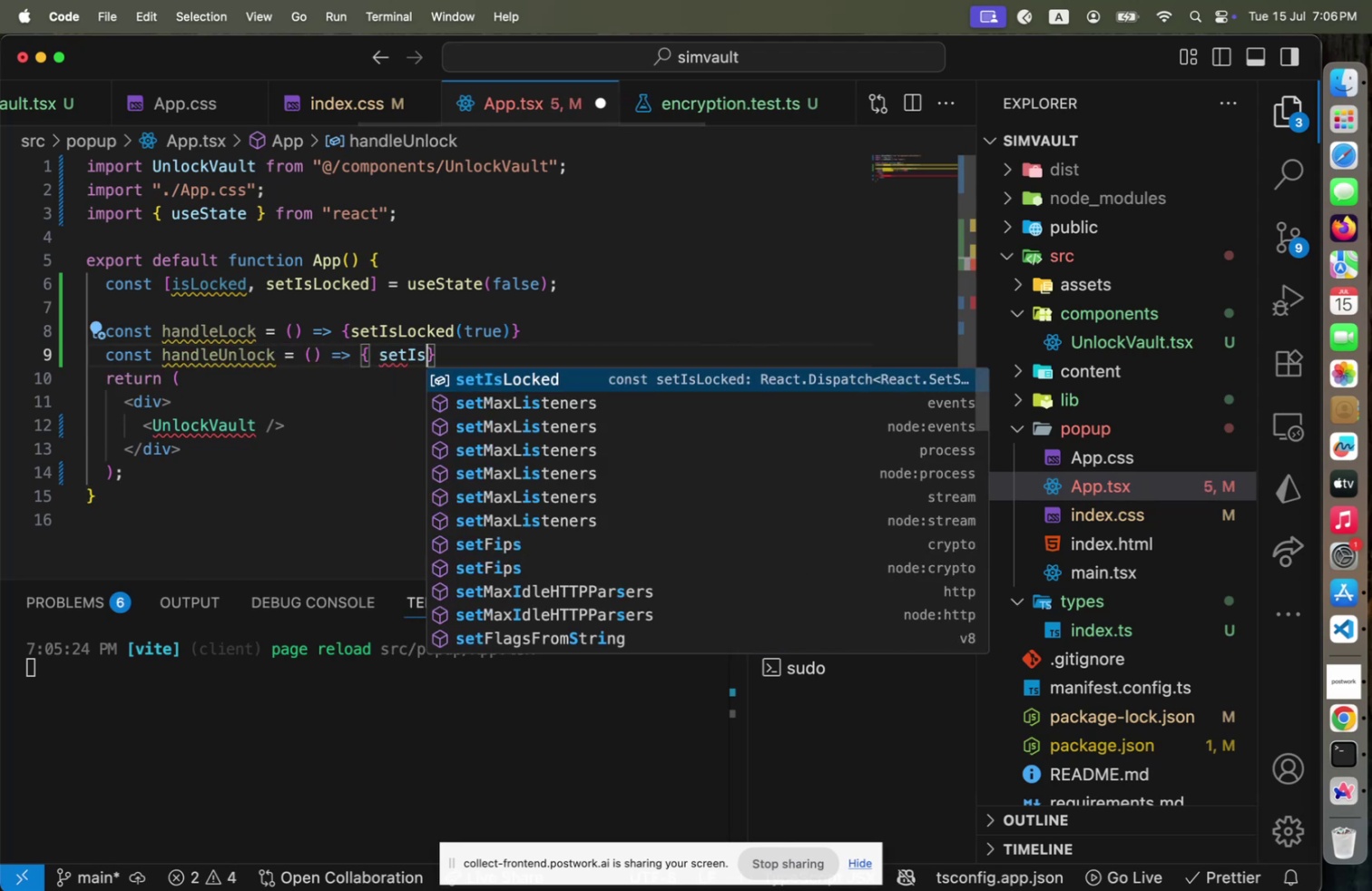 
key(Enter)
 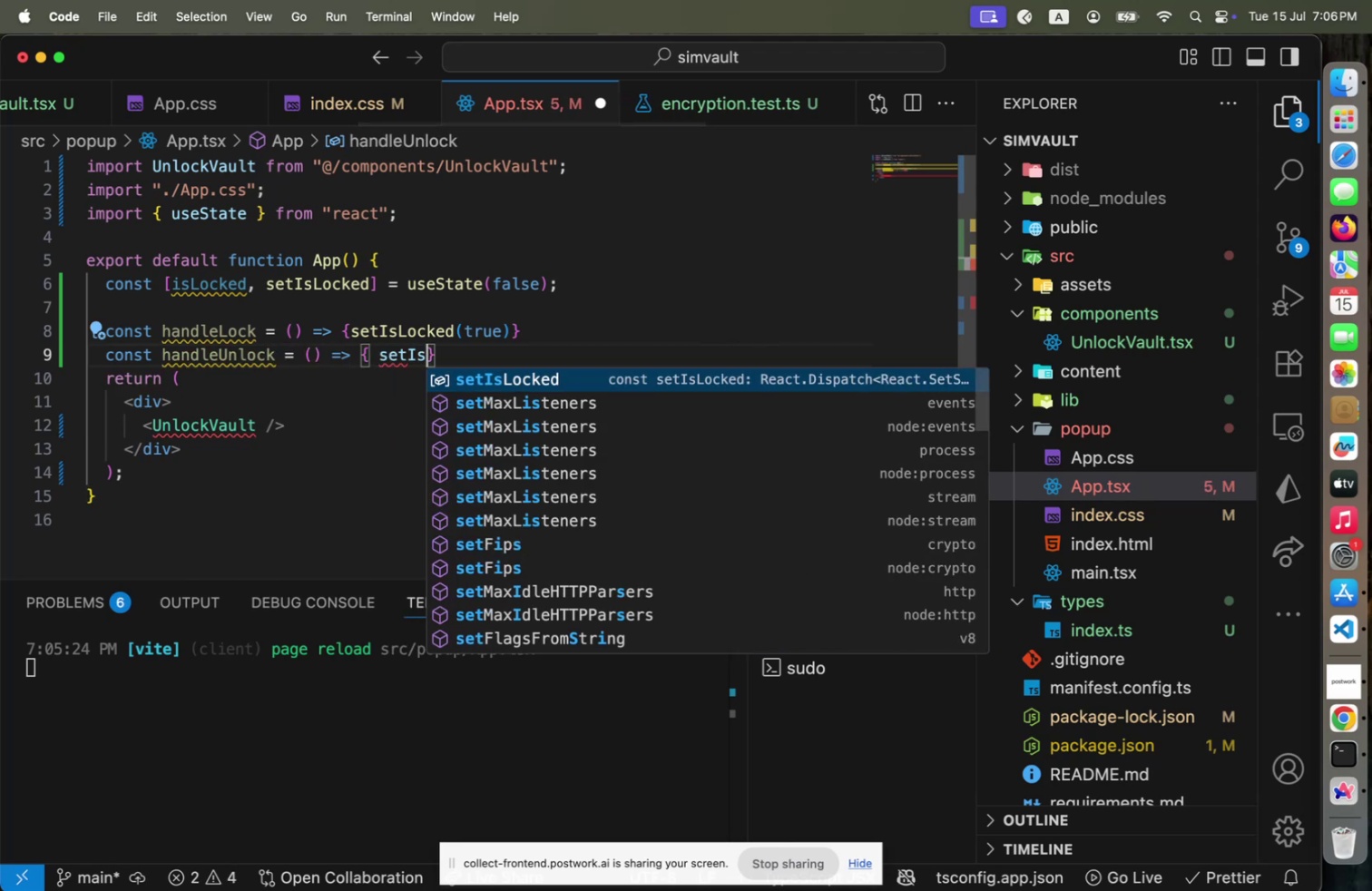 
type((false)
 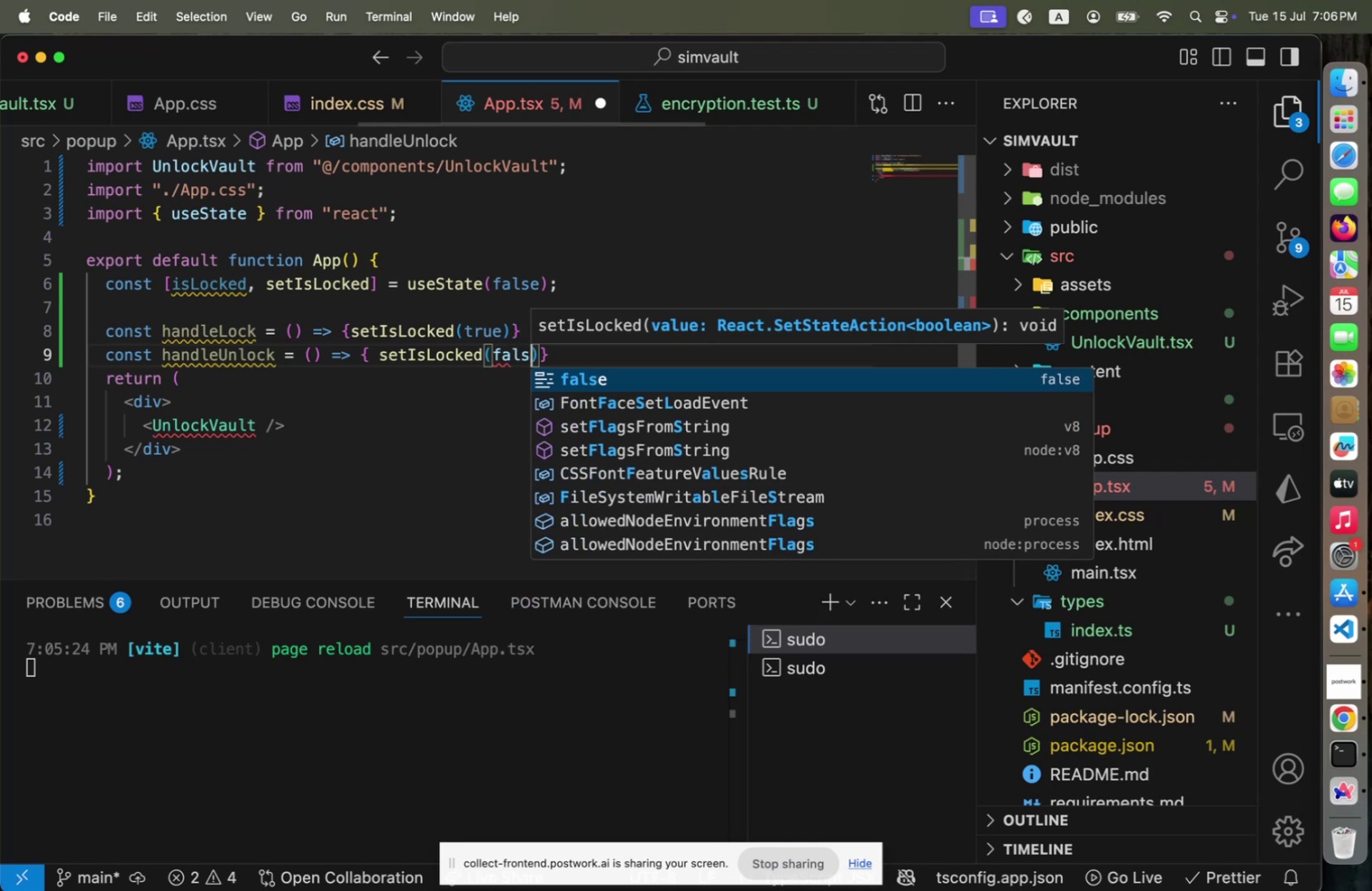 
key(ArrowRight)
 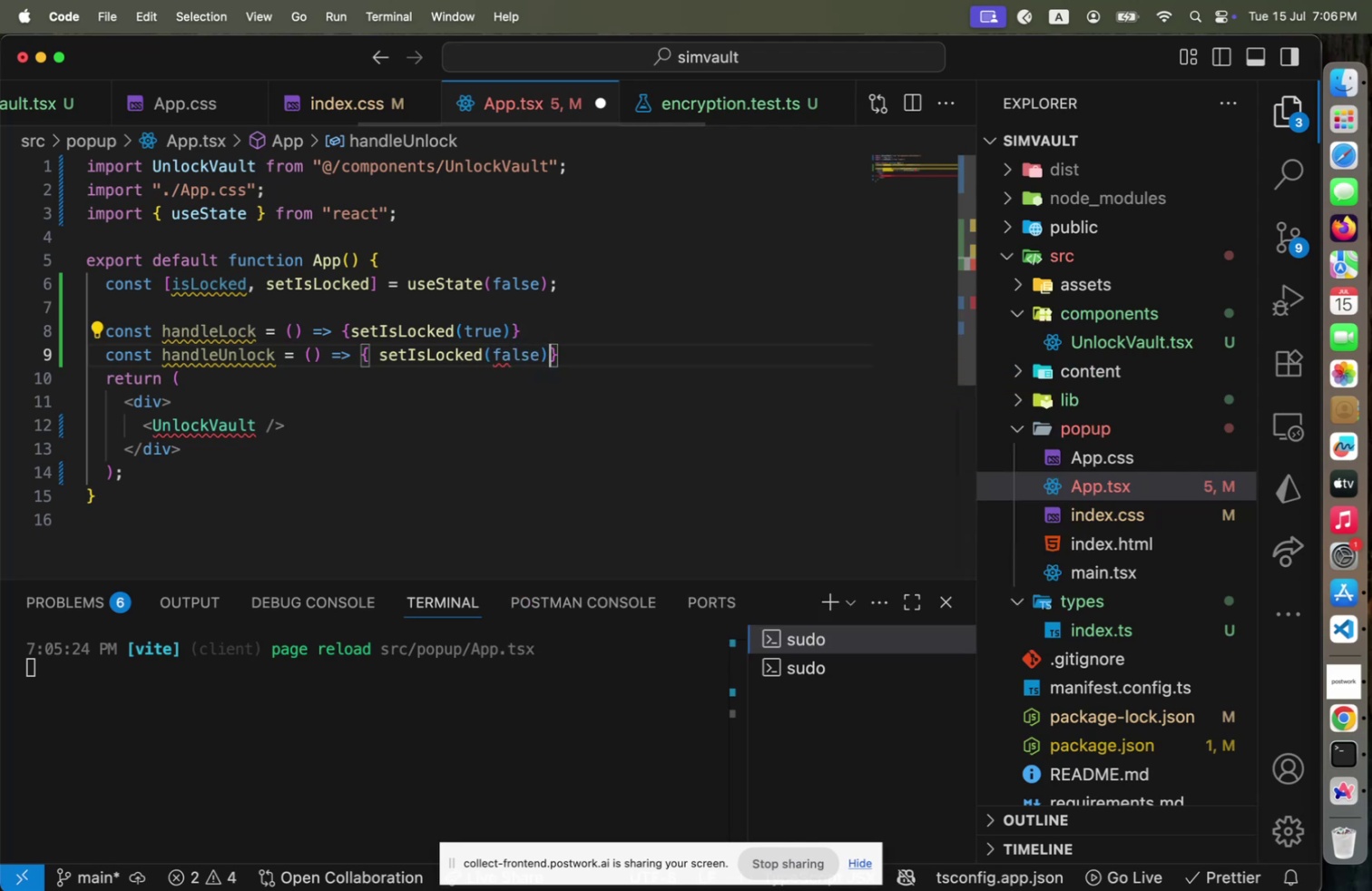 
key(Alt+Shift+F)
 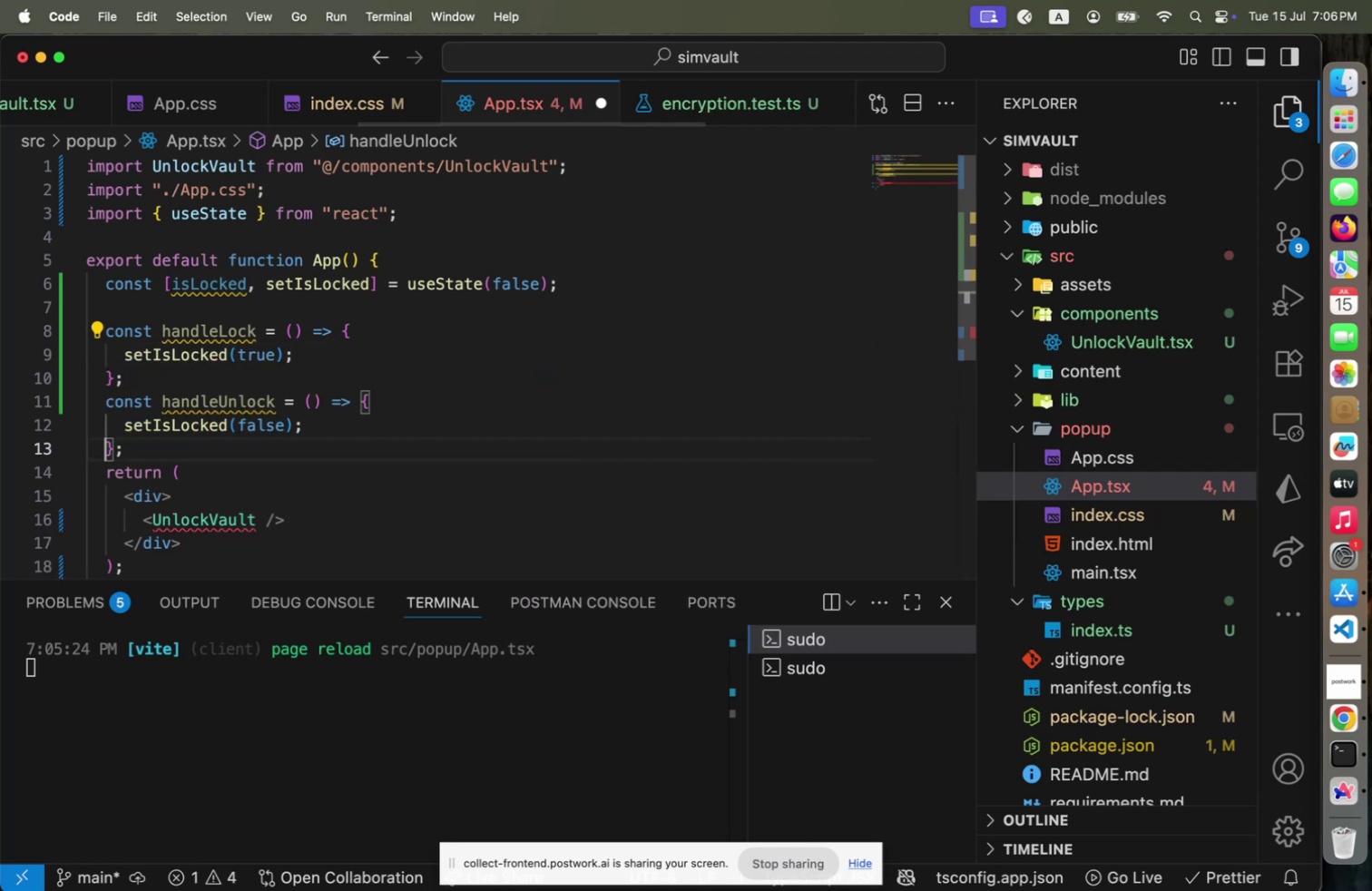 
key(ArrowUp)
 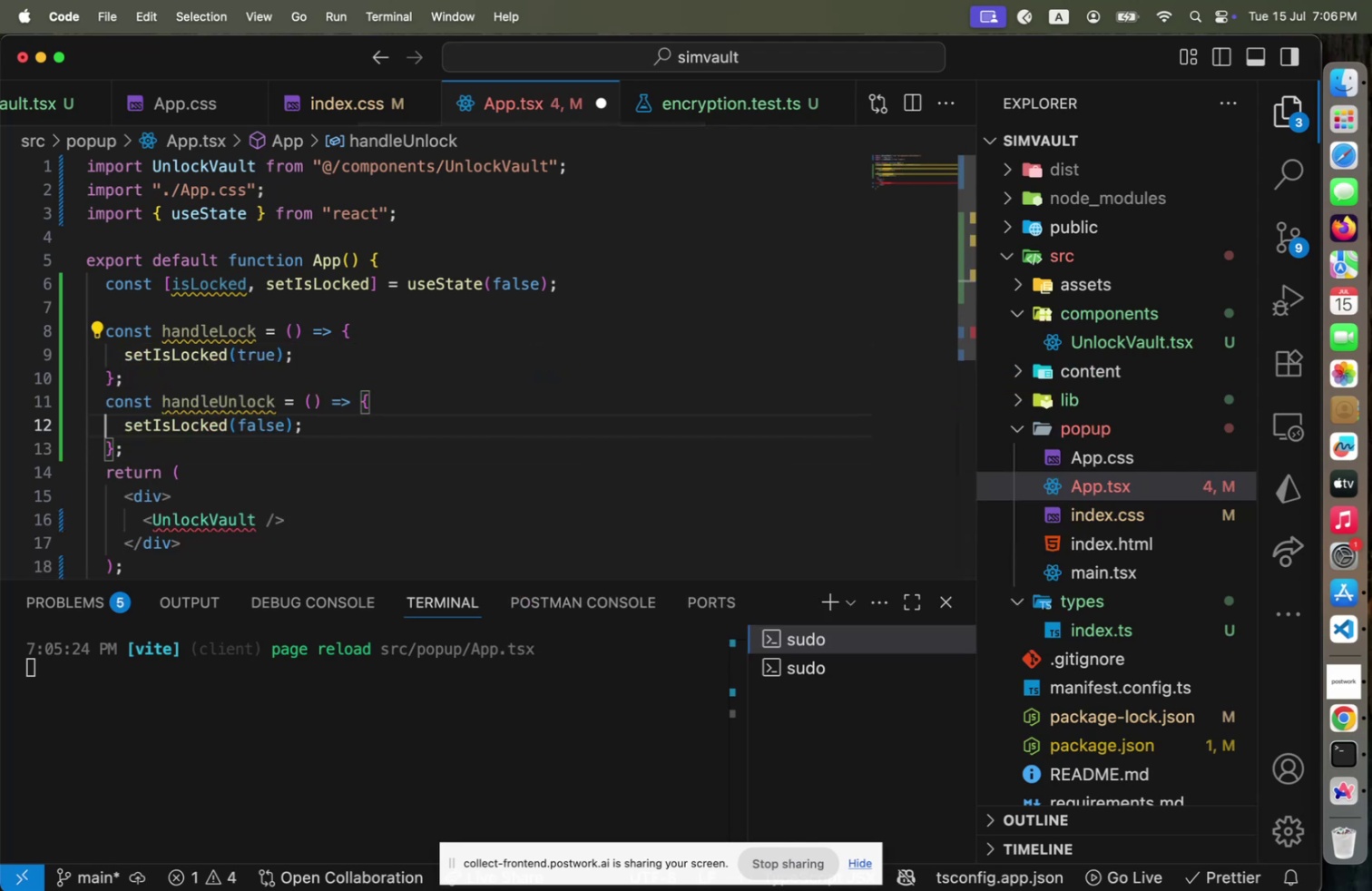 
key(ArrowUp)
 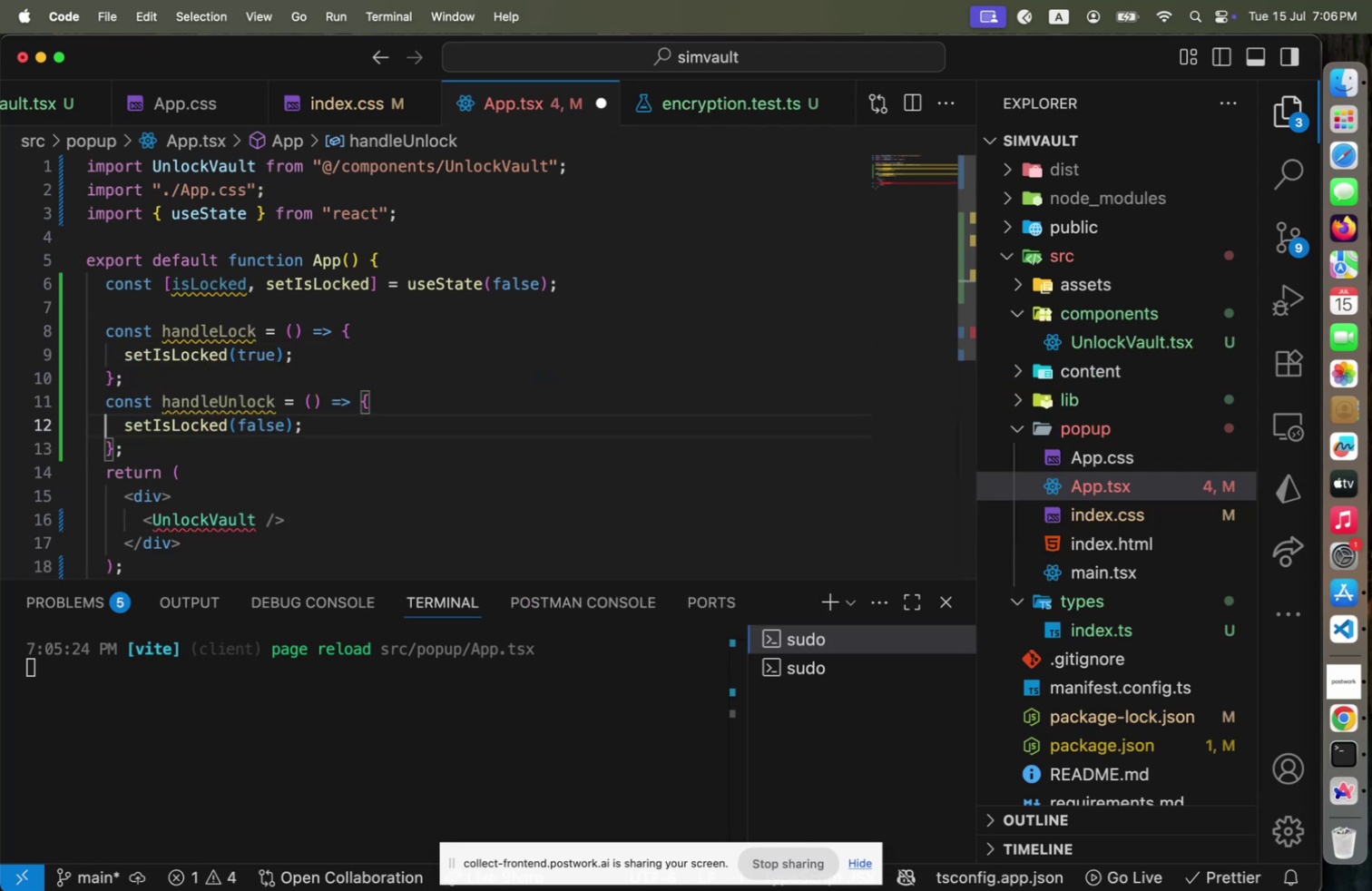 
key(End)
 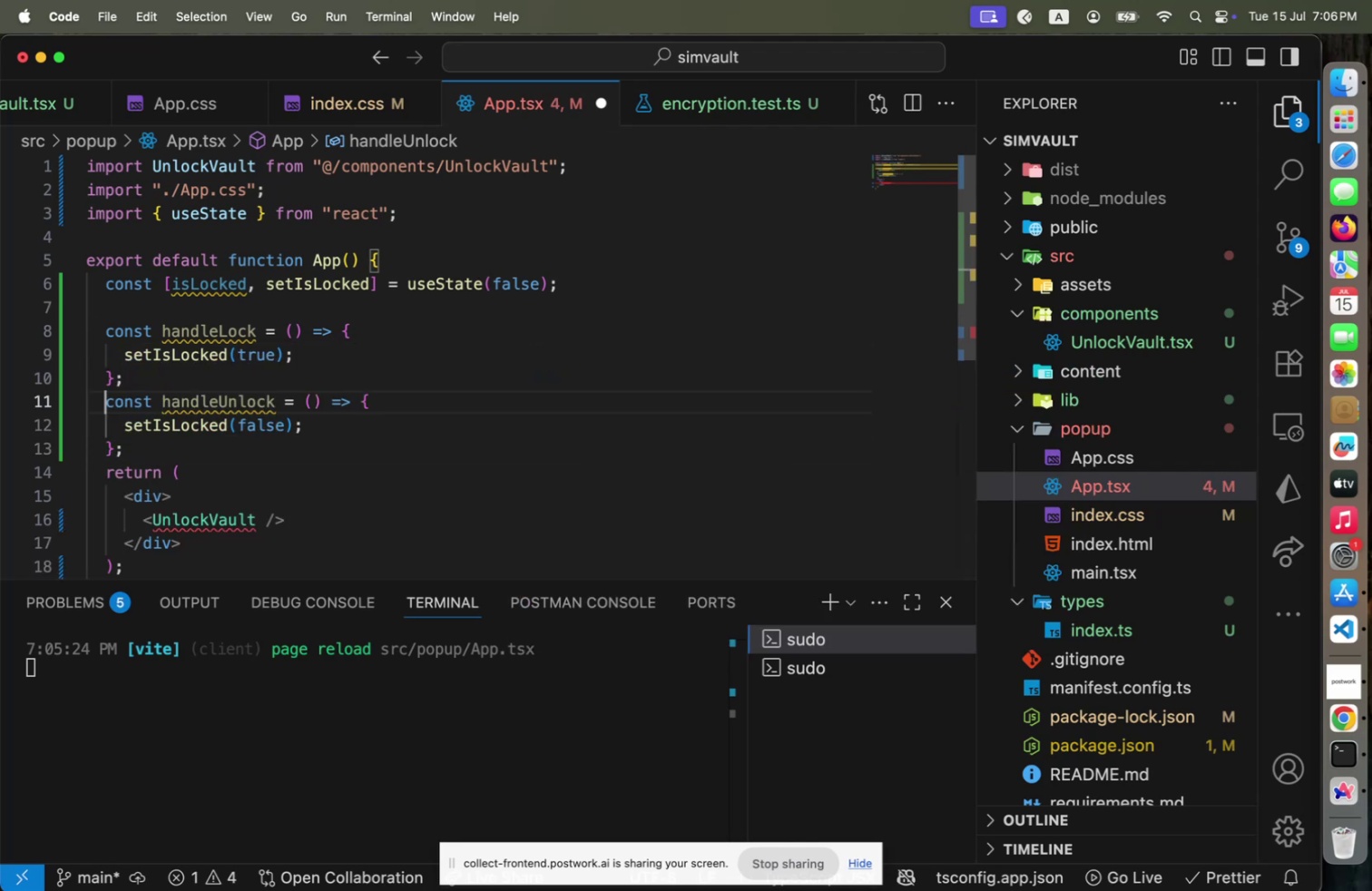 
key(ArrowLeft)
 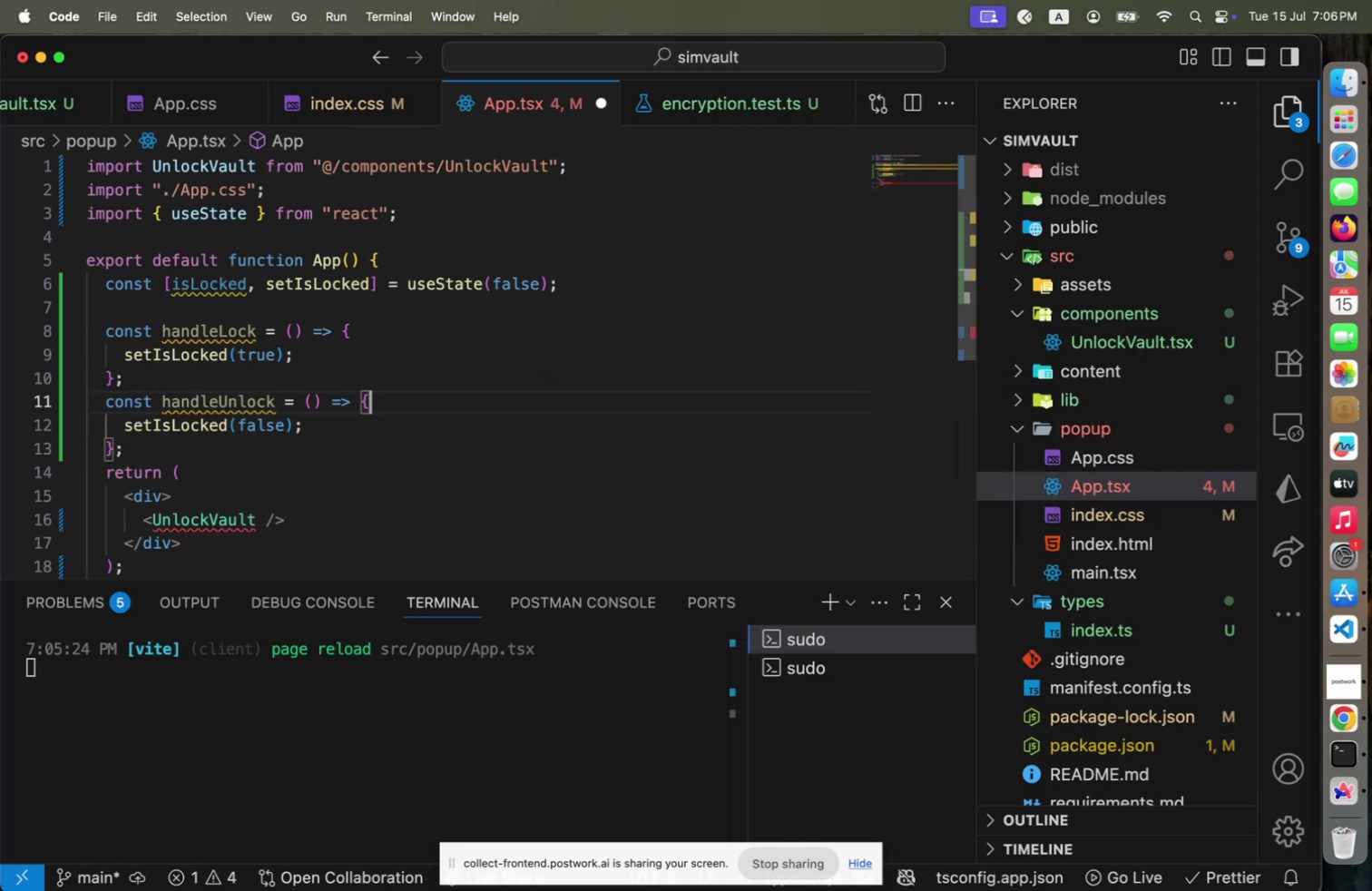 
key(ArrowLeft)
 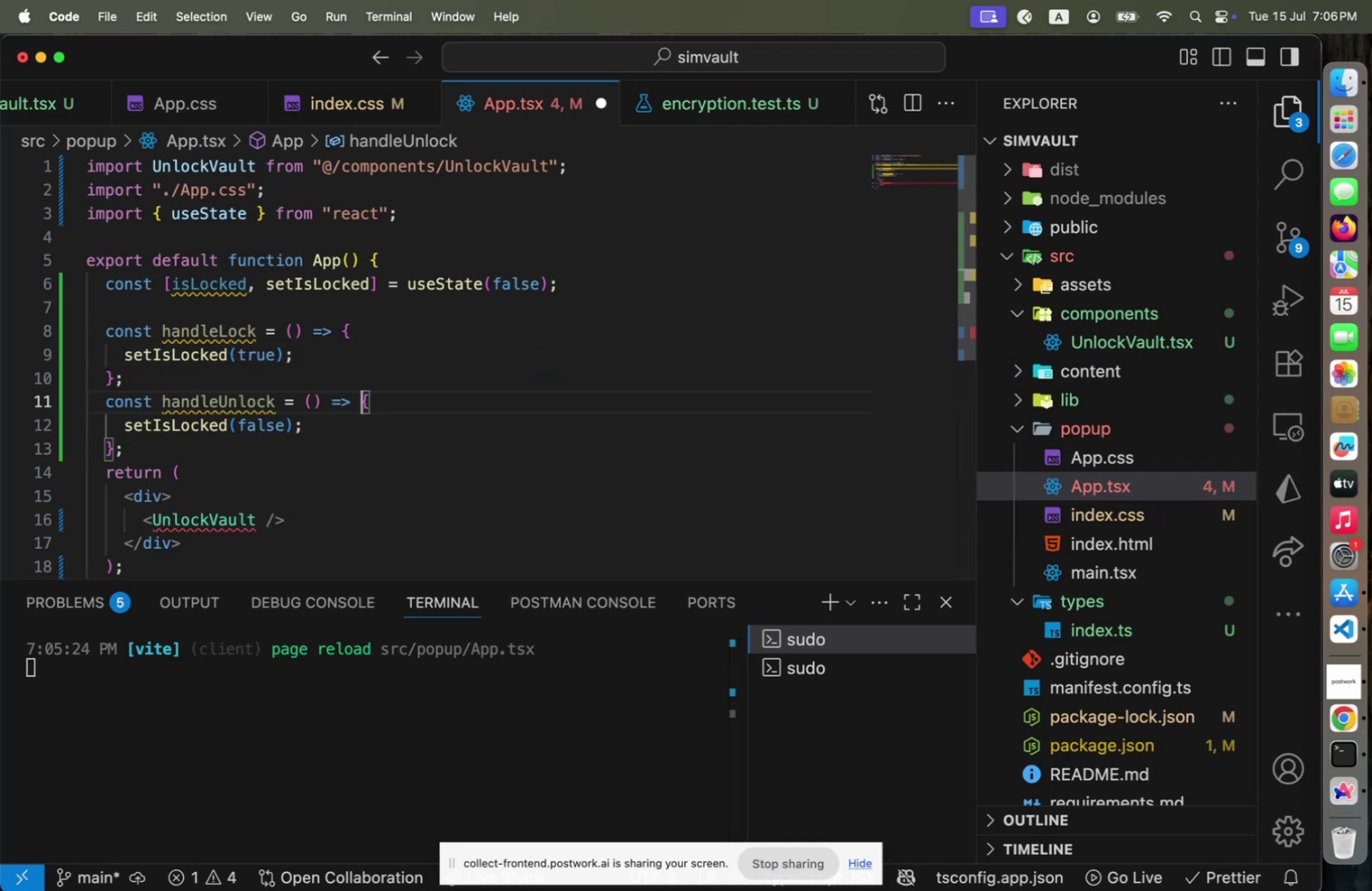 
key(ArrowLeft)
 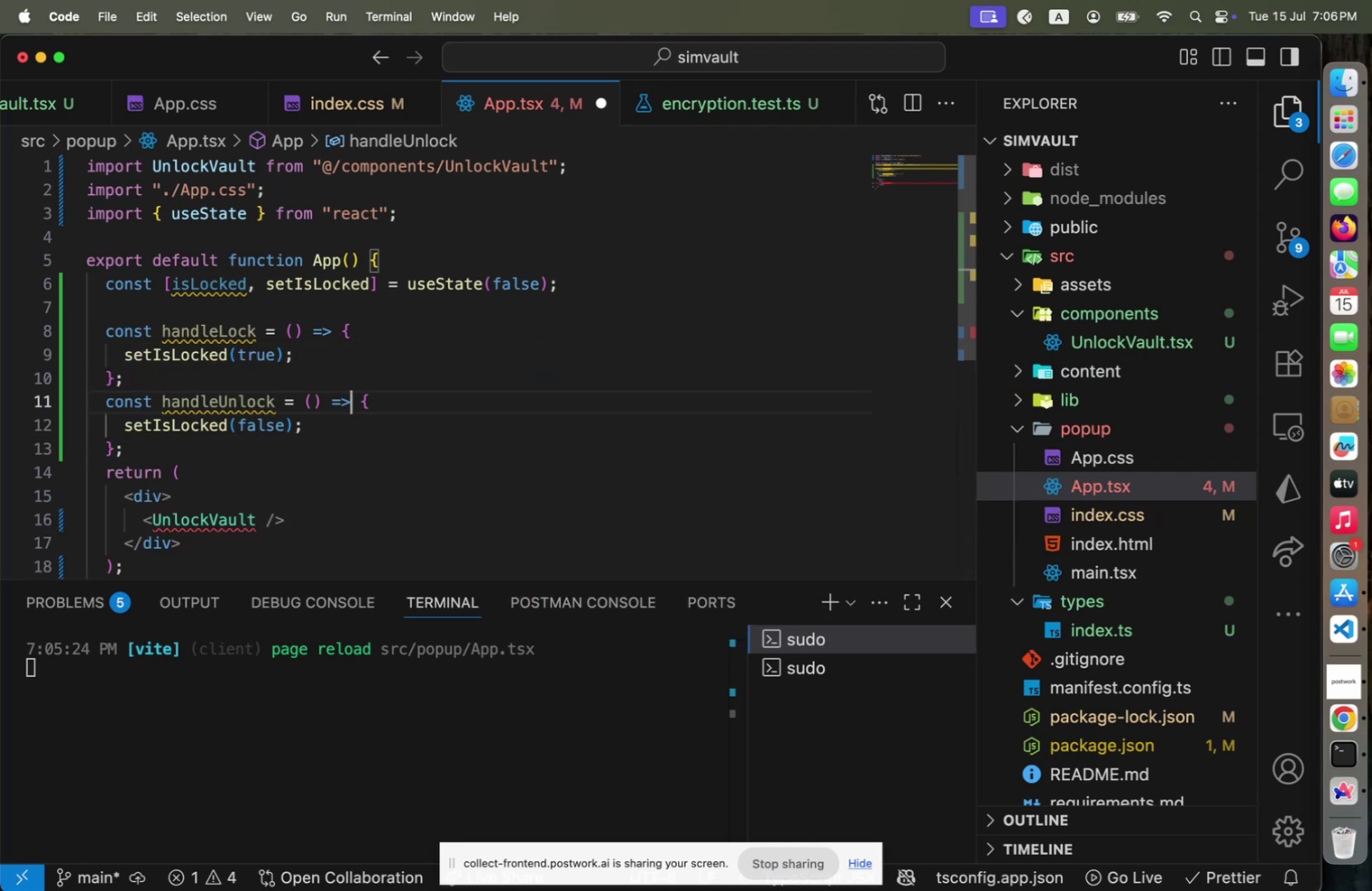 
key(ArrowLeft)
 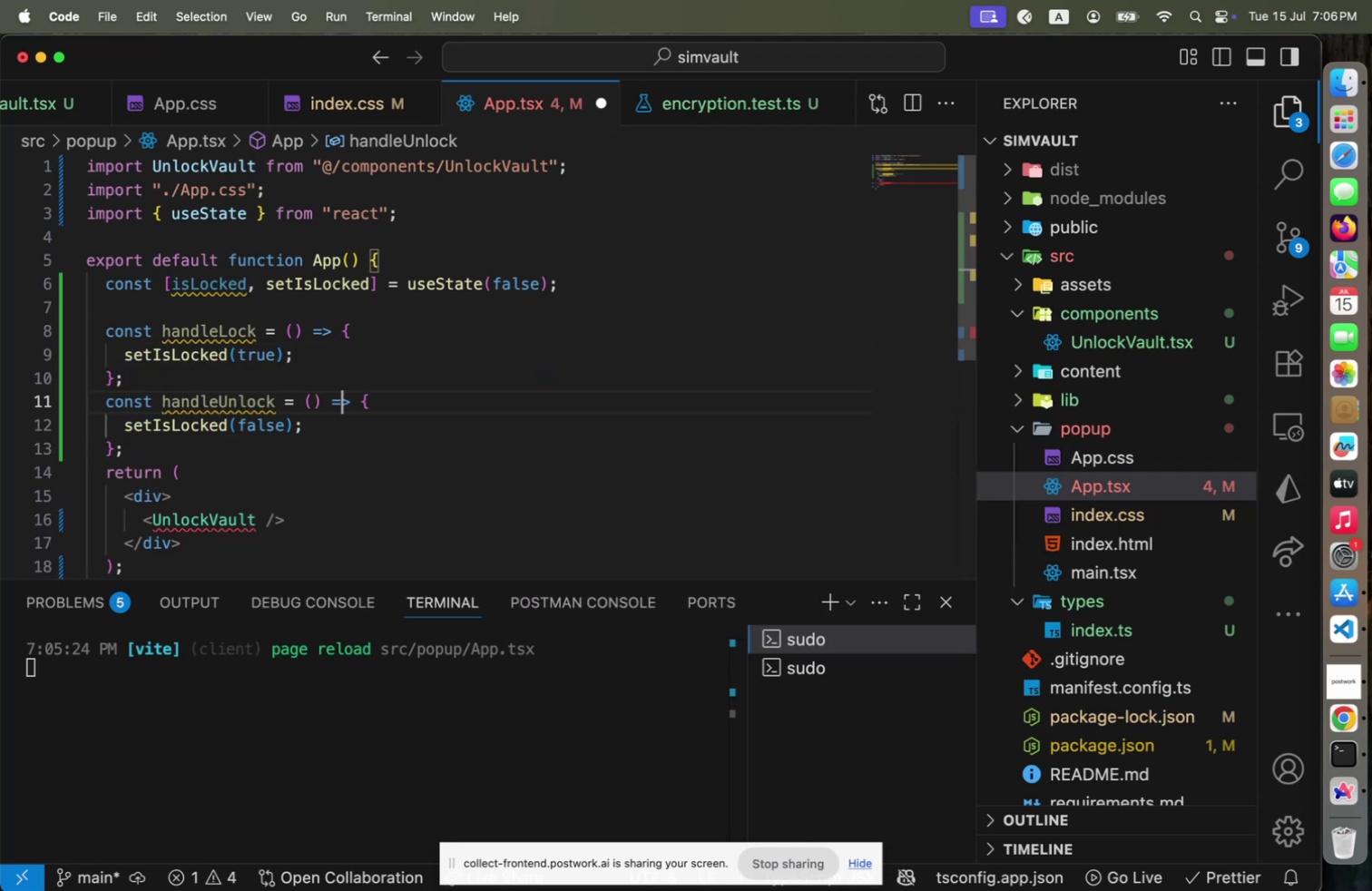 
key(ArrowLeft)
 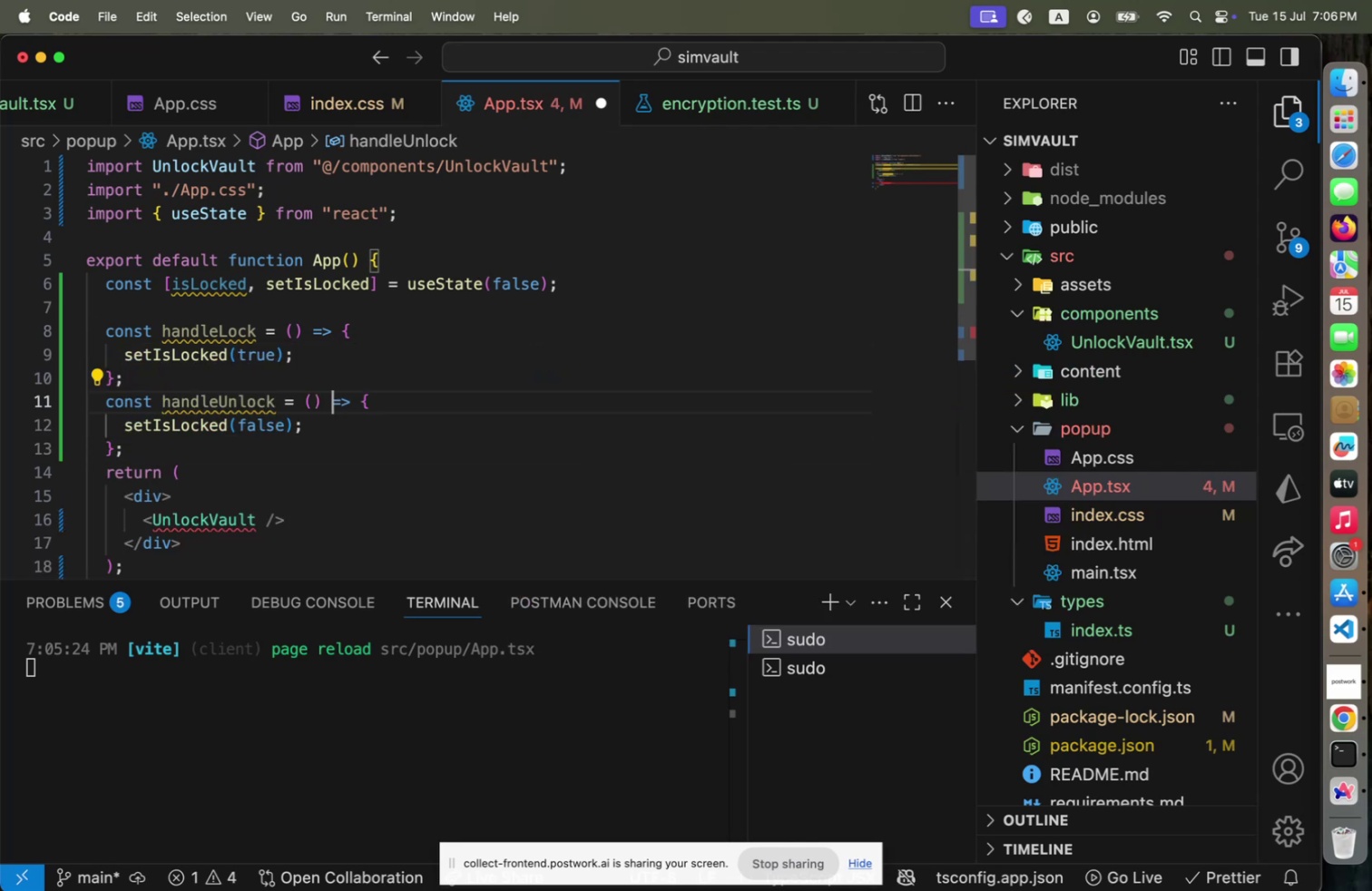 
key(ArrowLeft)
 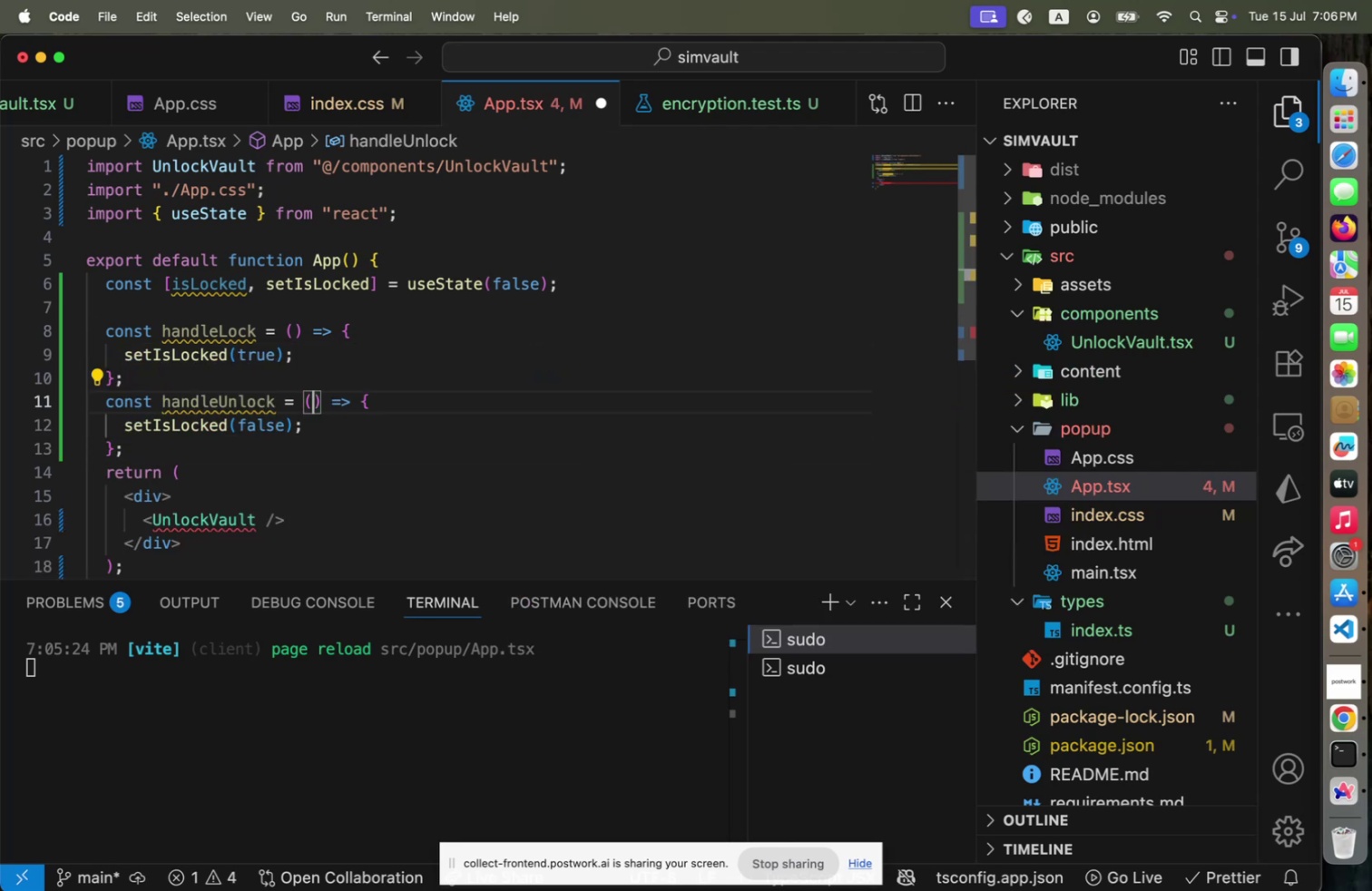 
type(masterPassword; s)
key(Backspace)
key(Backspace)
key(Backspace)
type(: stirng)
 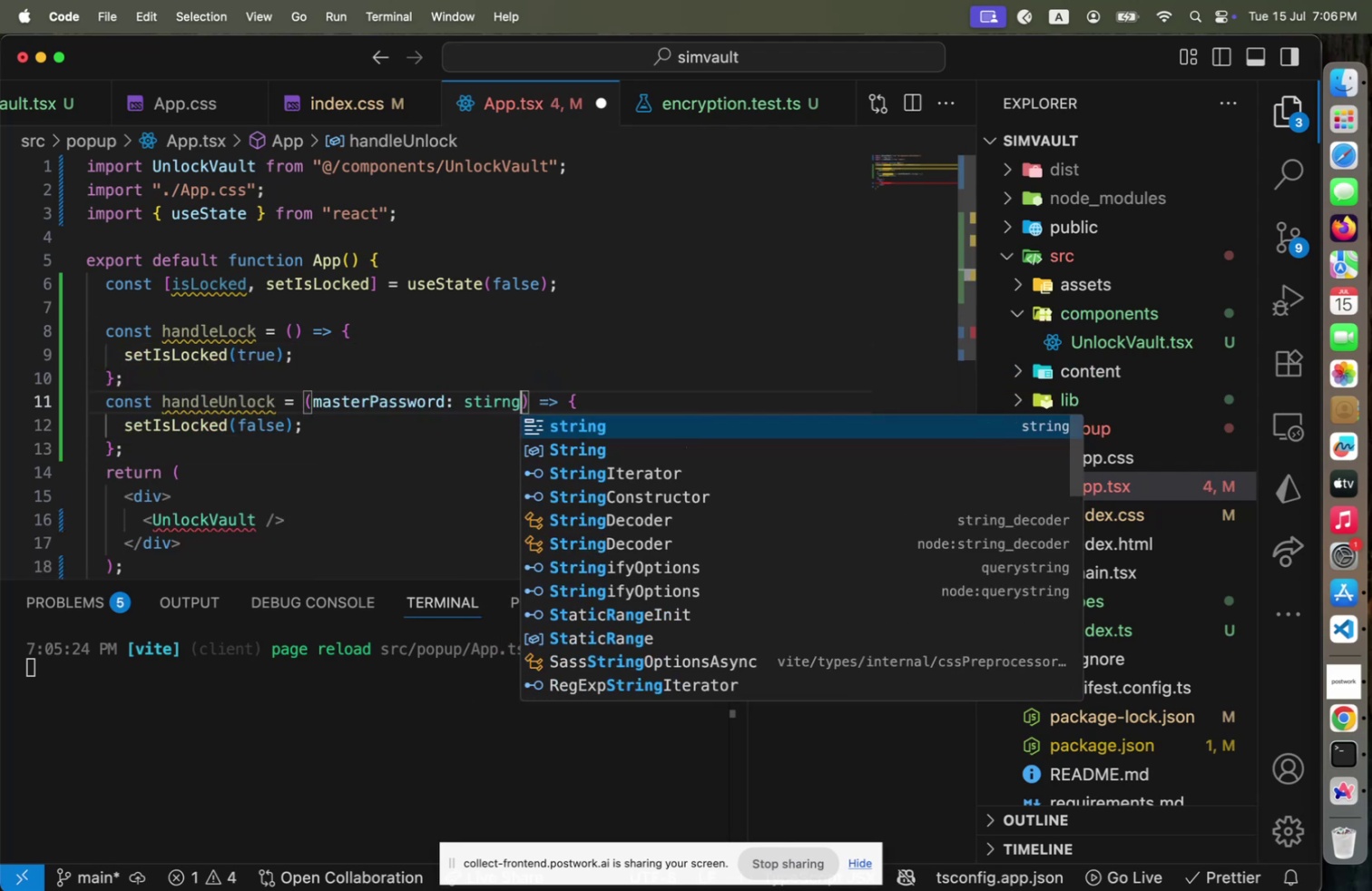 
key(ArrowLeft)
 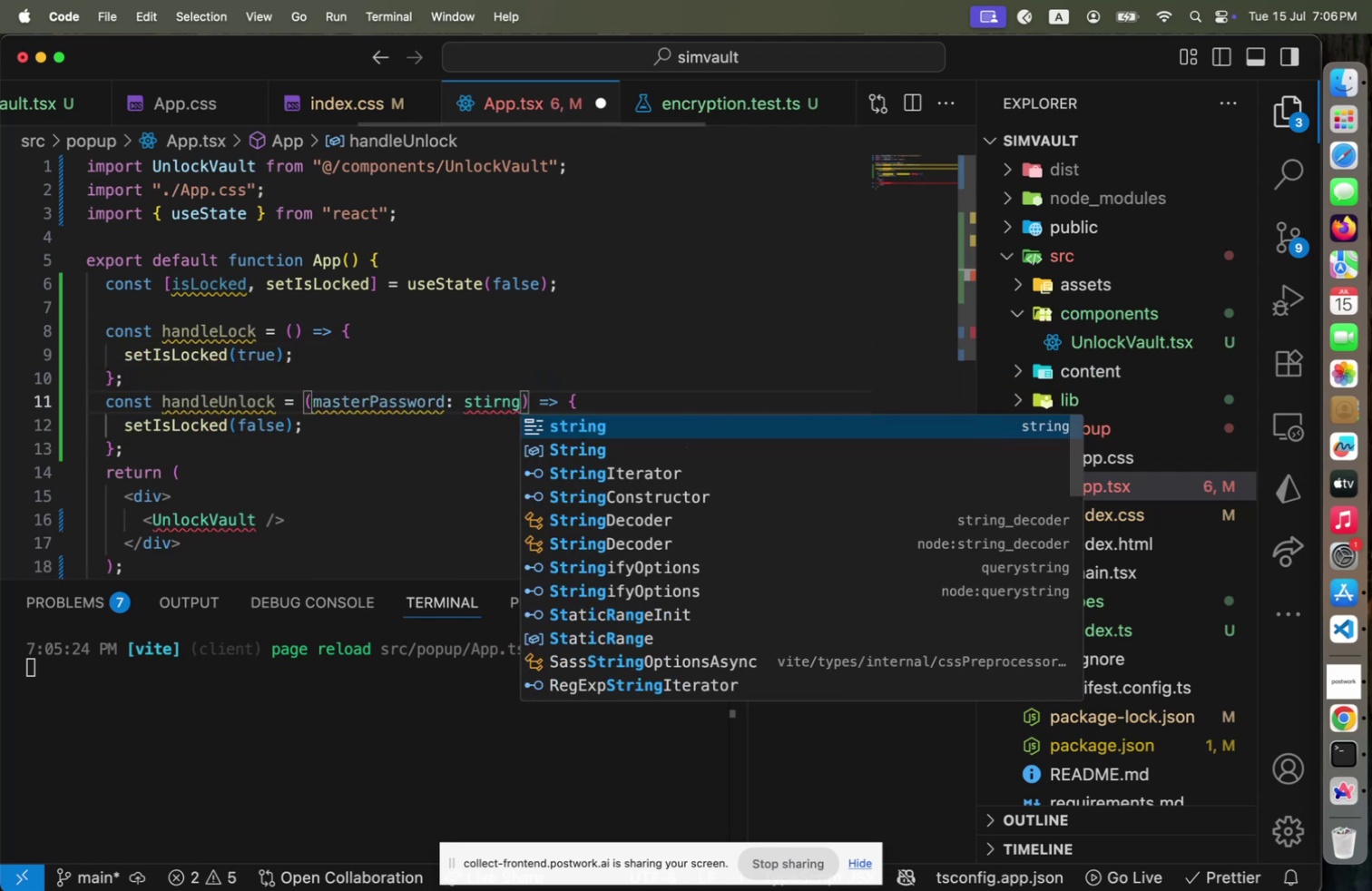 
key(ArrowLeft)
 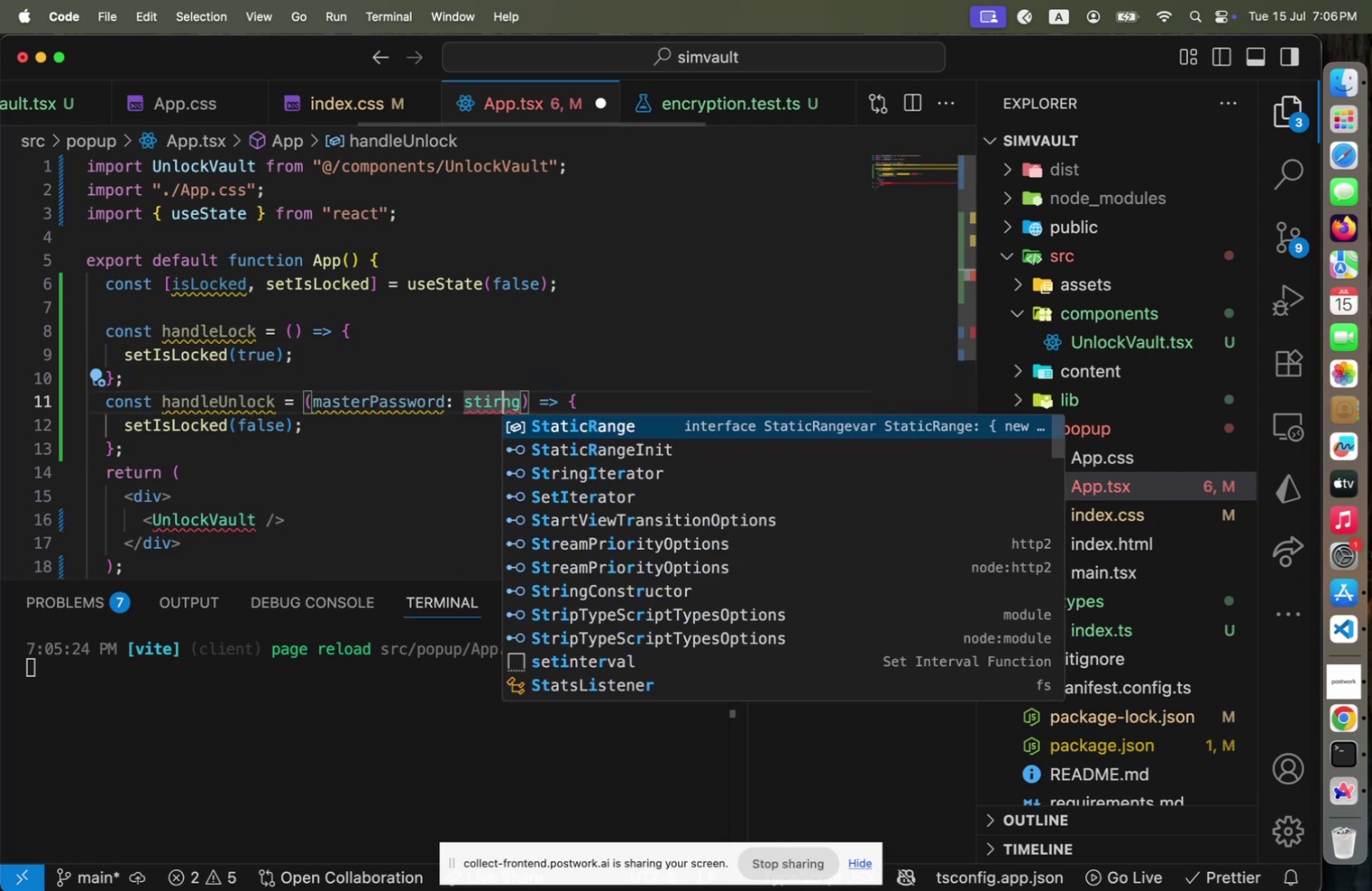 
key(ArrowLeft)
 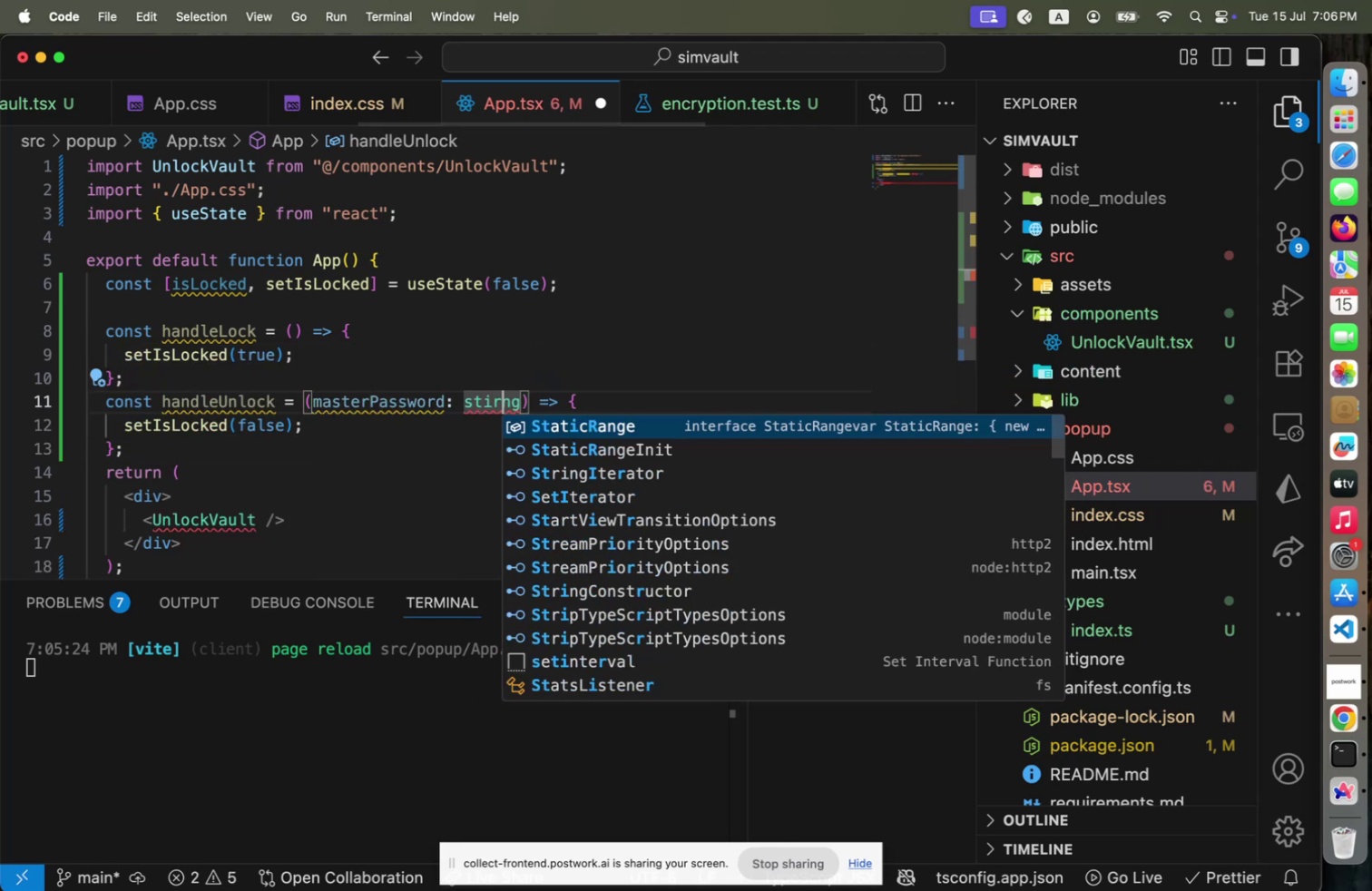 
key(Backspace)
 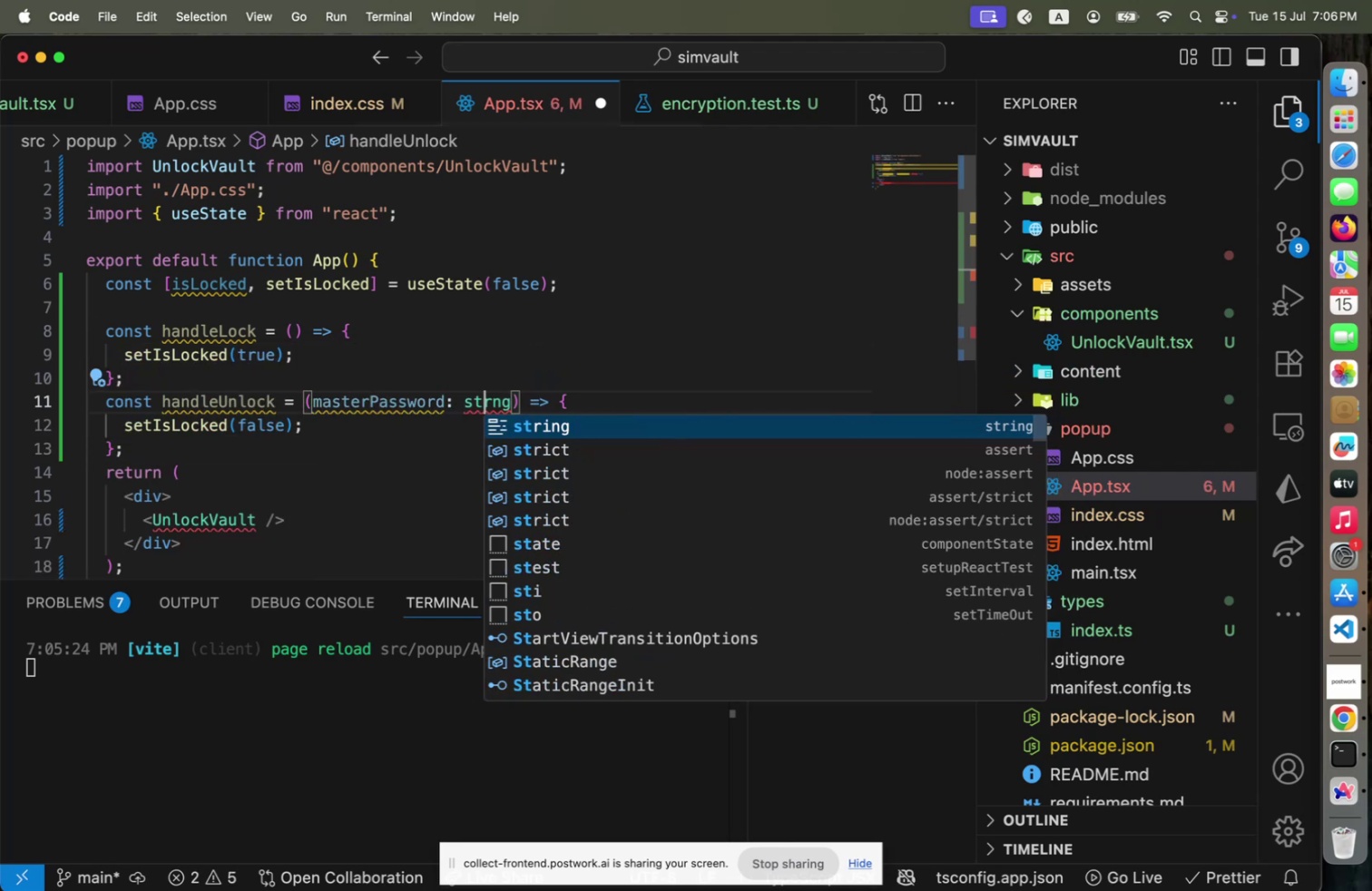 
key(ArrowRight)
 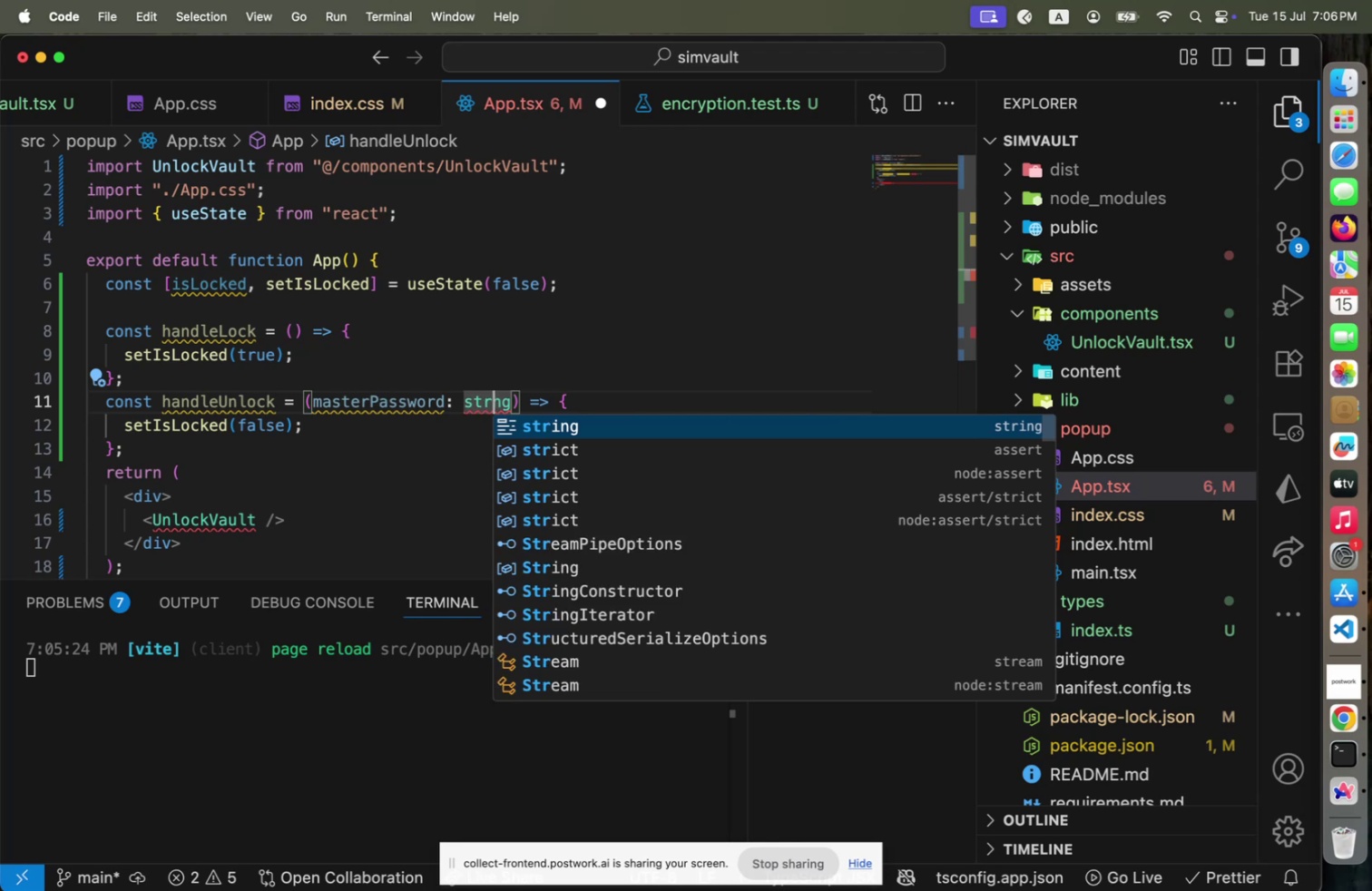 
key(I)
 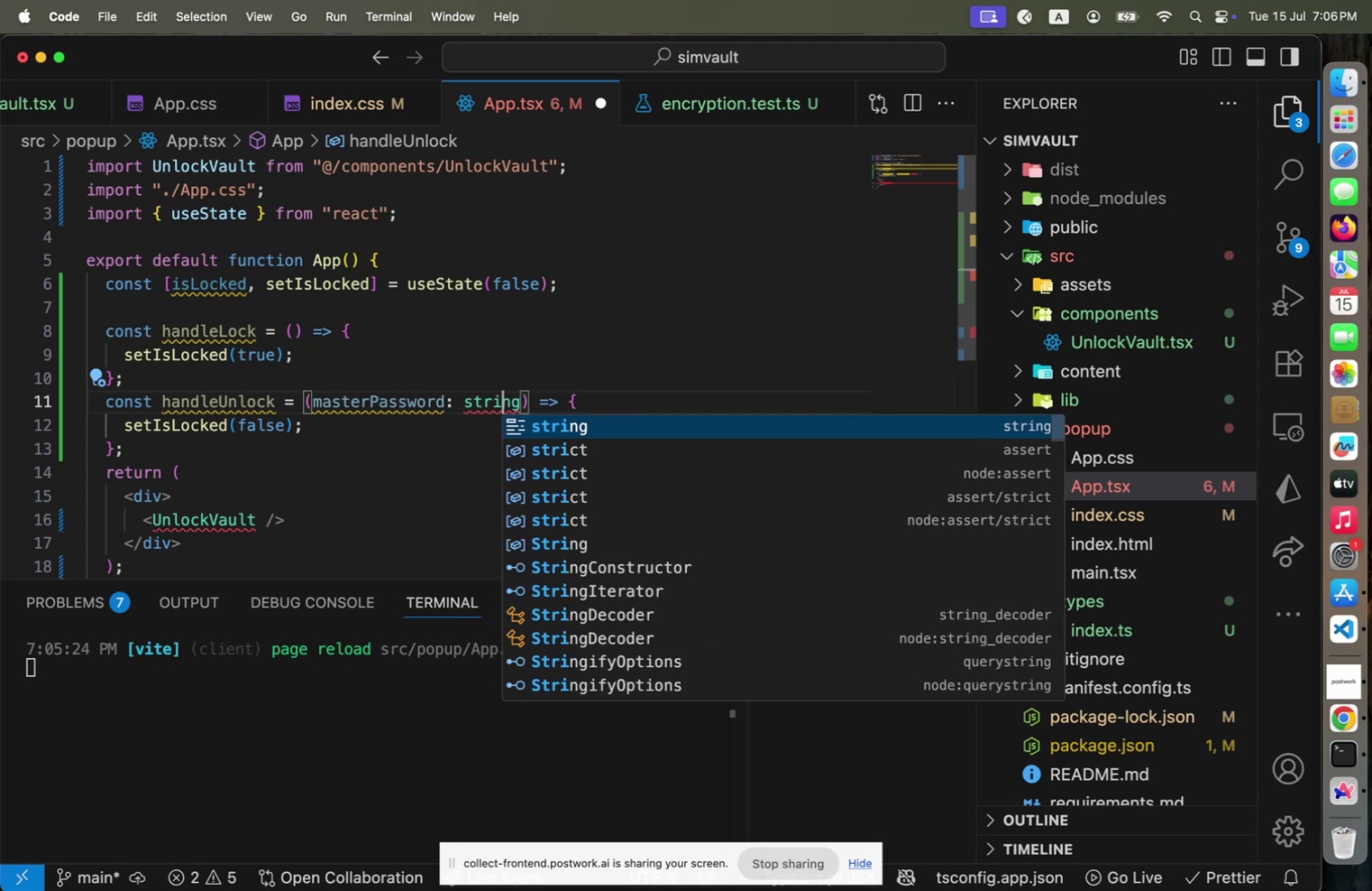 
key(ArrowRight)
 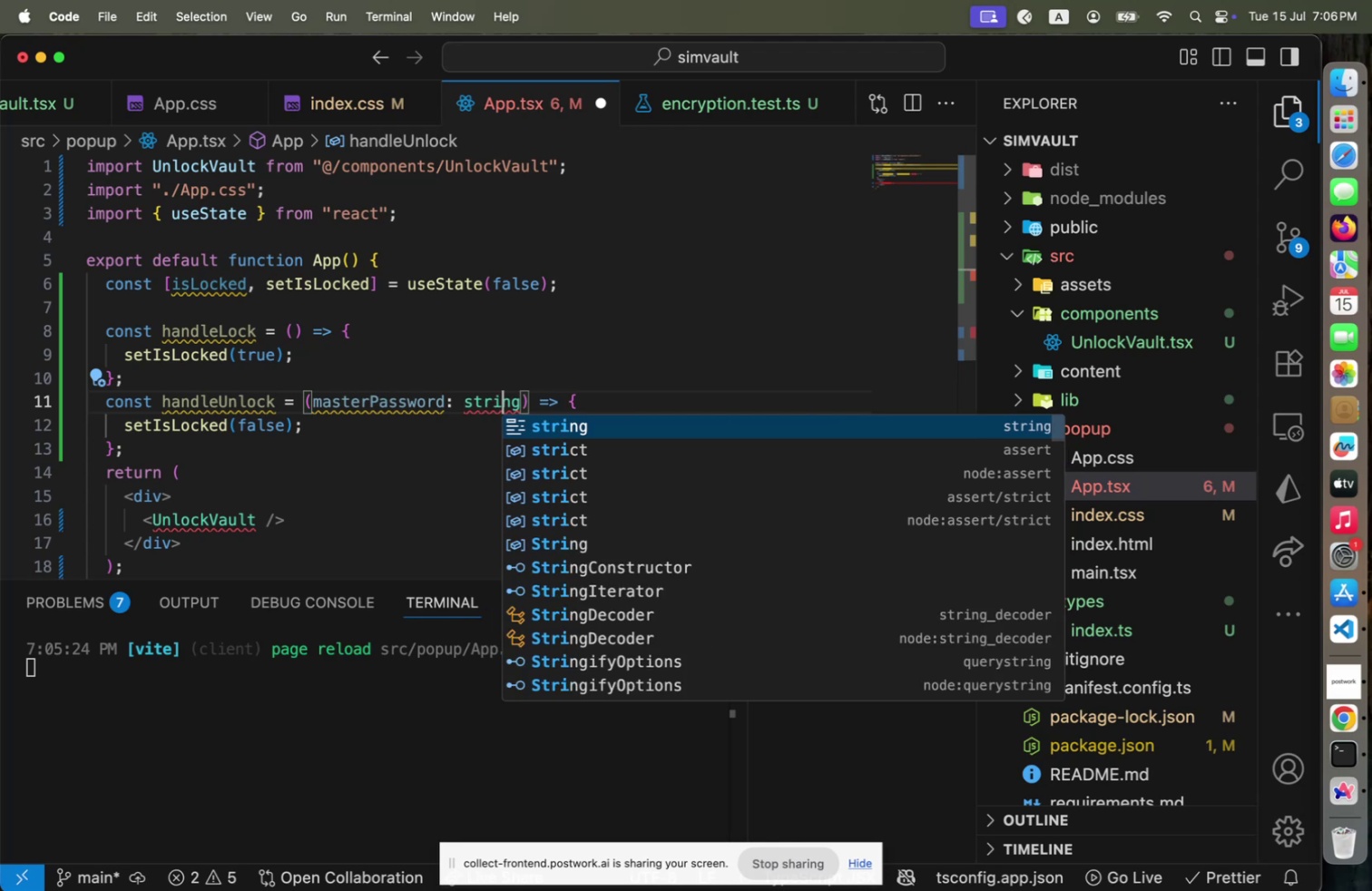 
key(ArrowRight)
 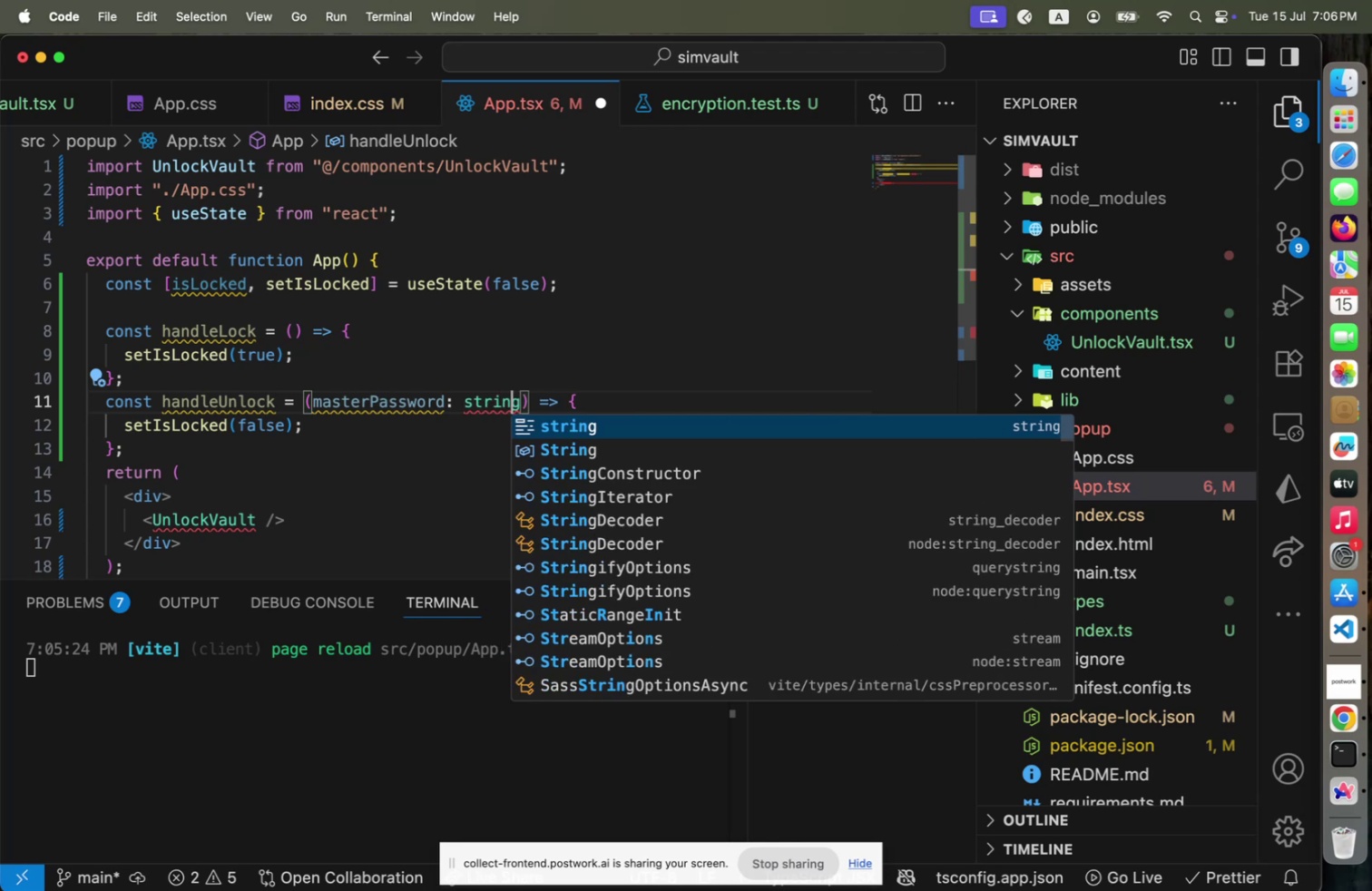 
key(ArrowRight)
 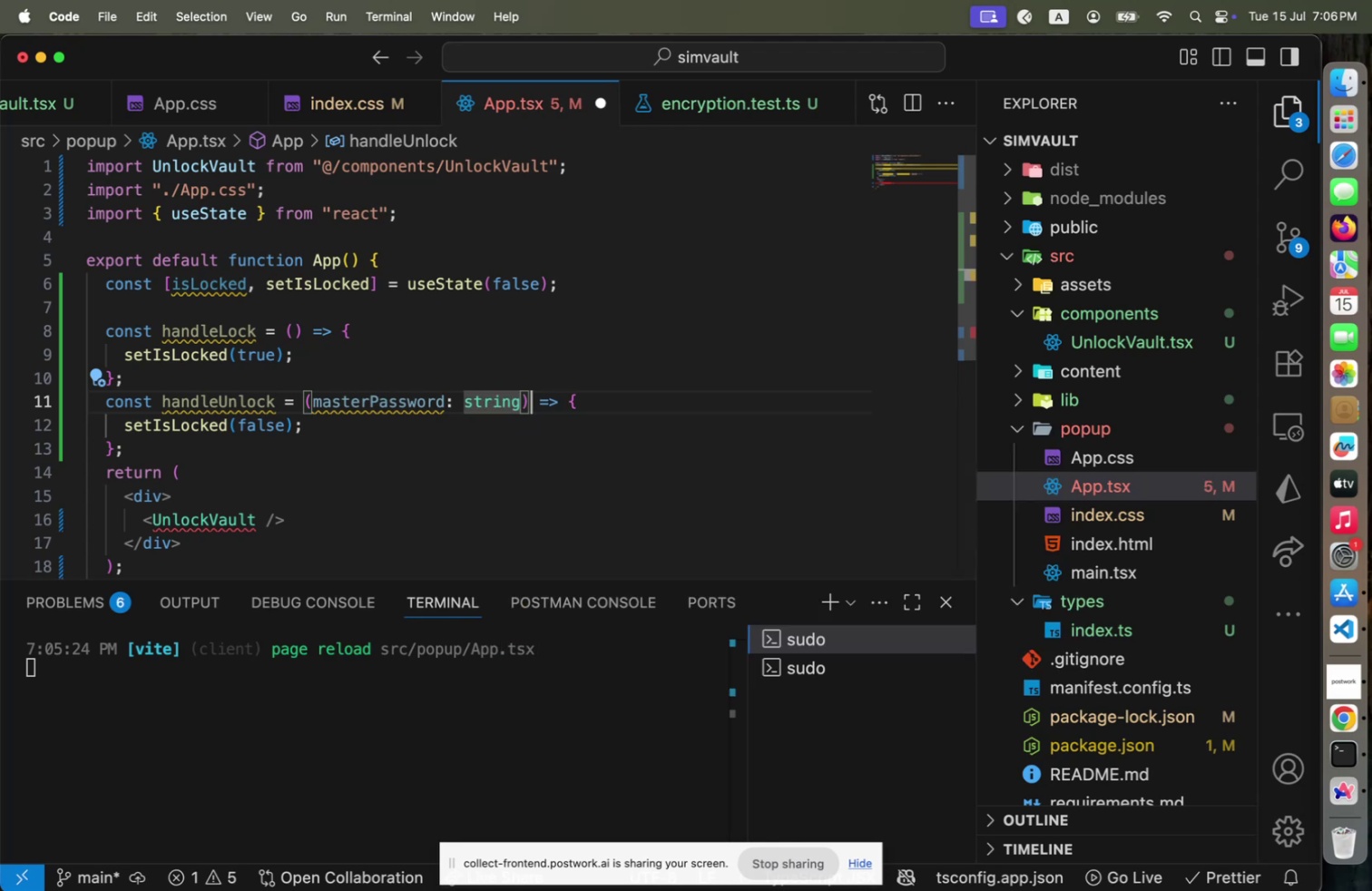 
type(: booleam[End])
 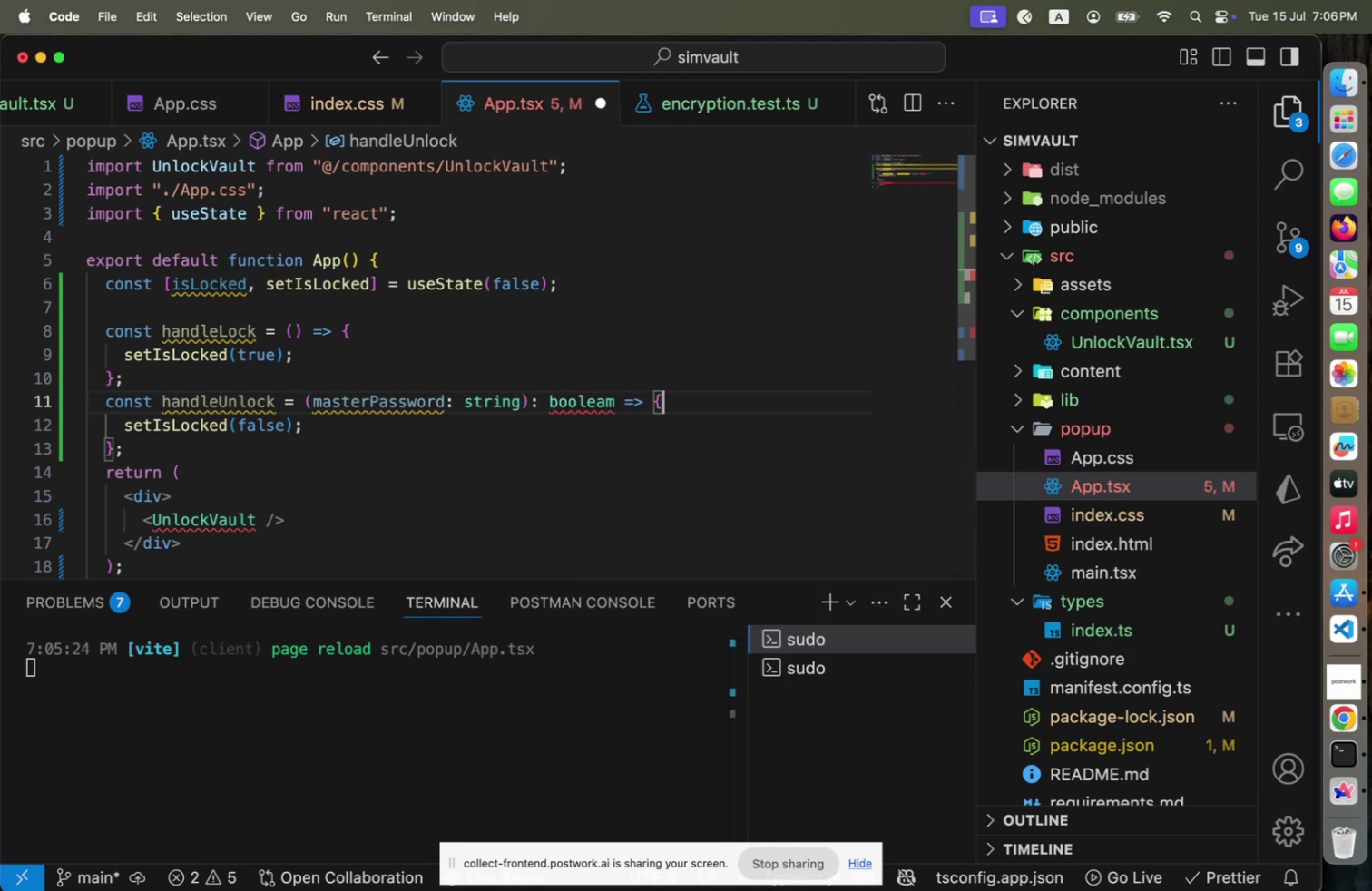 
key(ArrowLeft)
 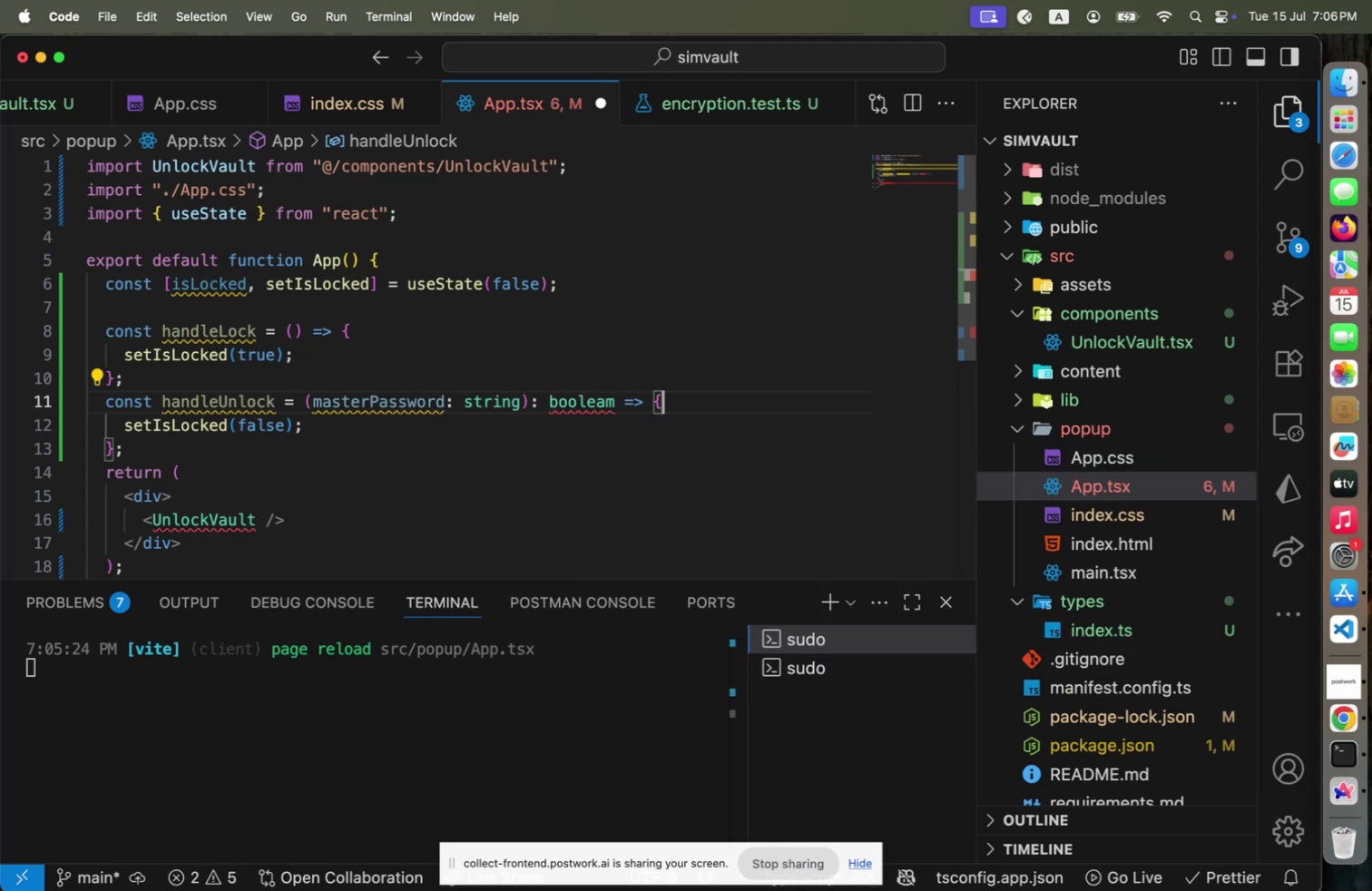 
key(ArrowLeft)
 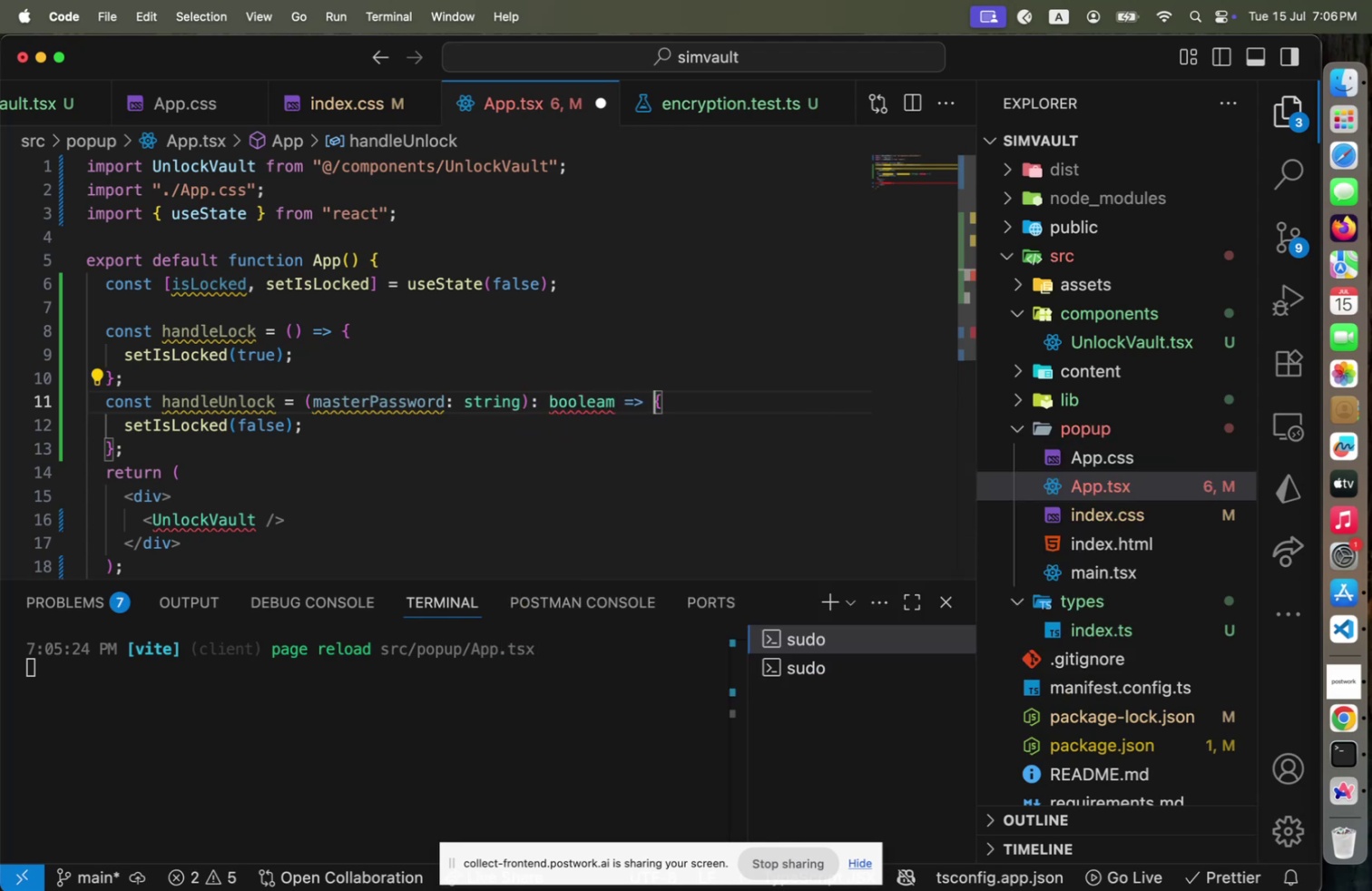 
key(ArrowLeft)
 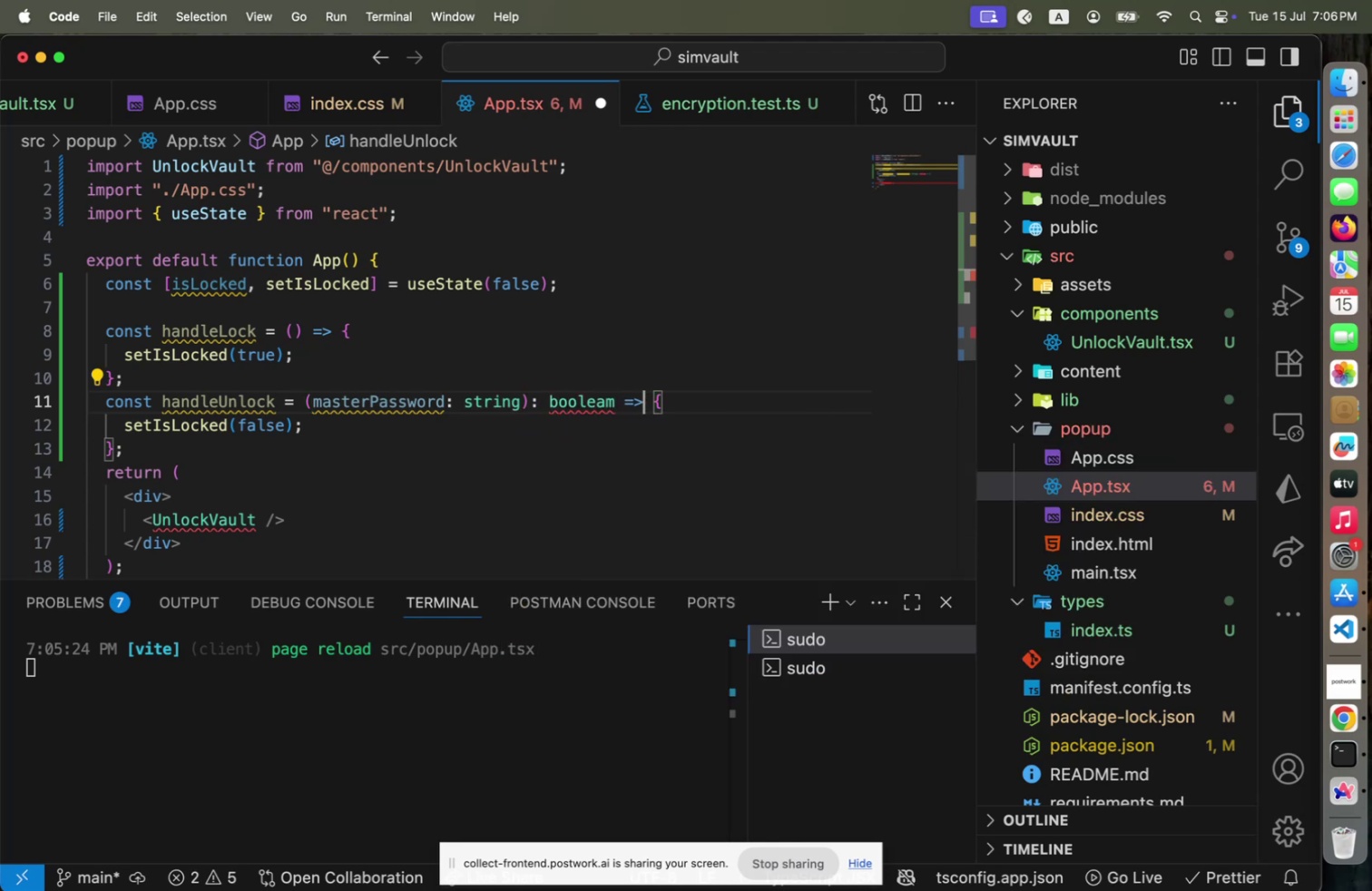 
key(ArrowLeft)
 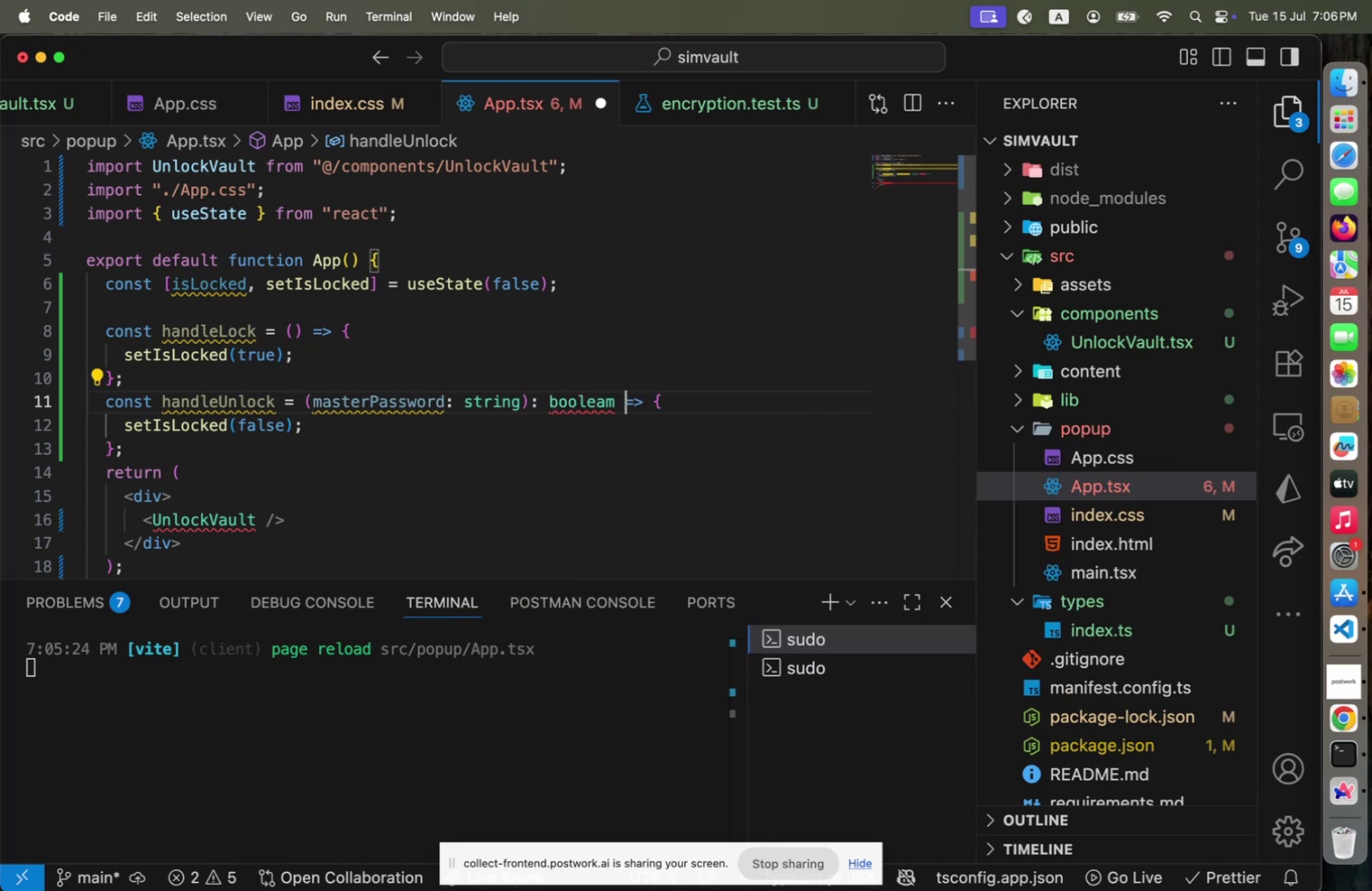 
key(Backspace)
 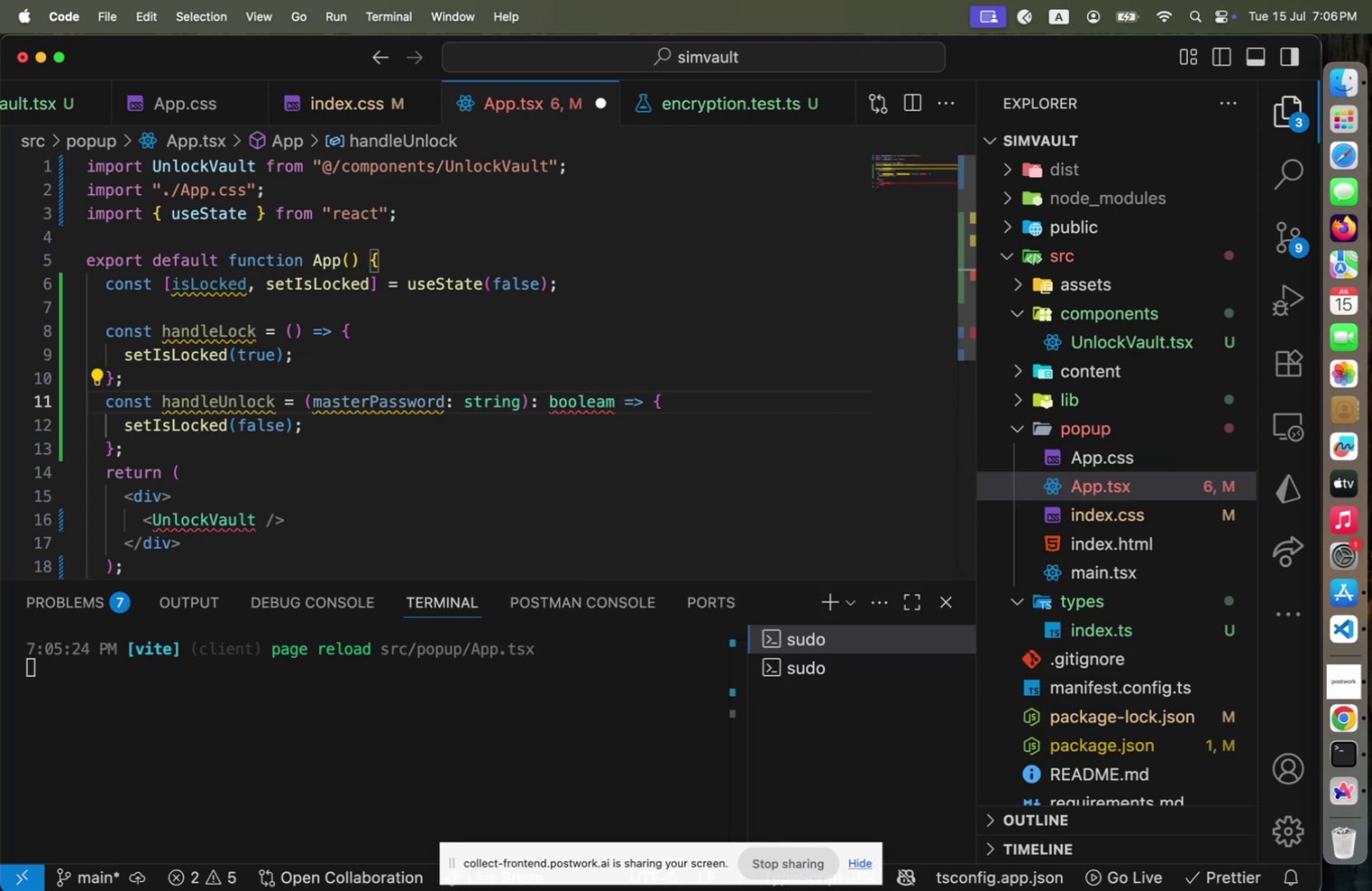 
key(Backspace)
 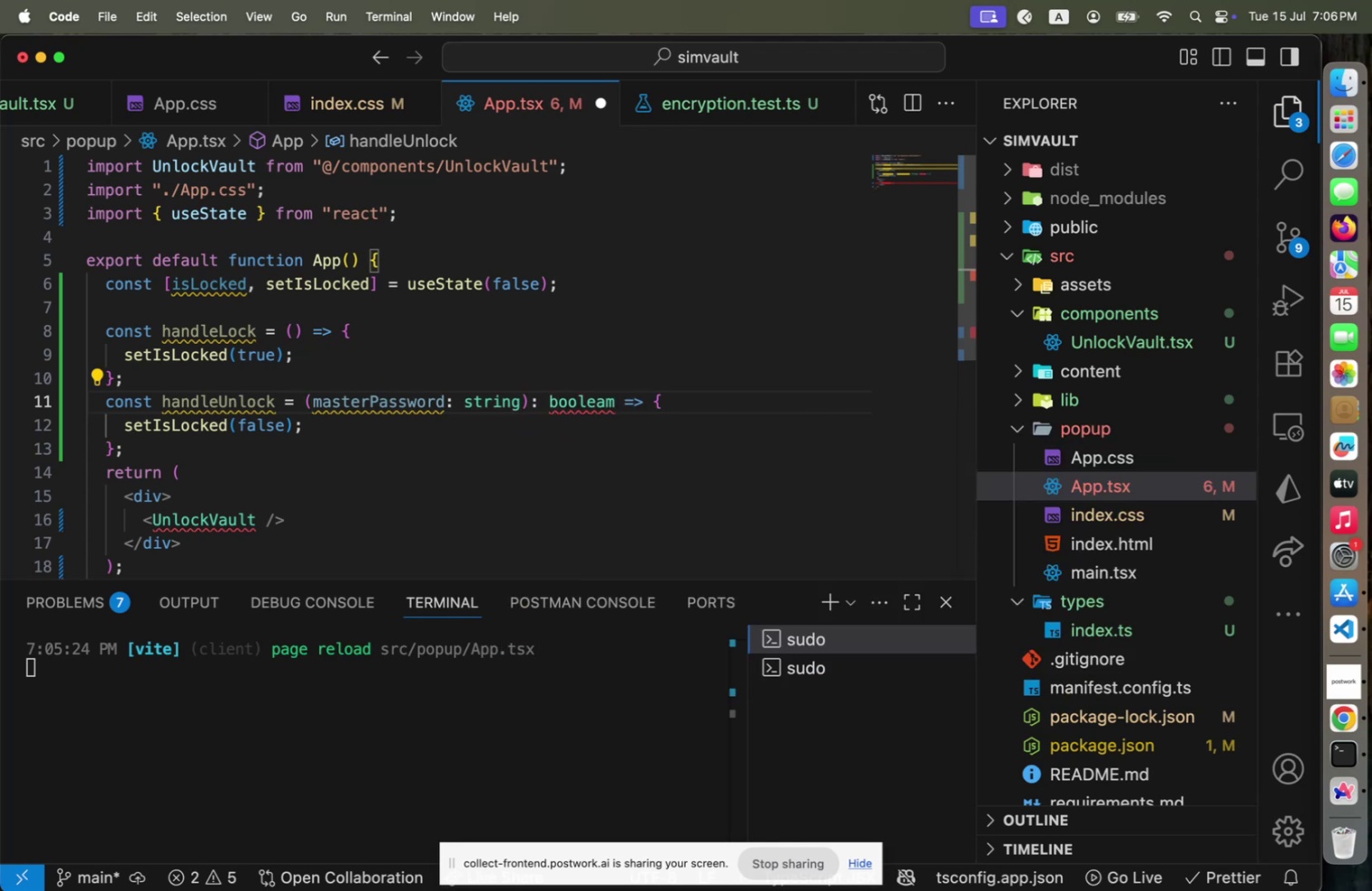 
key(Space)
 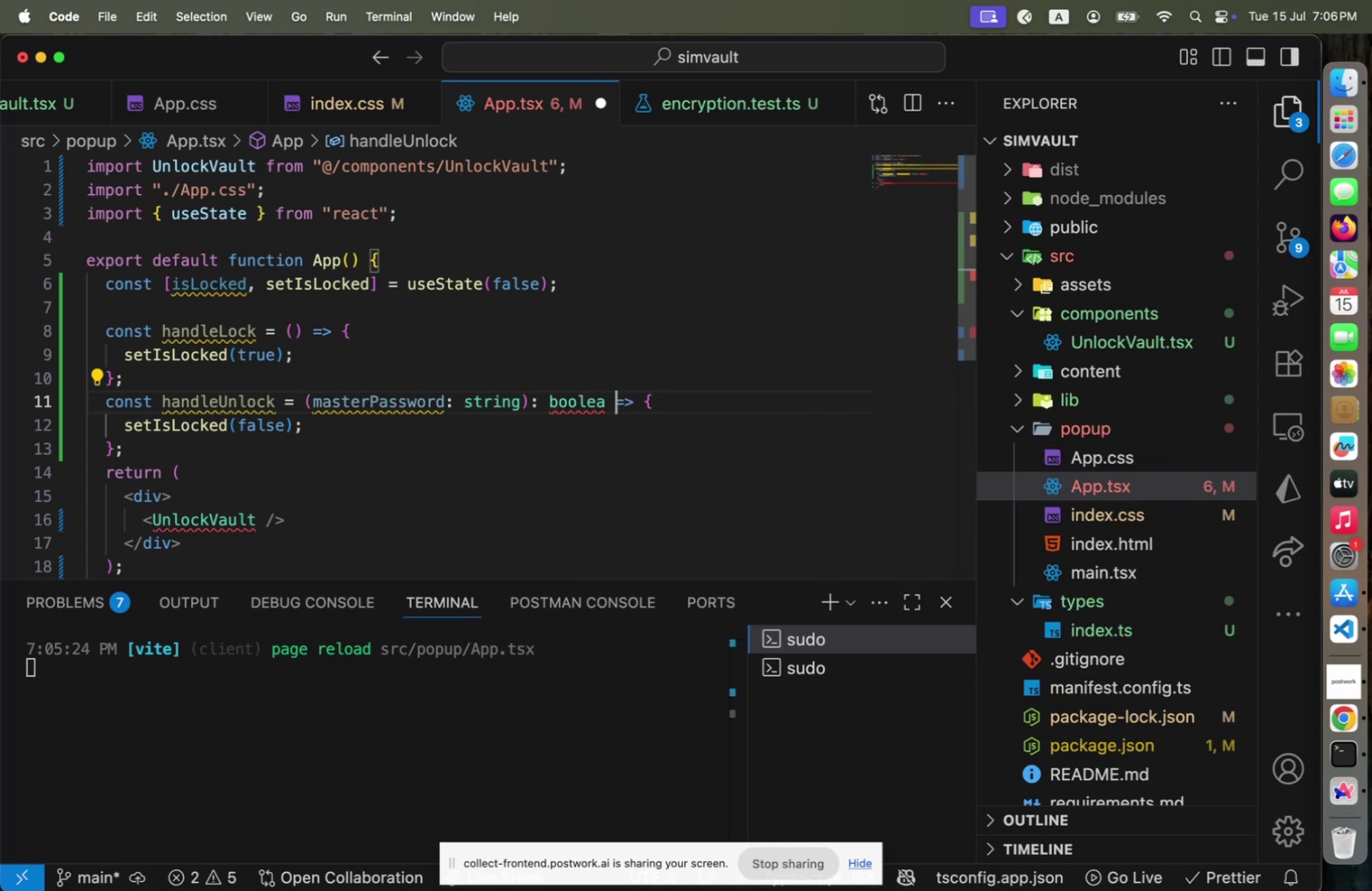 
key(Backspace)
 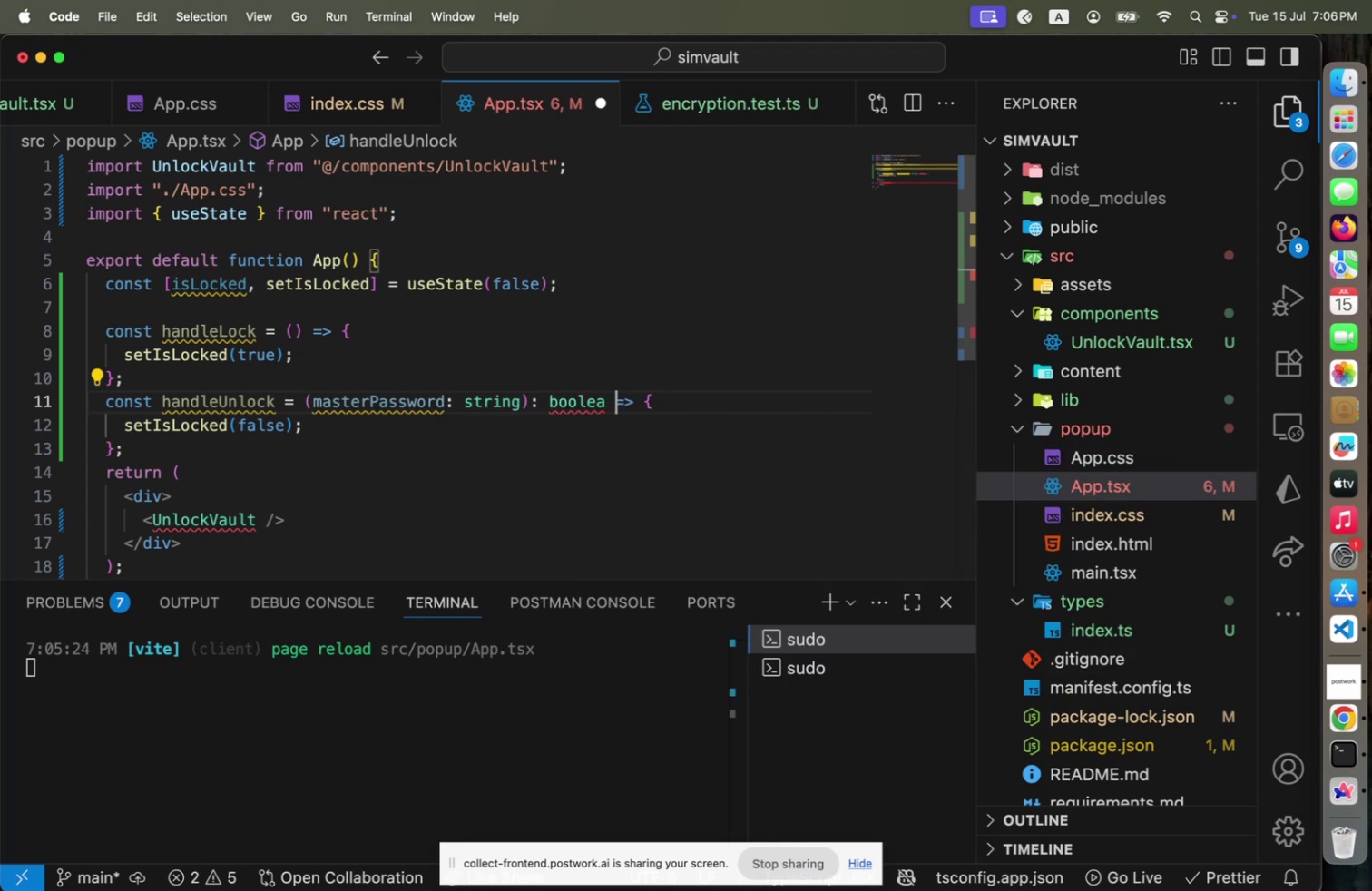 
key(N)
 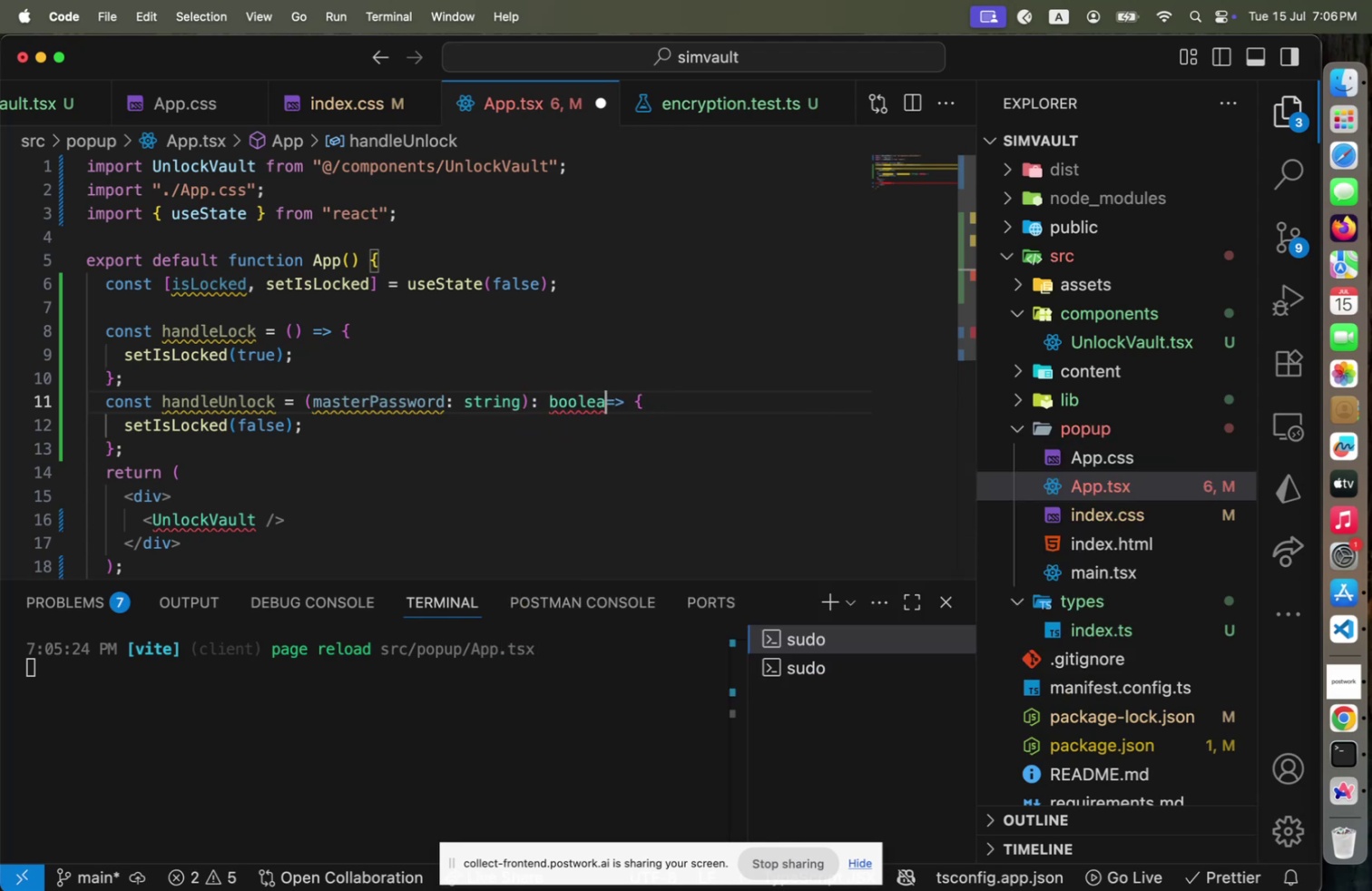 
key(Space)
 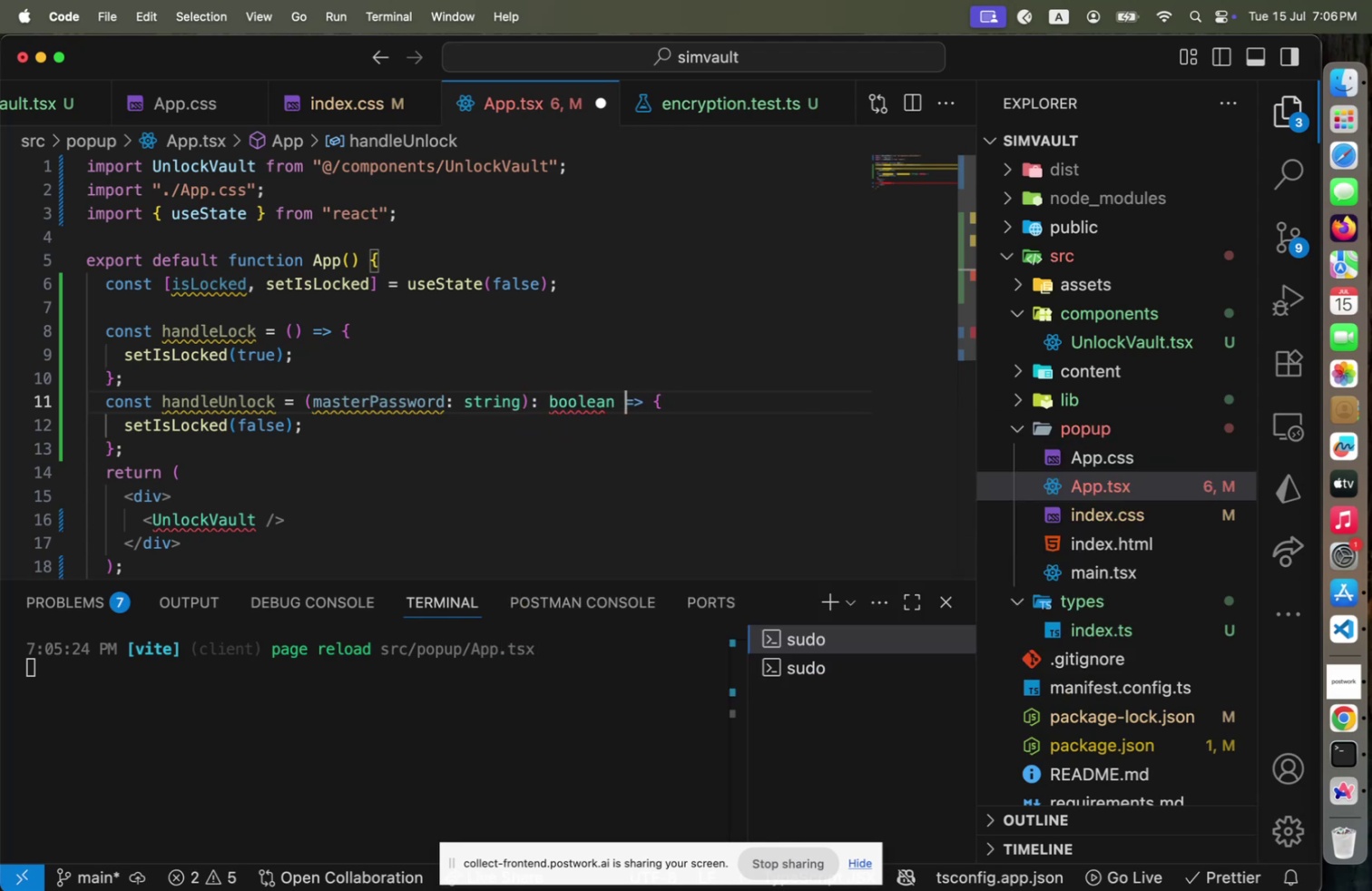 
key(End)
 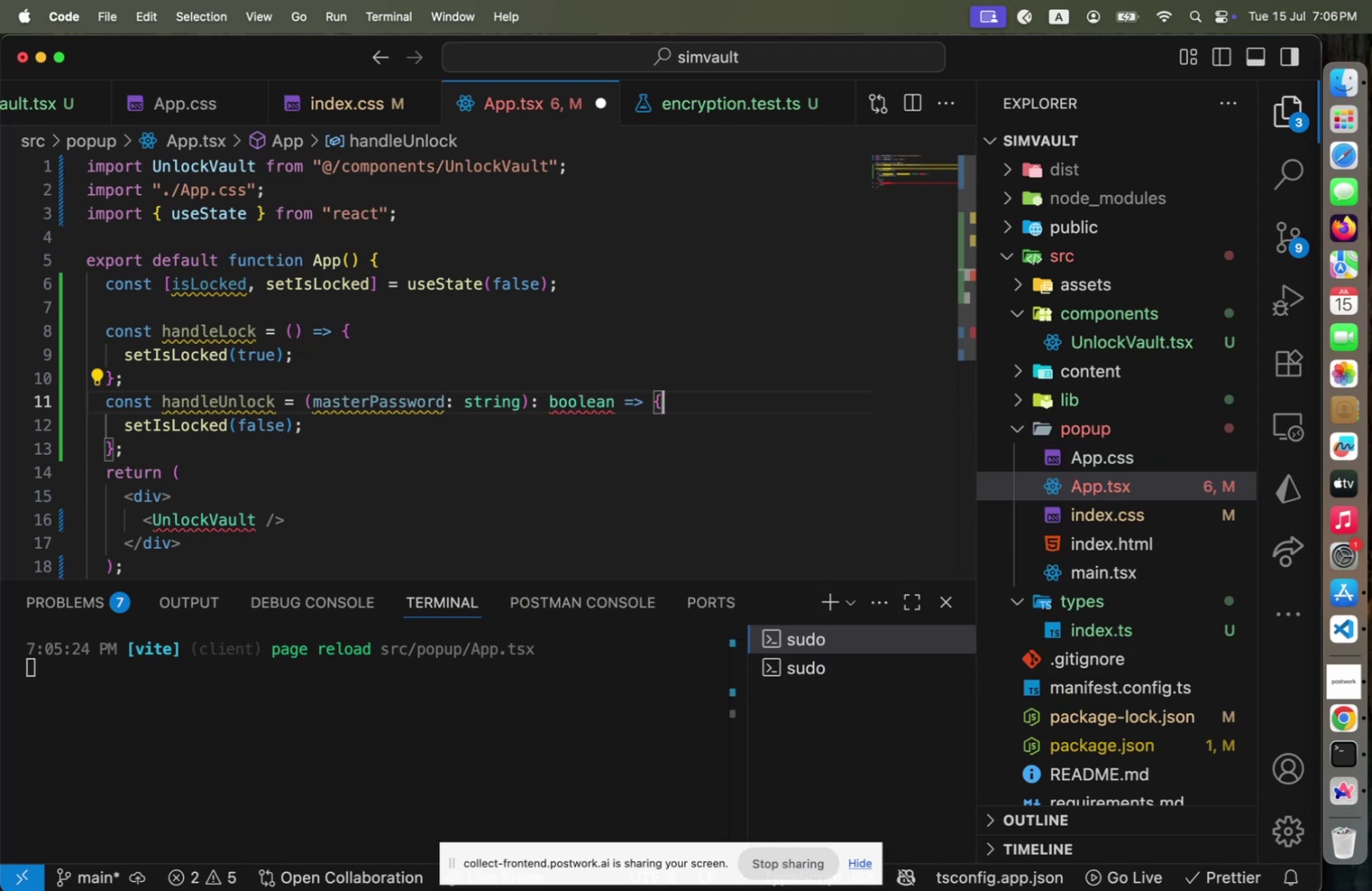 
hold_key(key=ArrowLeft, duration=0.83)
 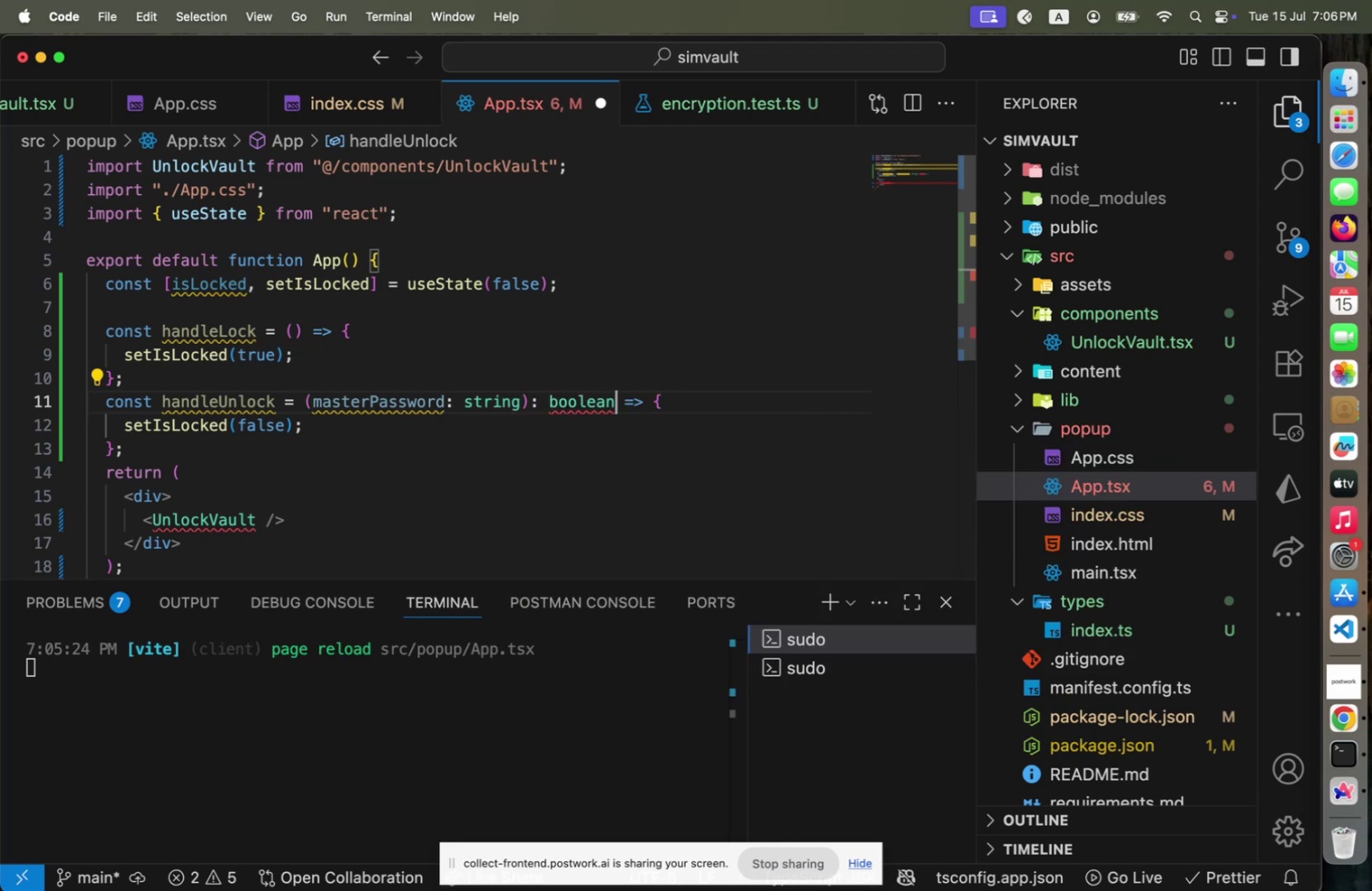 
key(ArrowRight)
 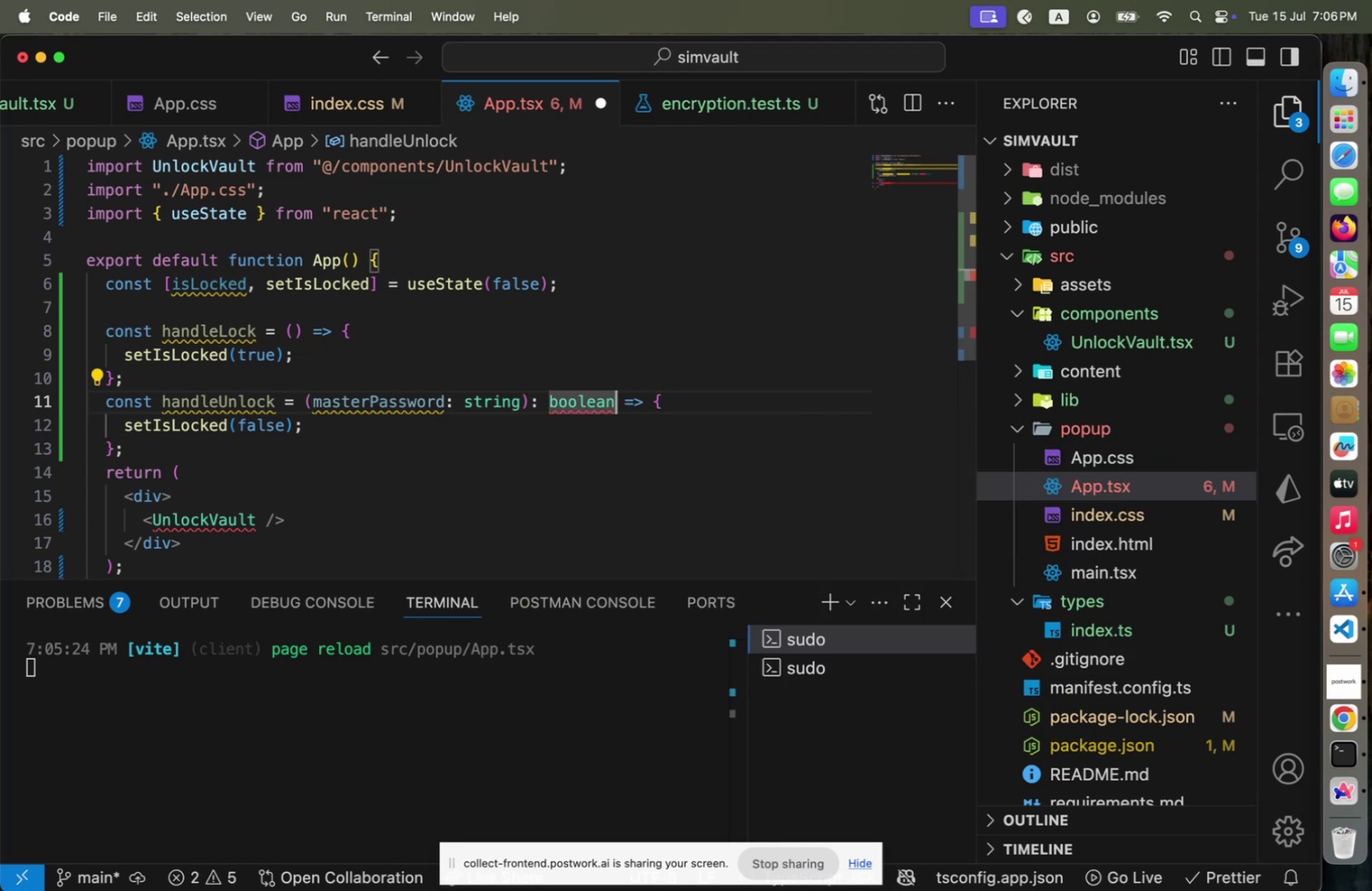 
key(ArrowRight)
 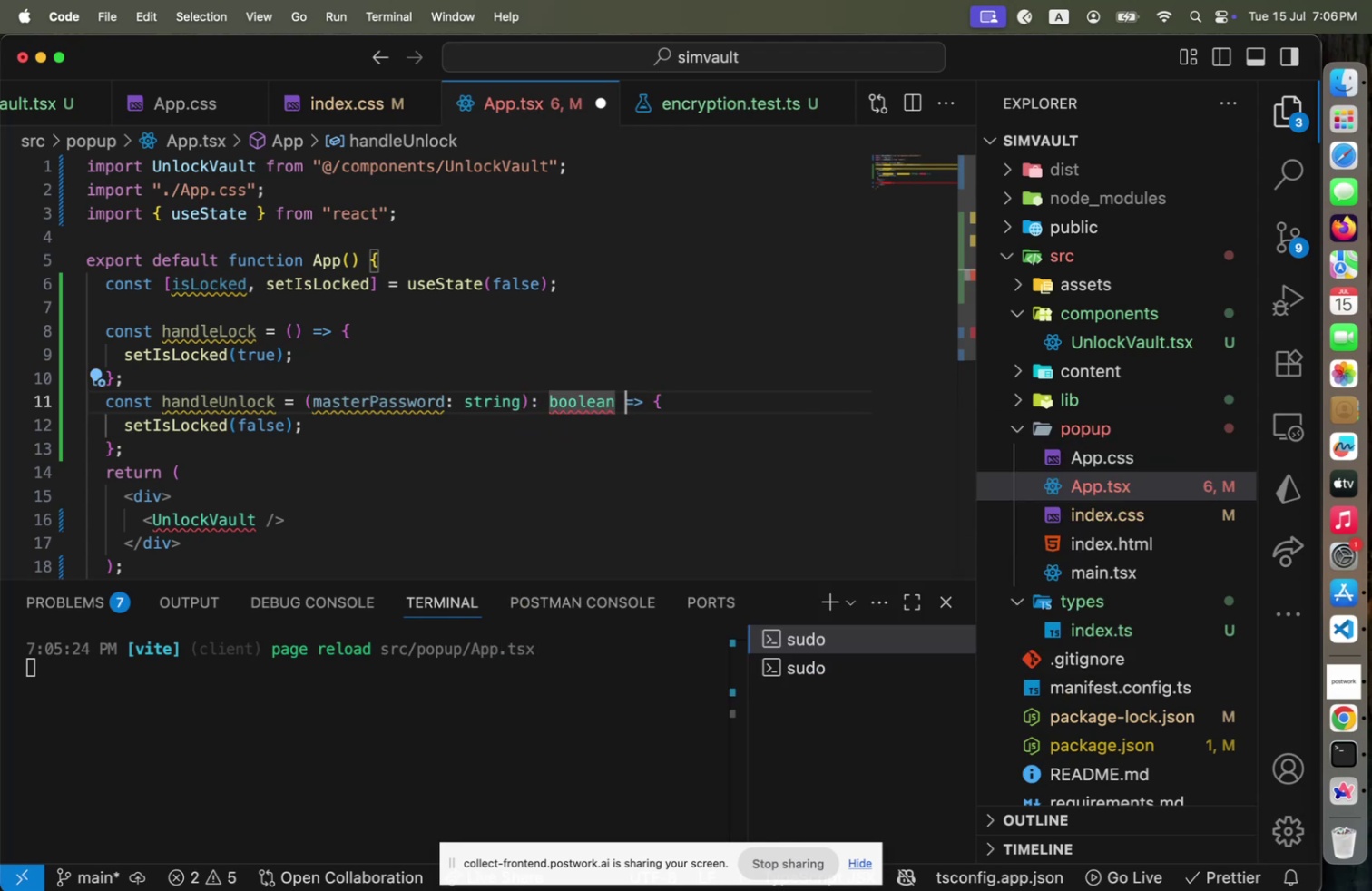 
key(ArrowRight)
 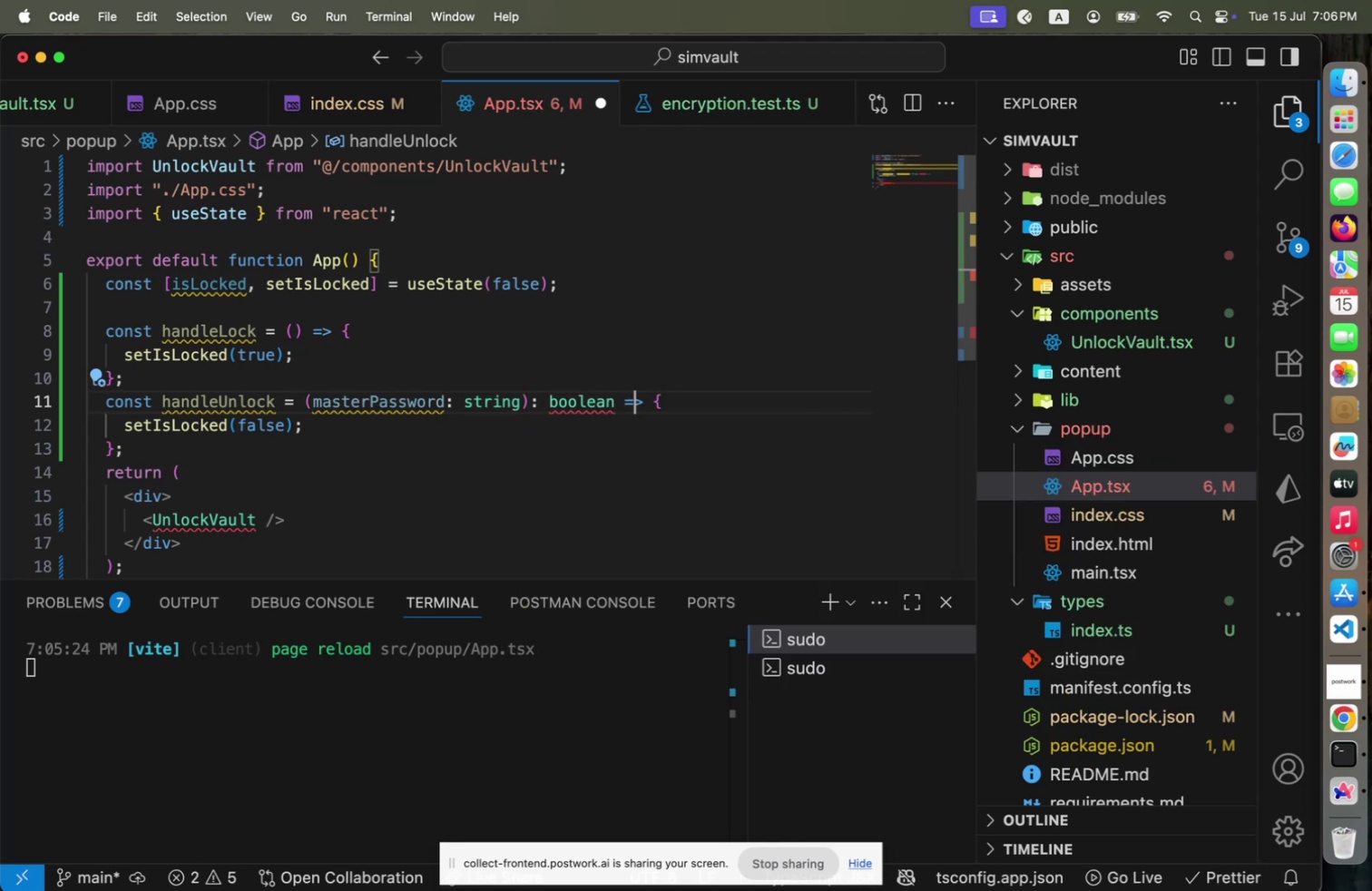 
key(ArrowRight)
 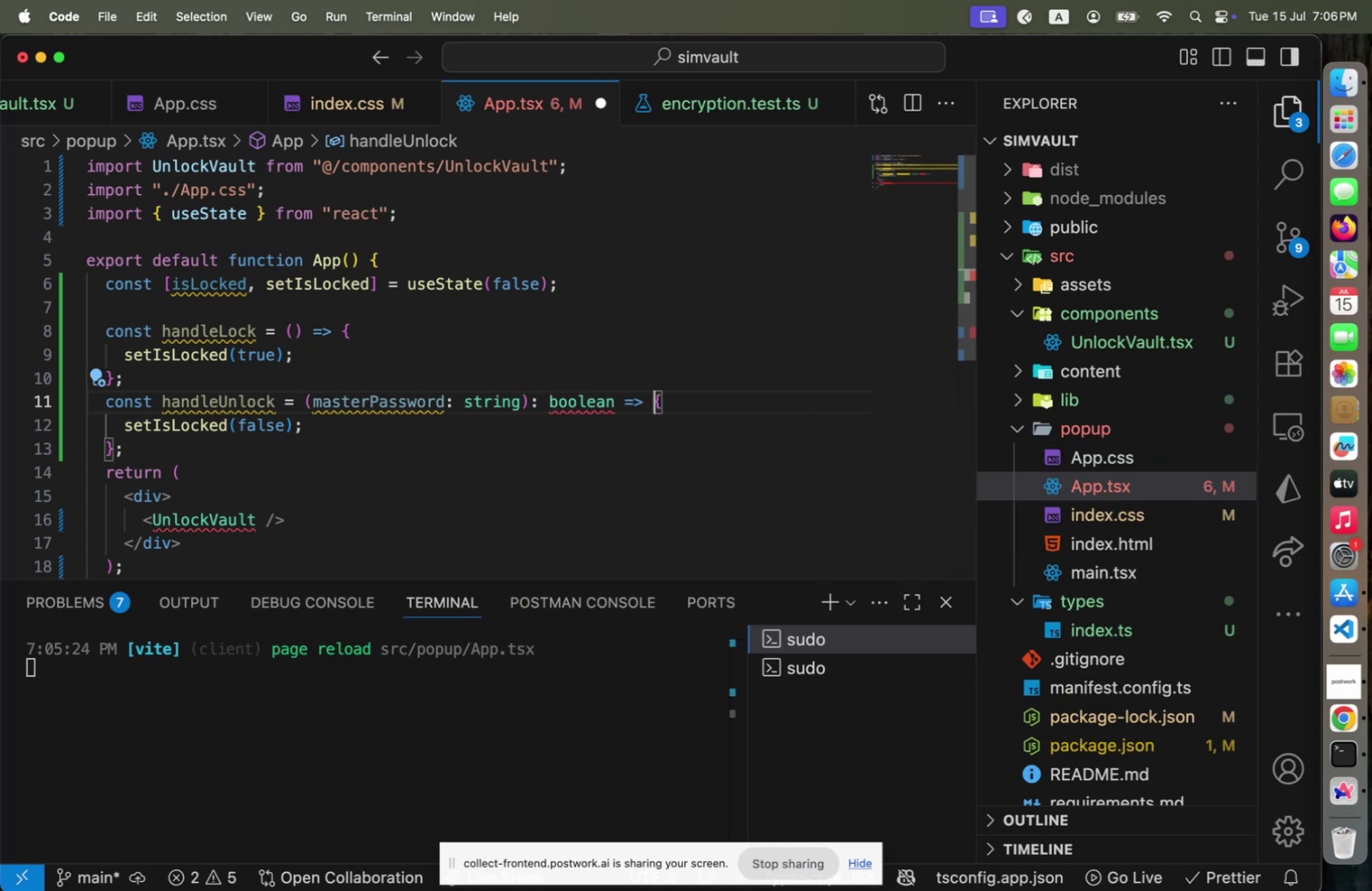 
key(ArrowRight)
 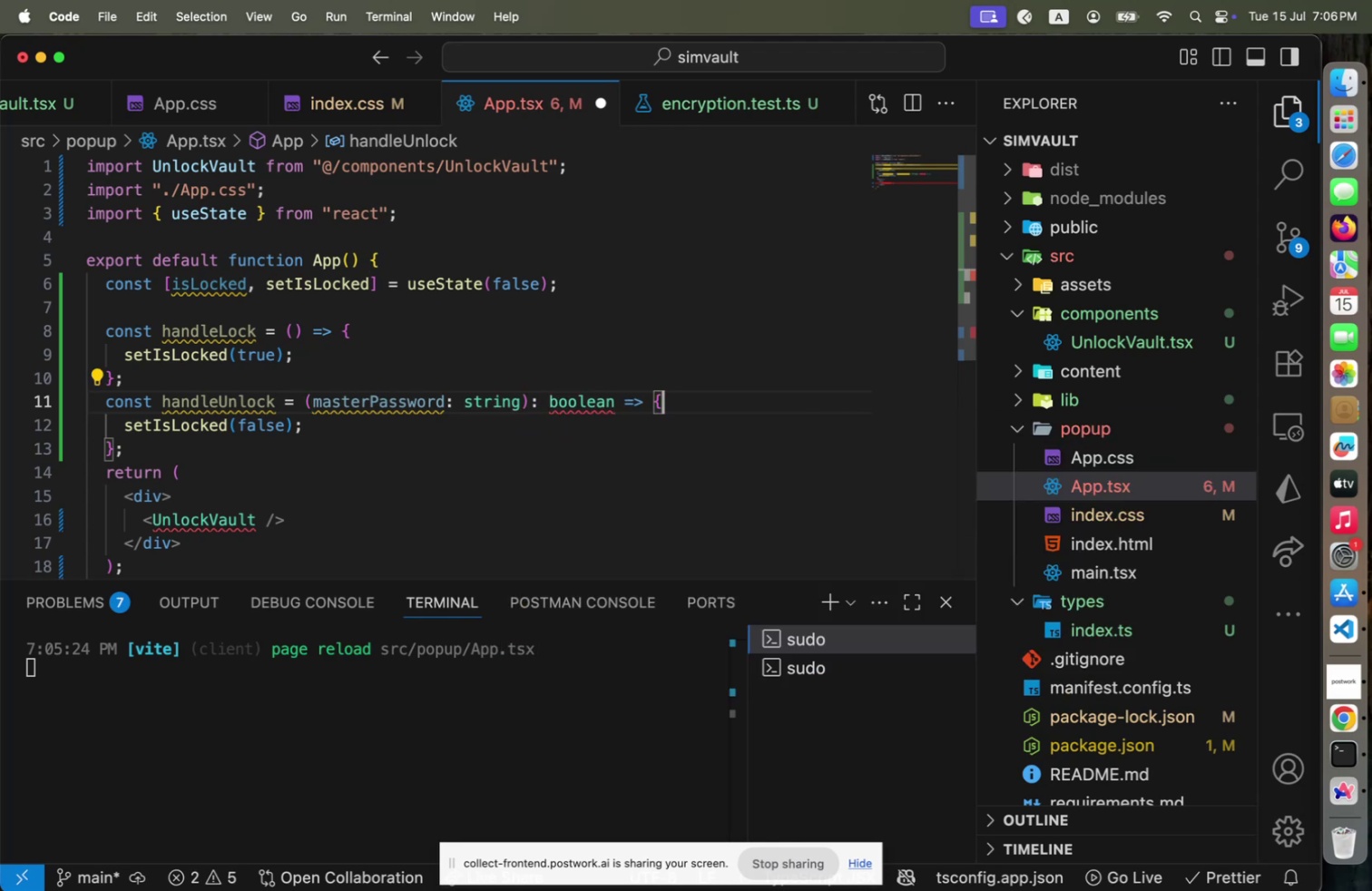 
key(Enter)
 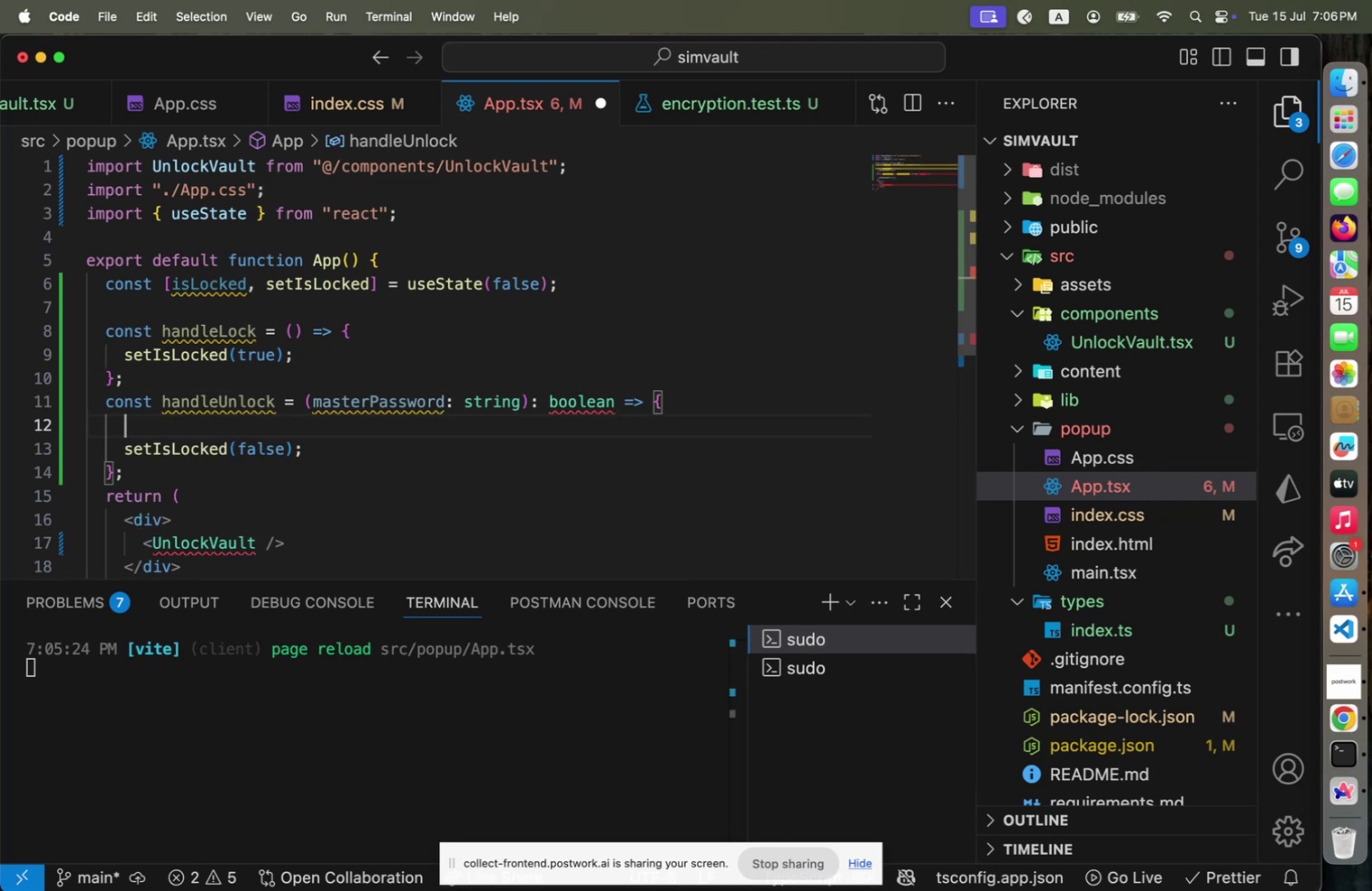 
type(if (mas)
 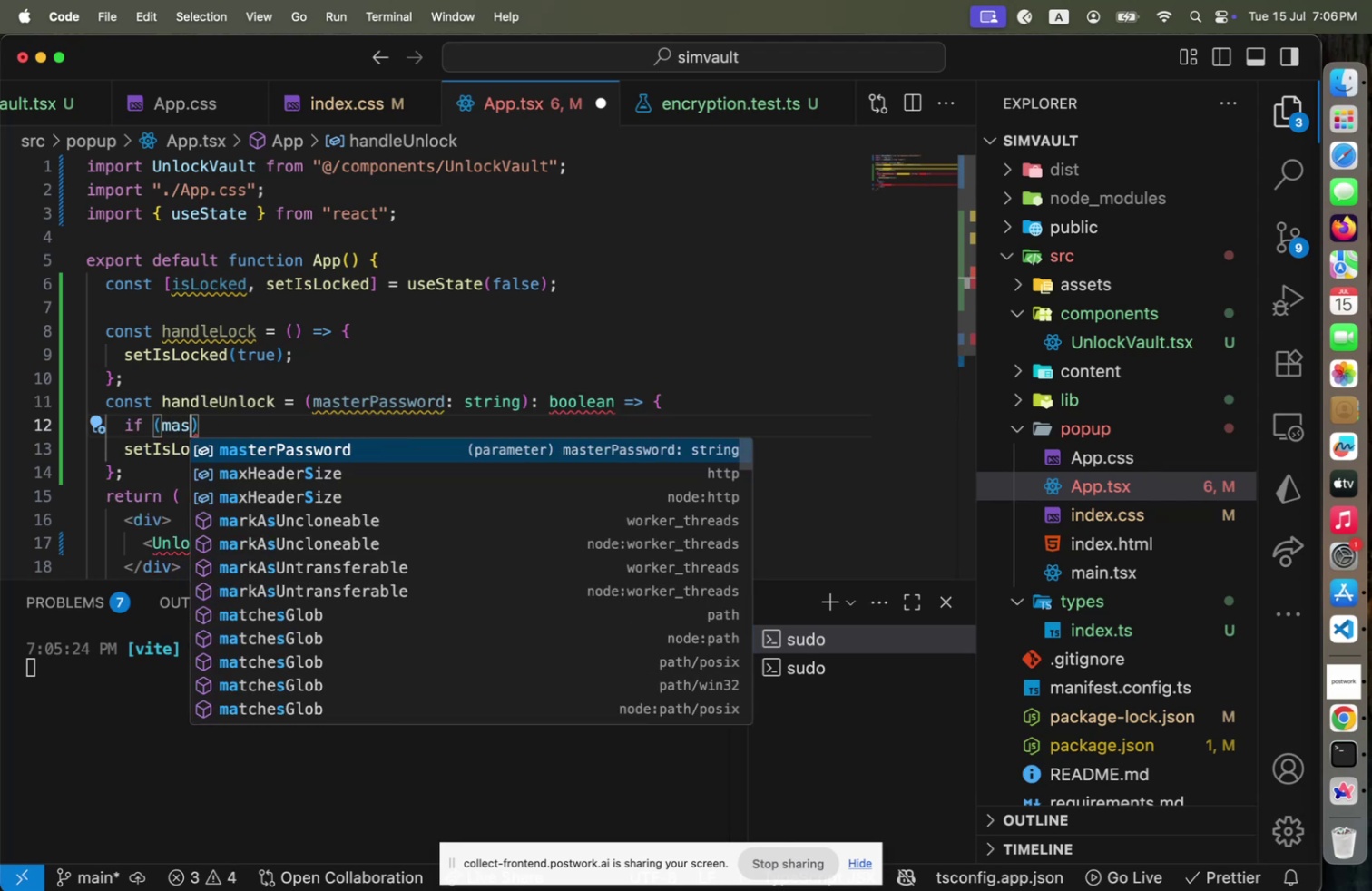 
 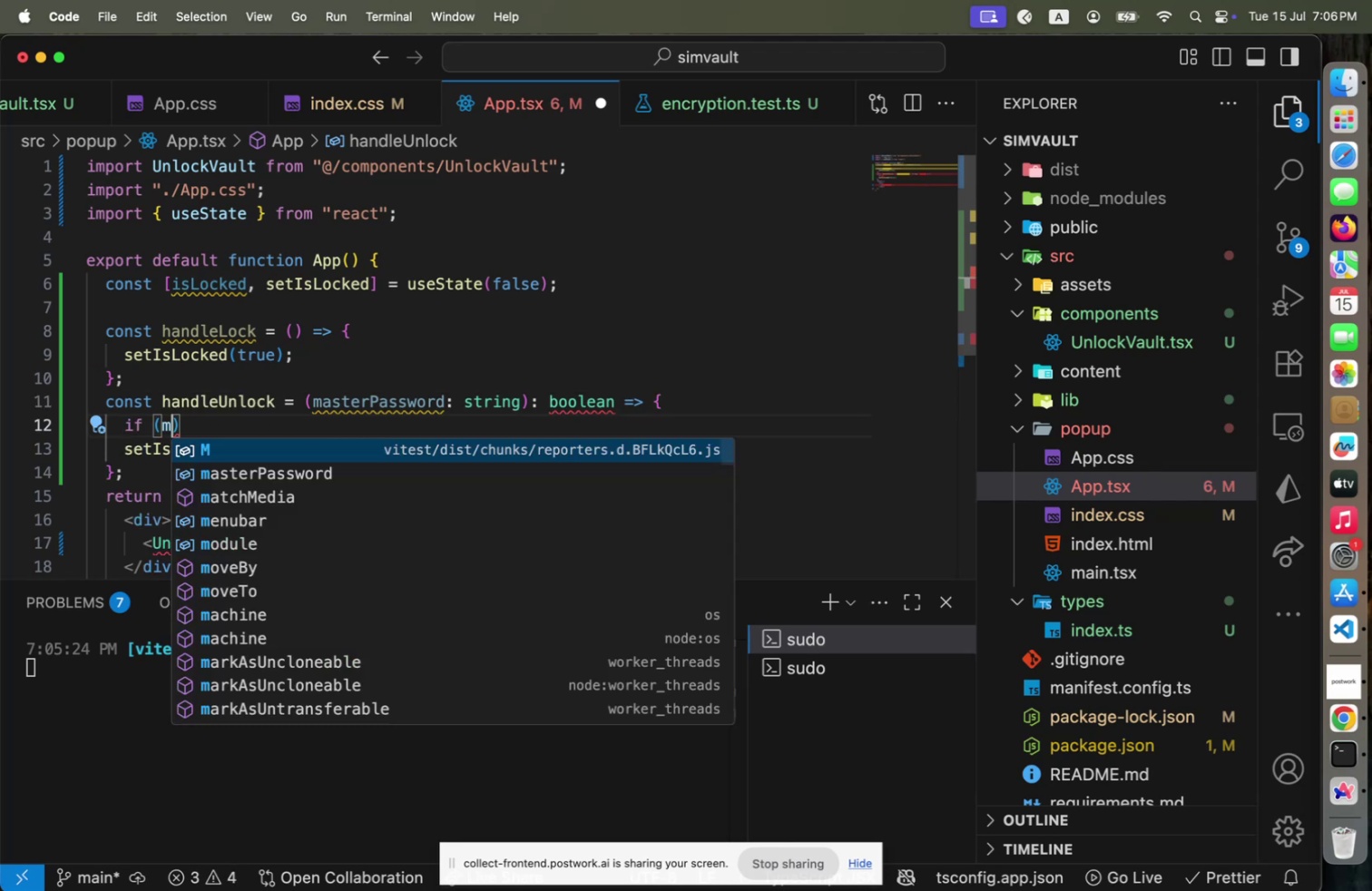 
key(Enter)
 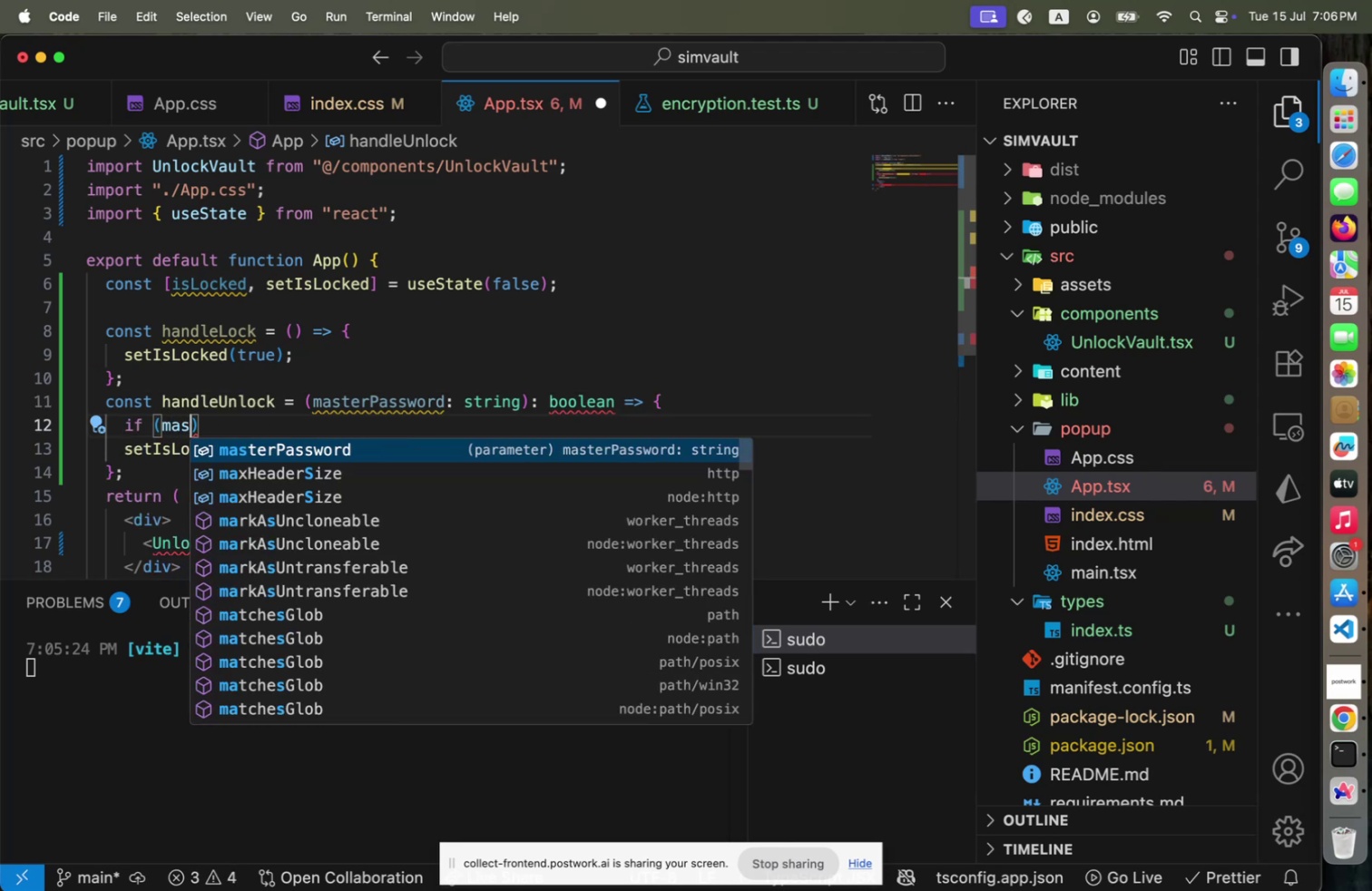 
type( !== 'password123)
 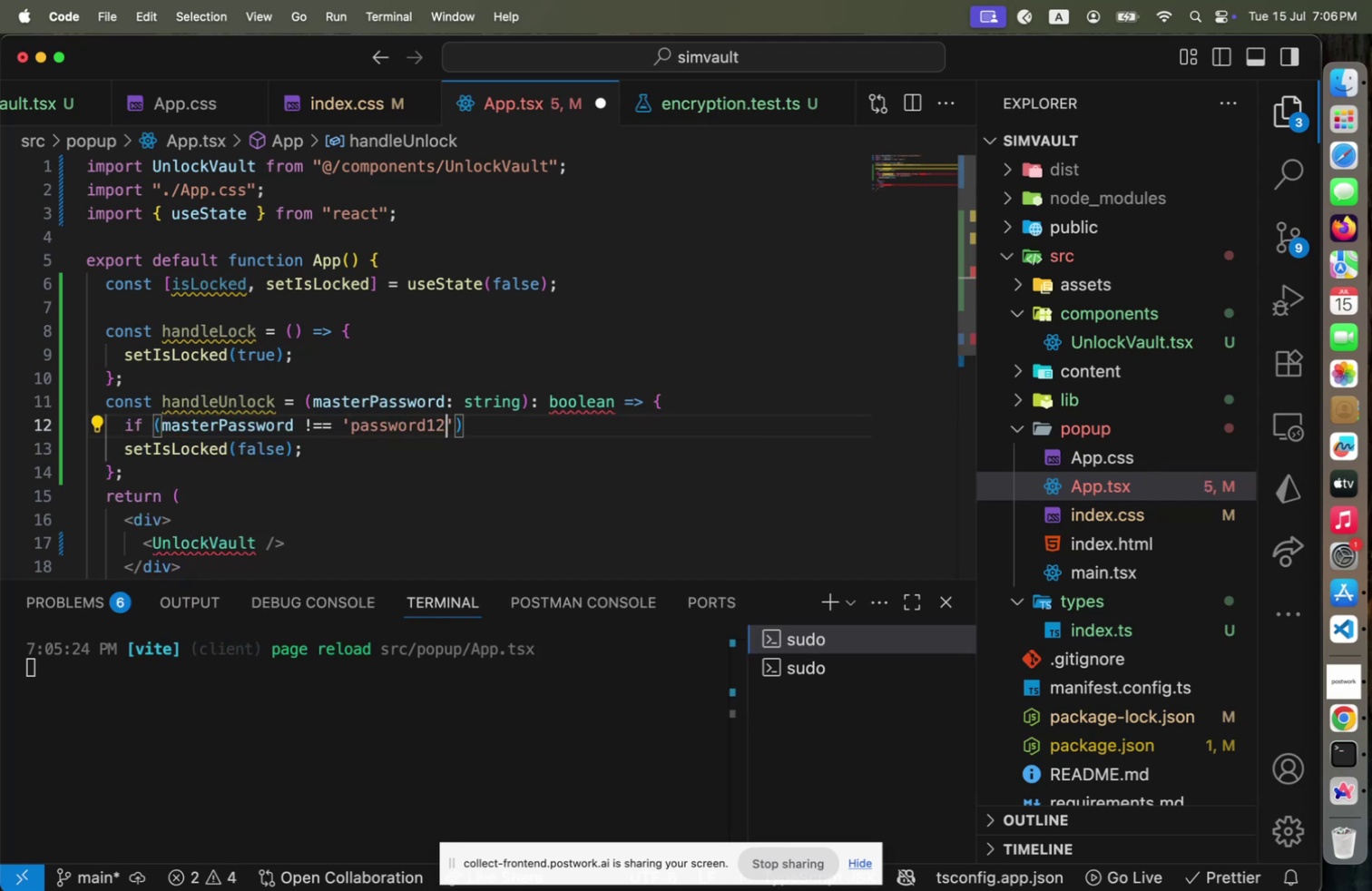 
key(ArrowRight)
 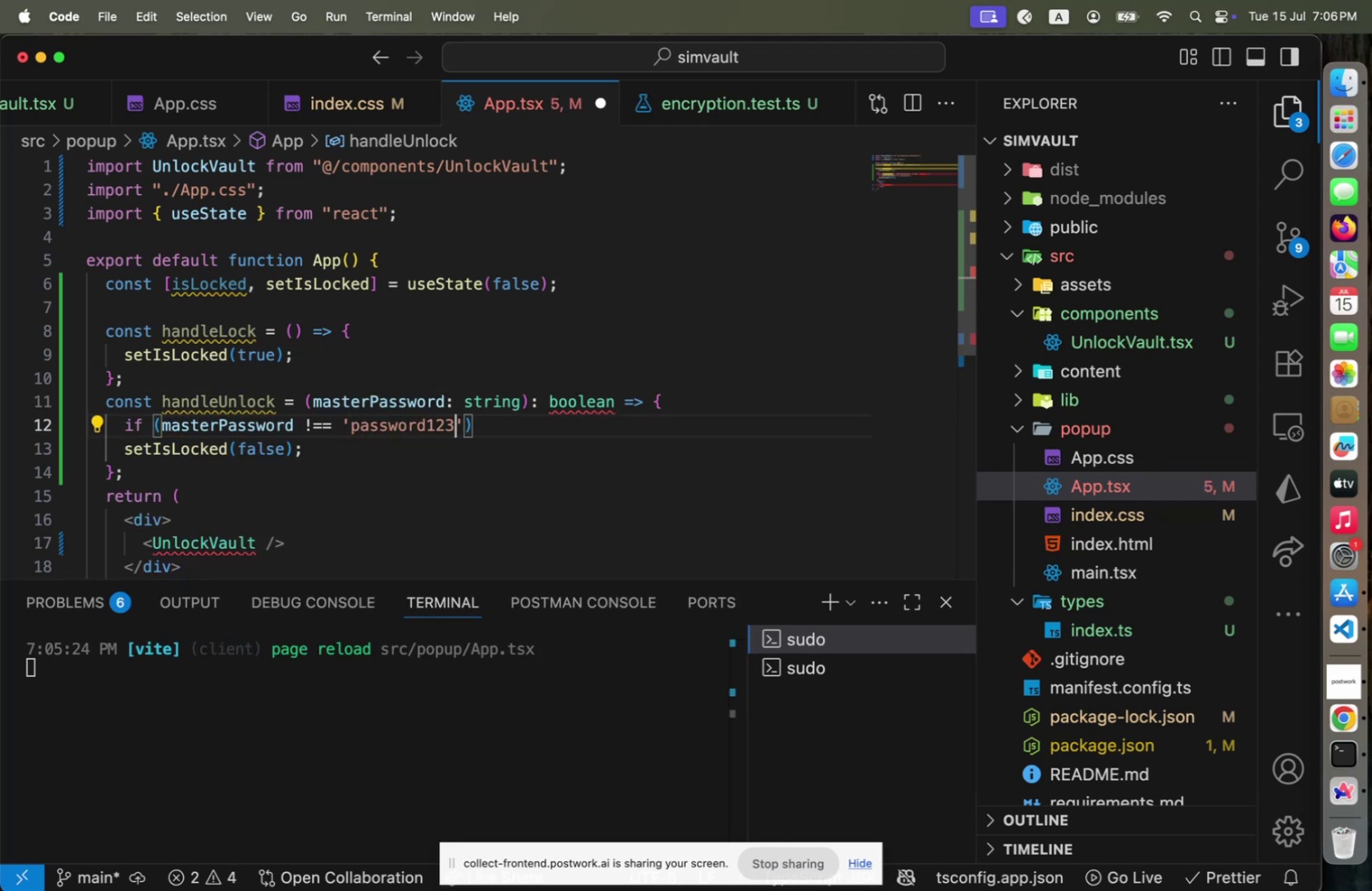 
key(Space)
 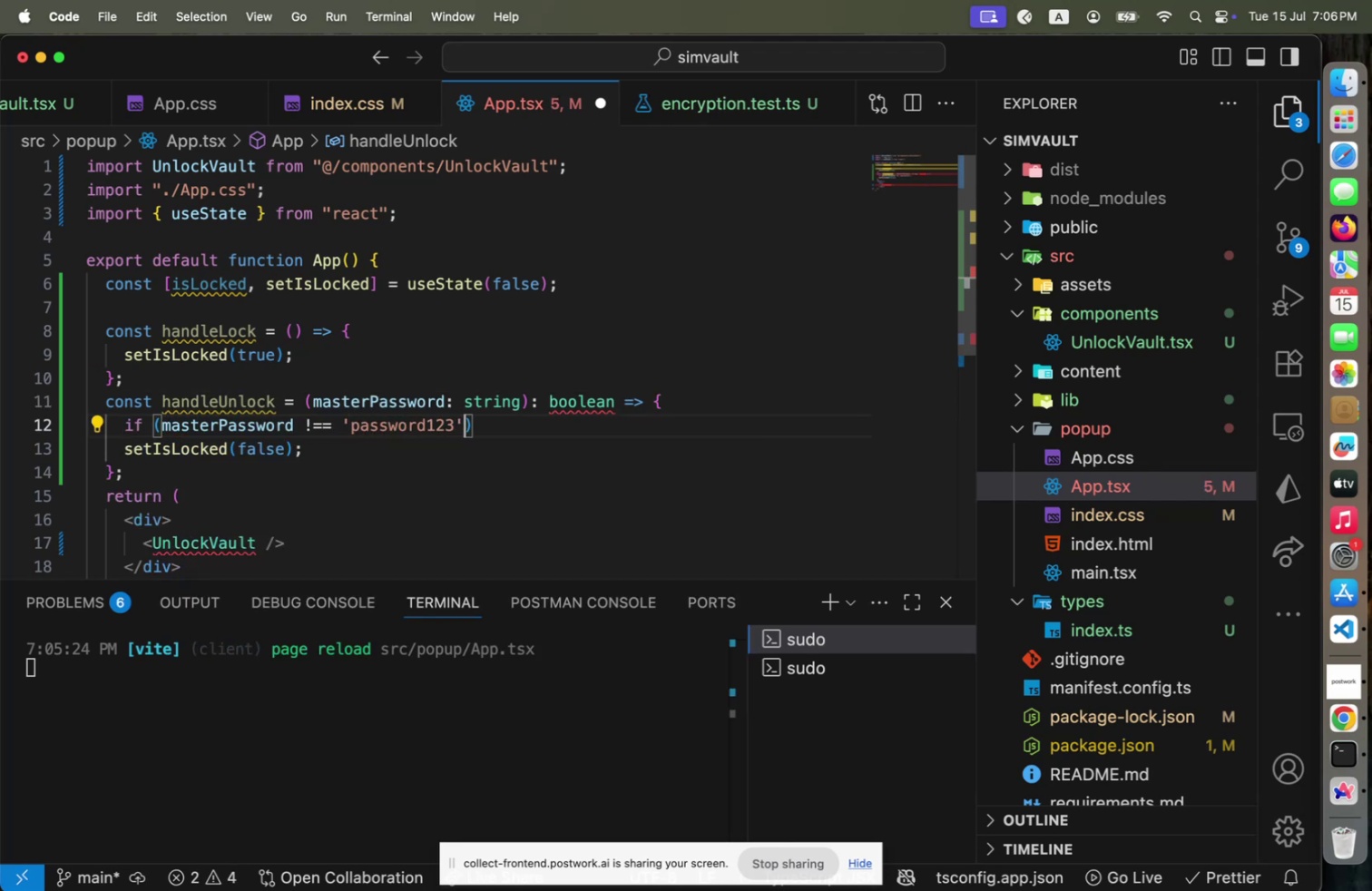 
key(ArrowRight)
 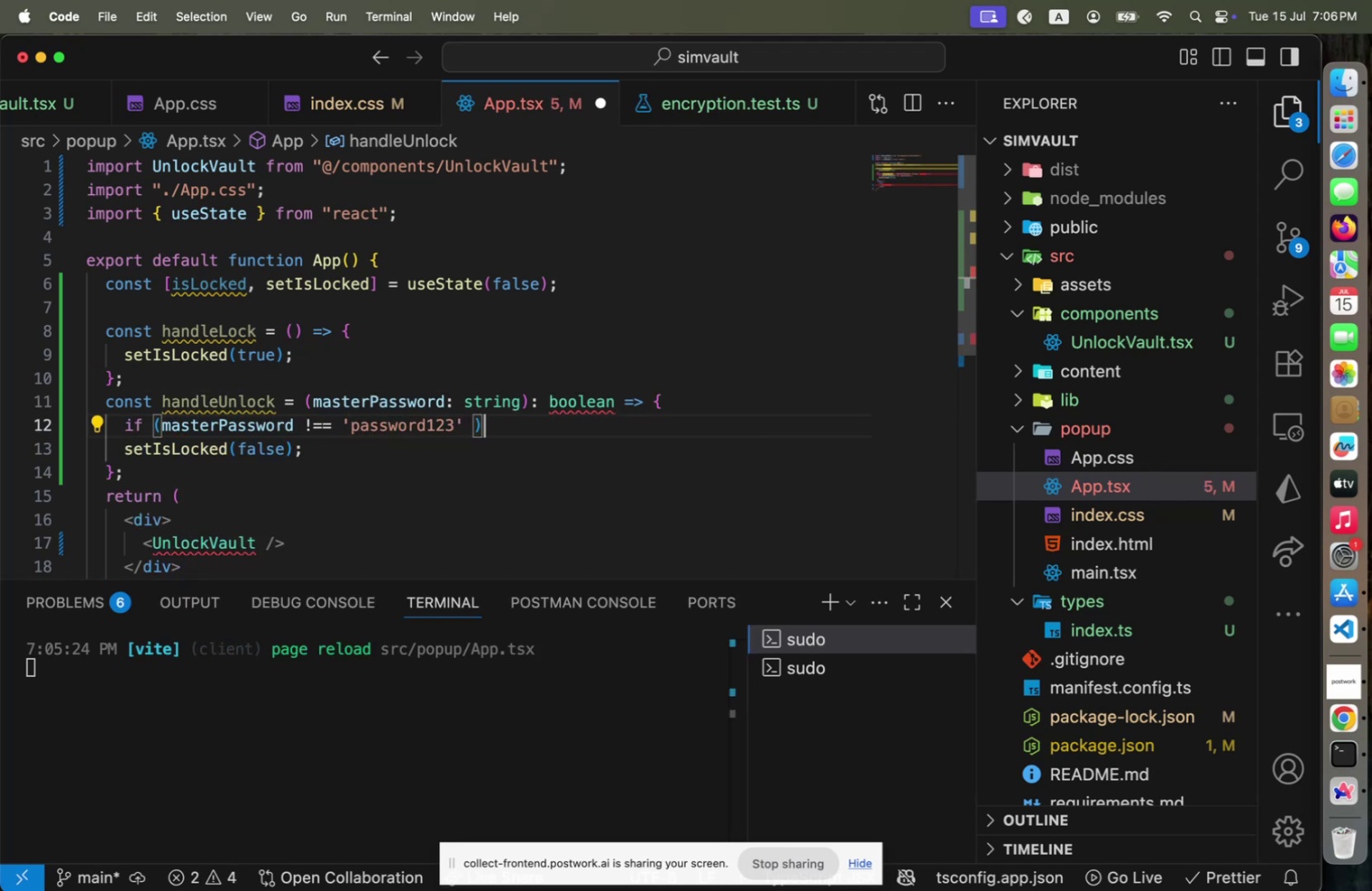 
key(Backspace)
 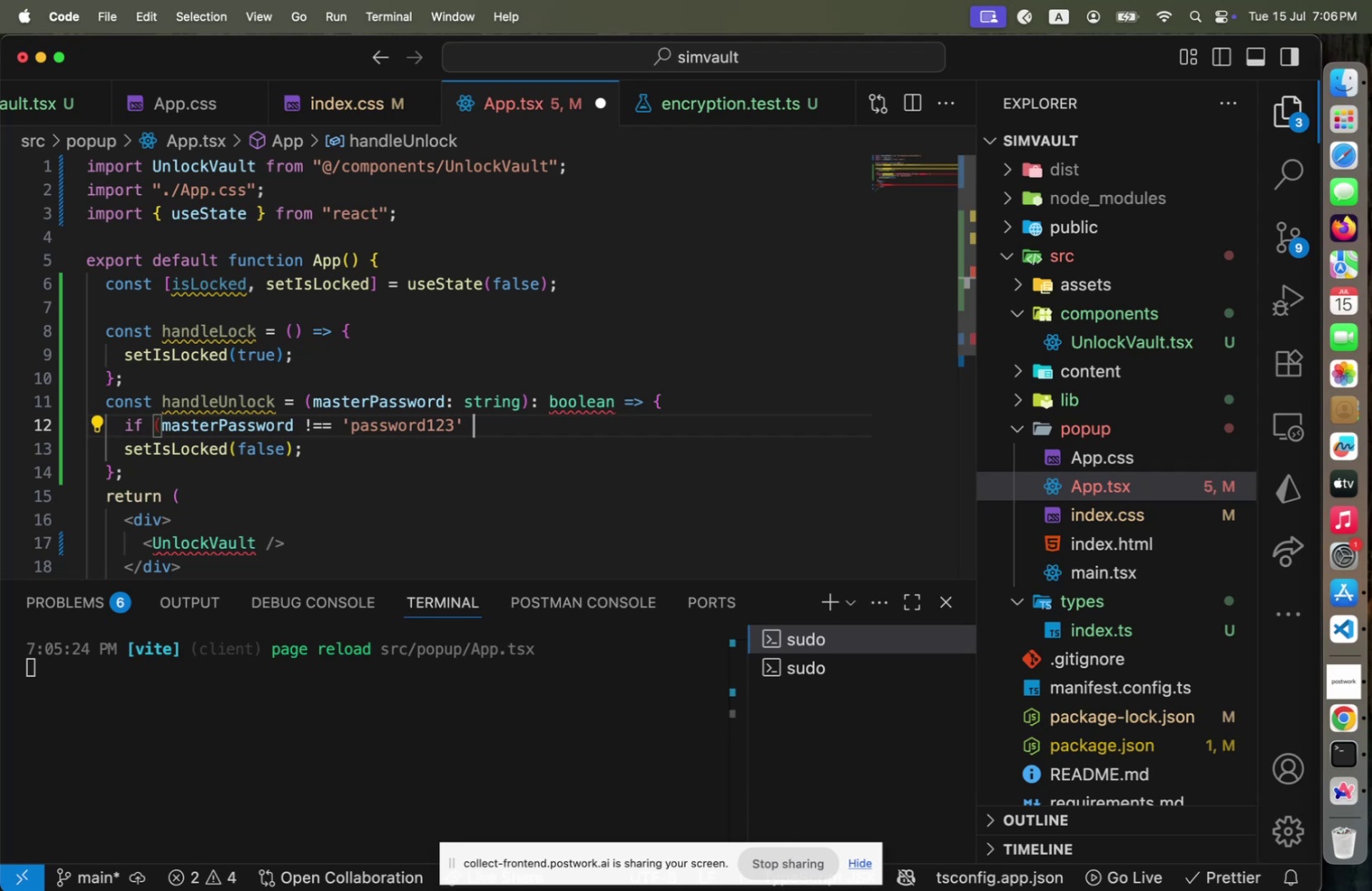 
key(Backspace)
 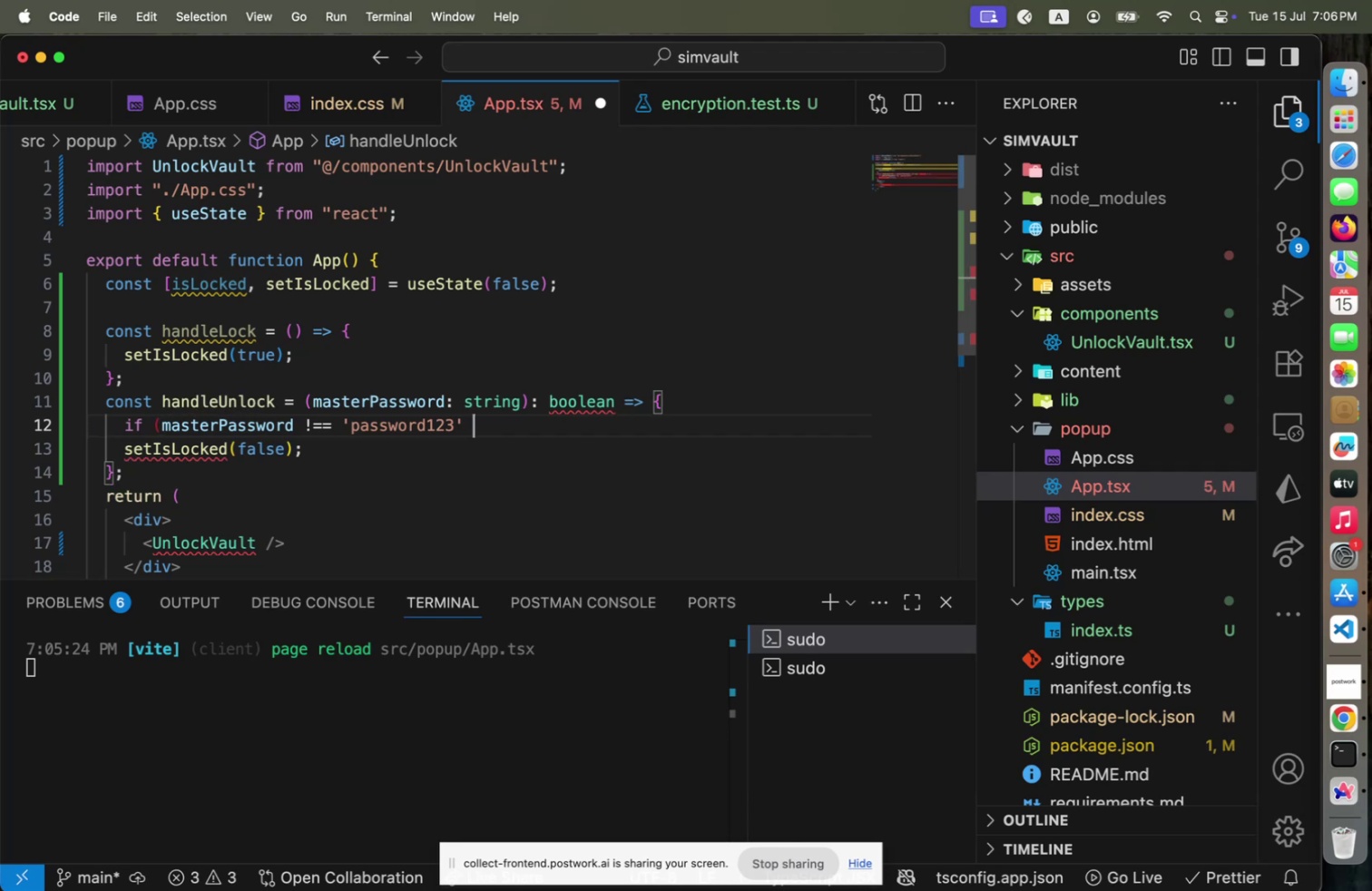 
key(Shift+0)
 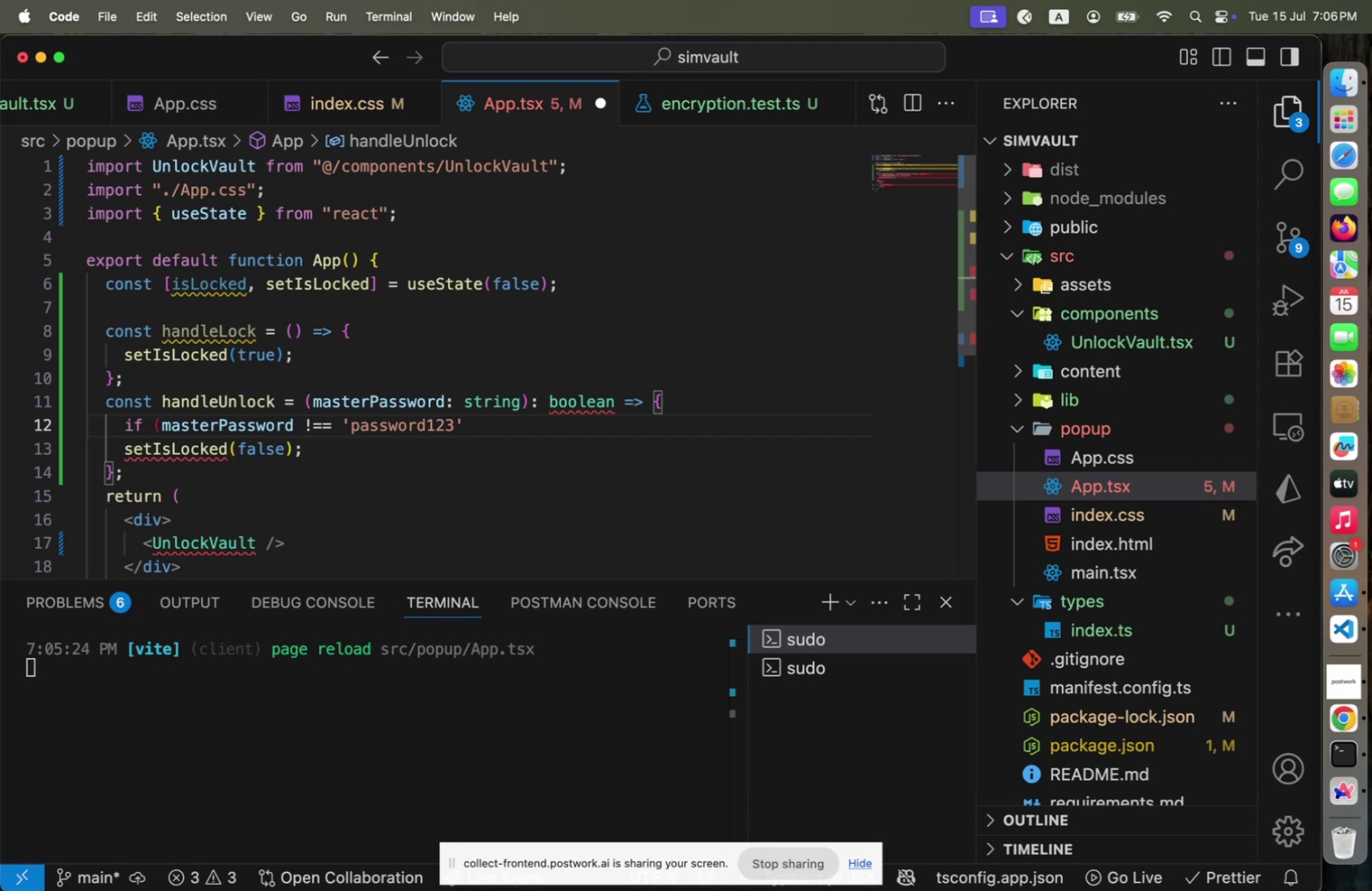 
key(Space)
 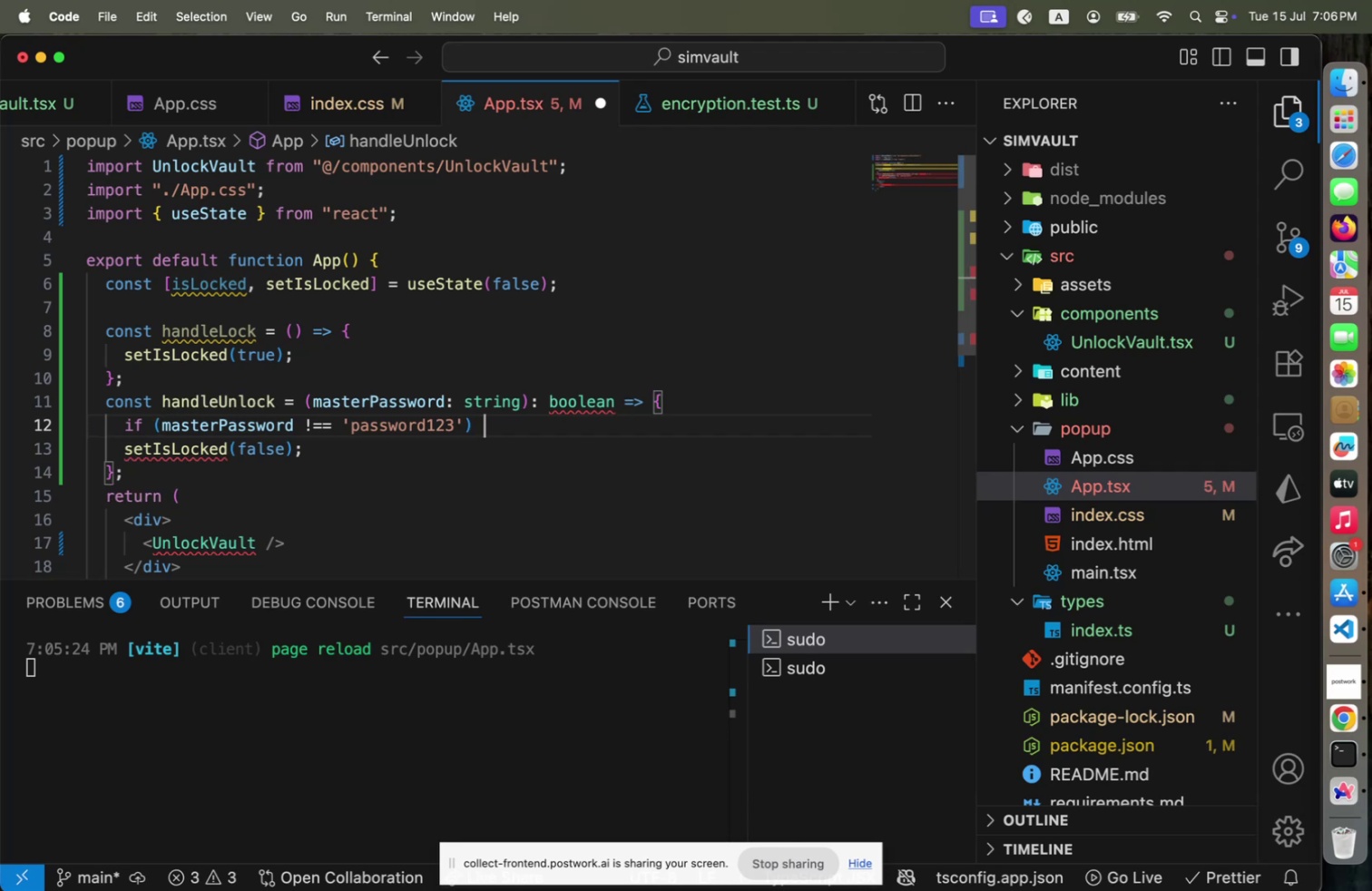 
key(Shift+BracketLeft)
 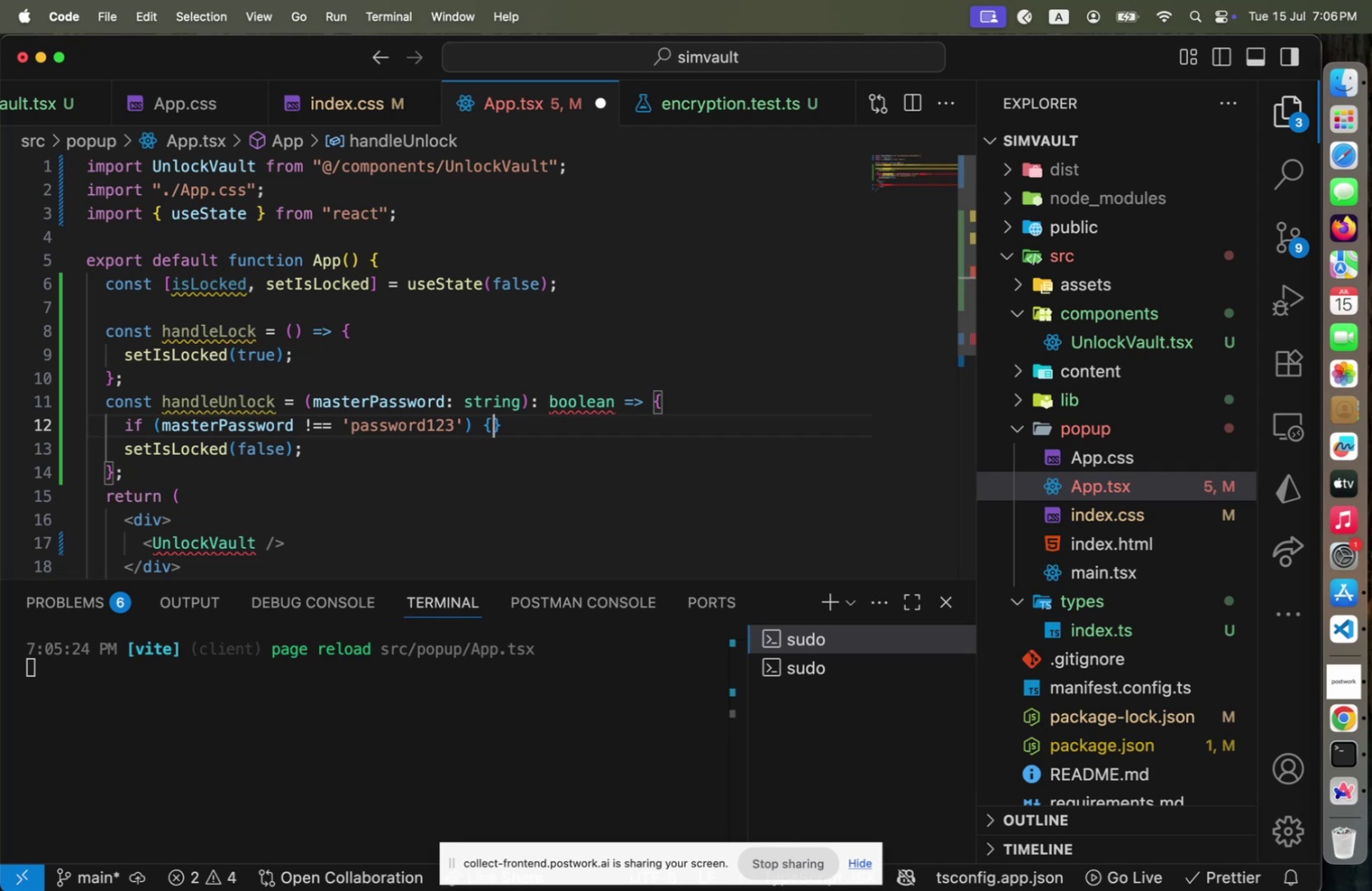 
key(Enter)
 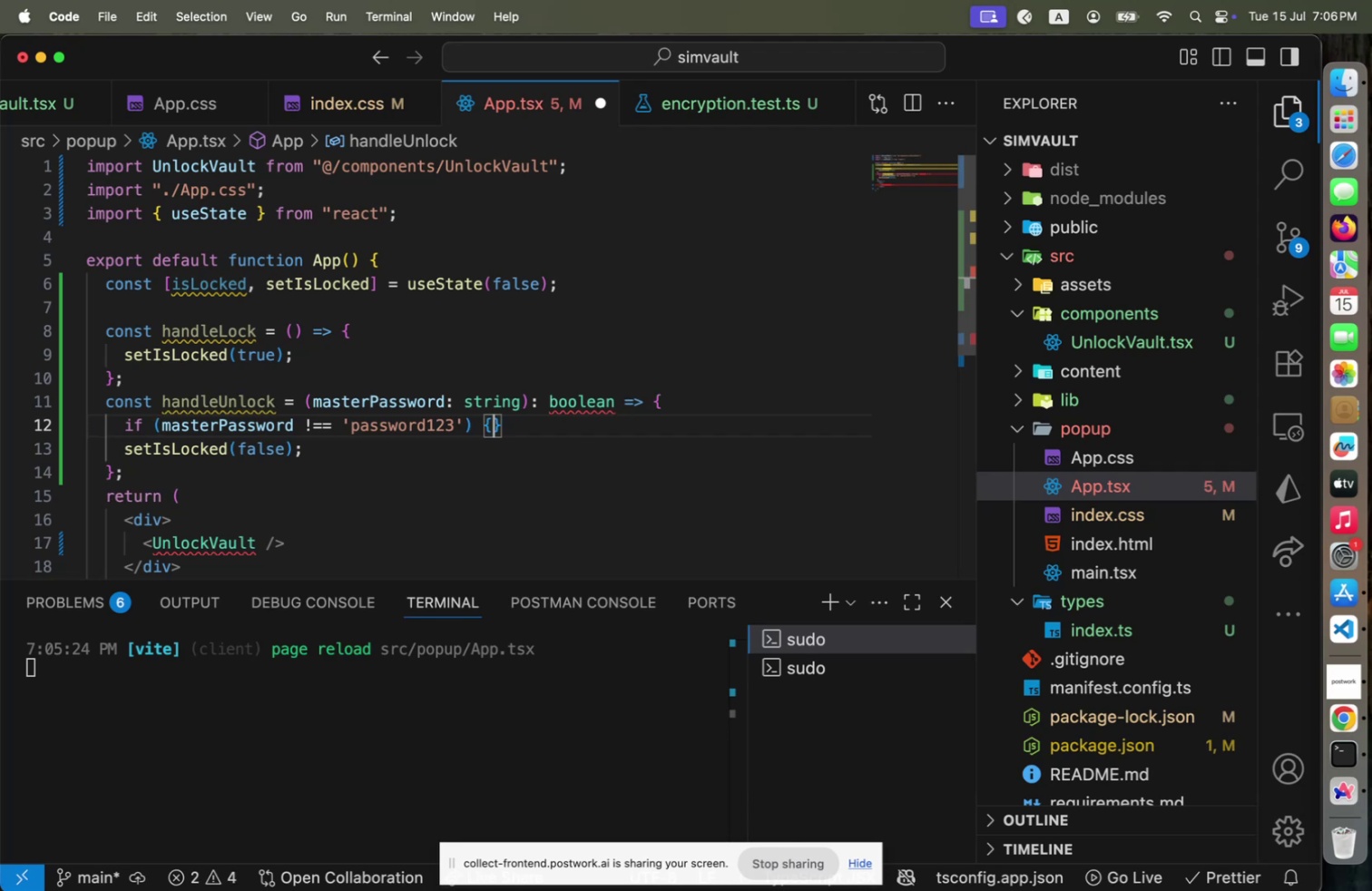 
type(e)
key(Backspace)
type(return false;)
 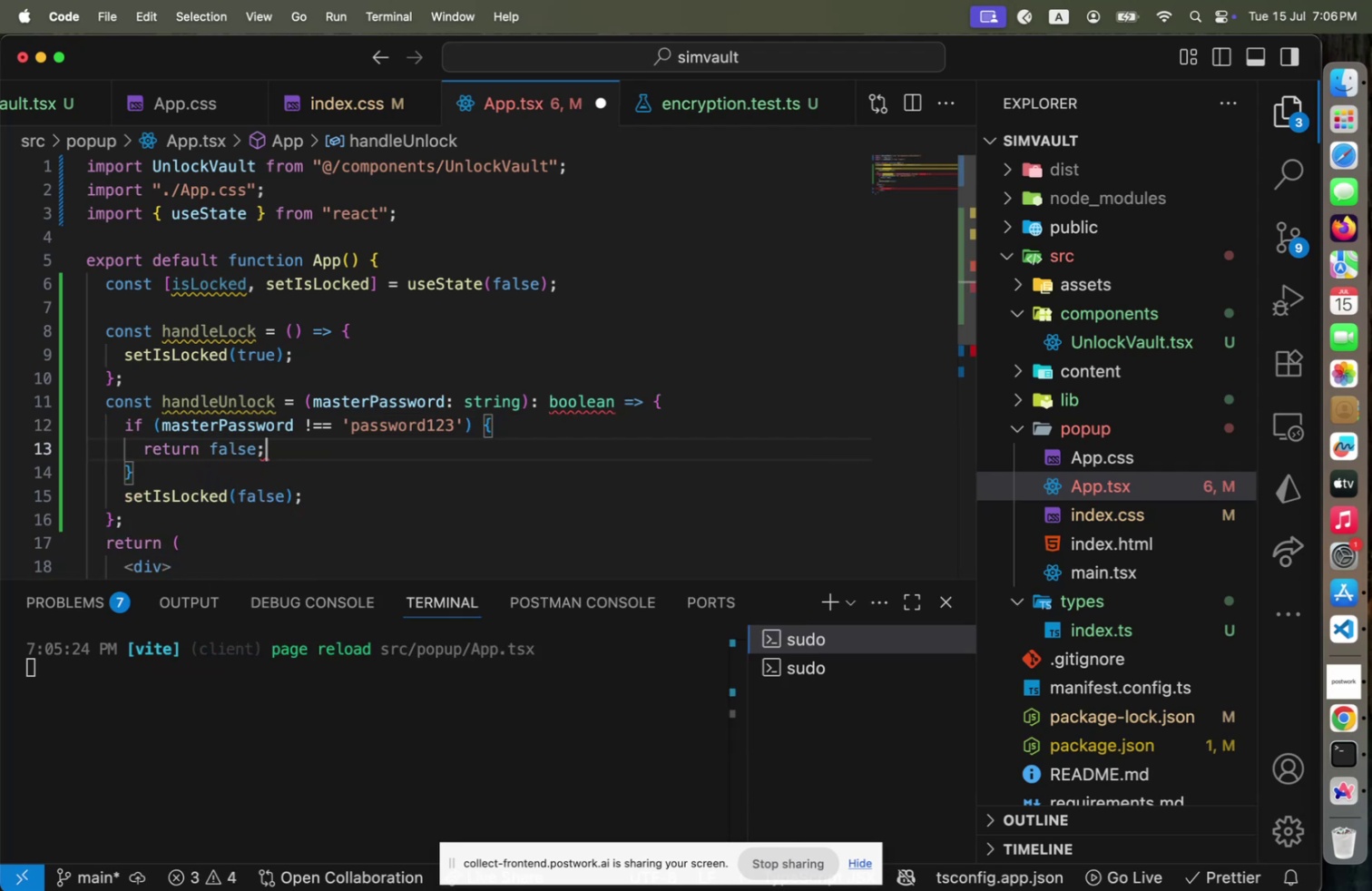 
key(ArrowDown)
 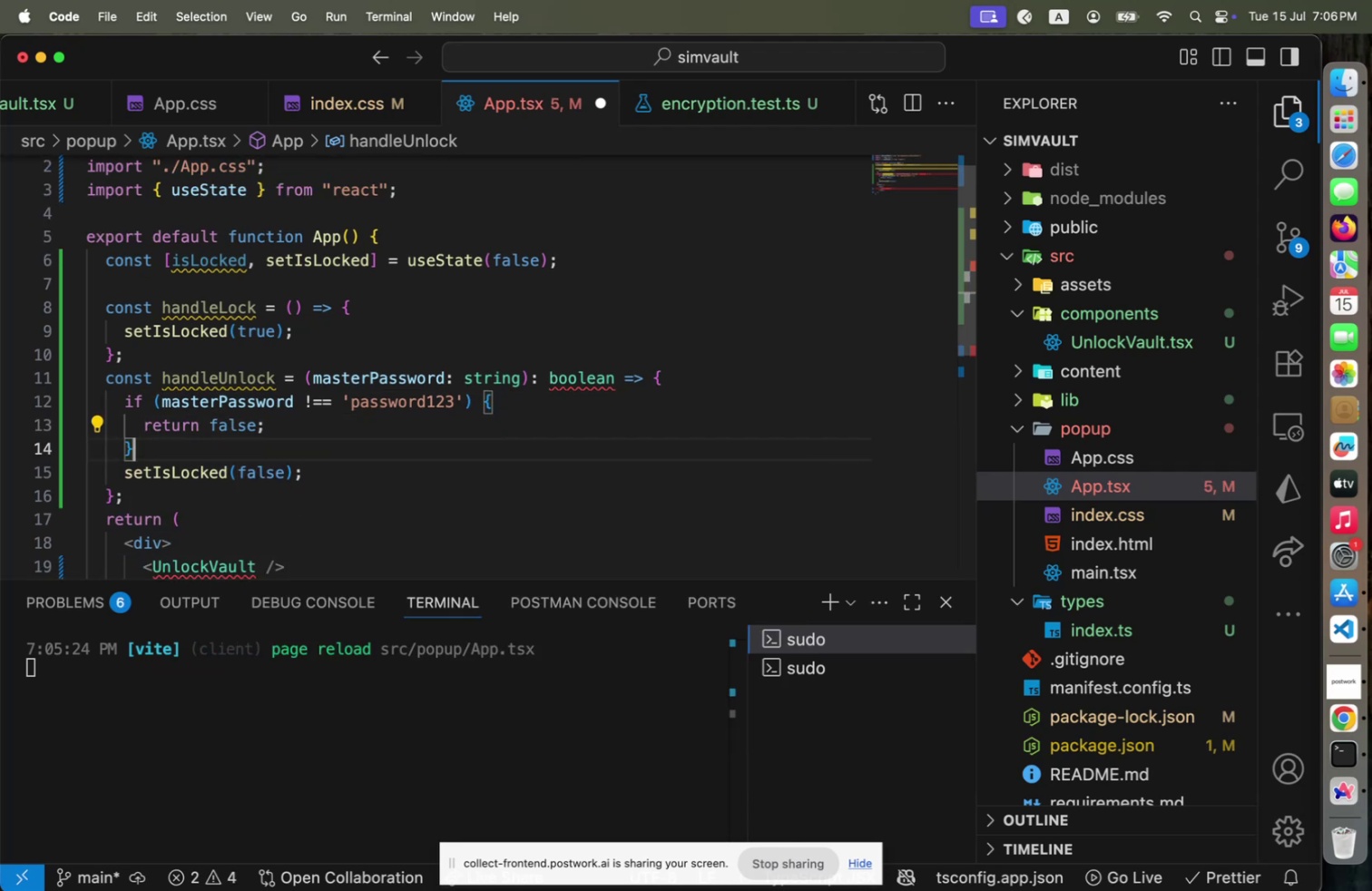 
key(Enter)
 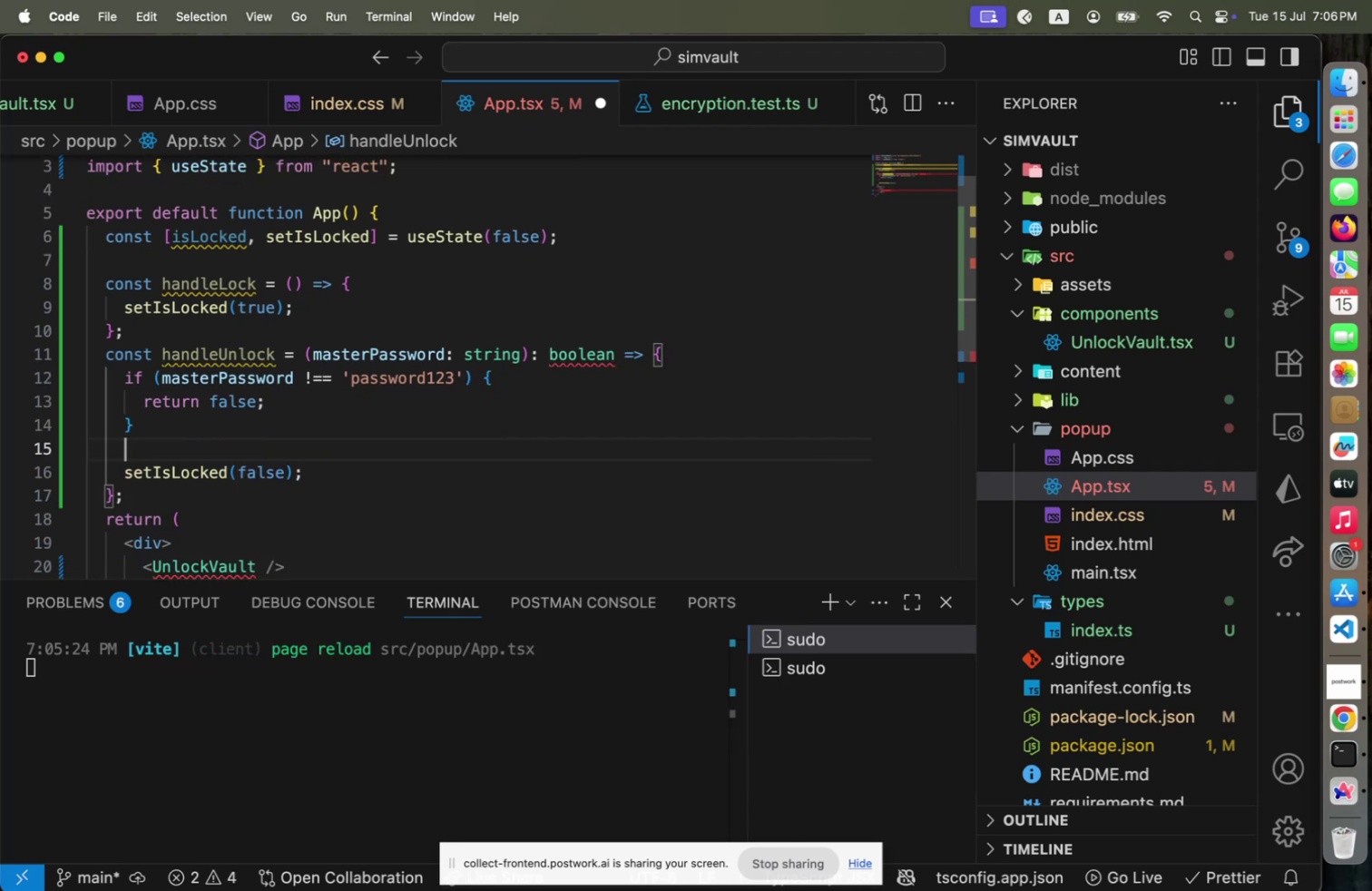 
key(ArrowDown)
 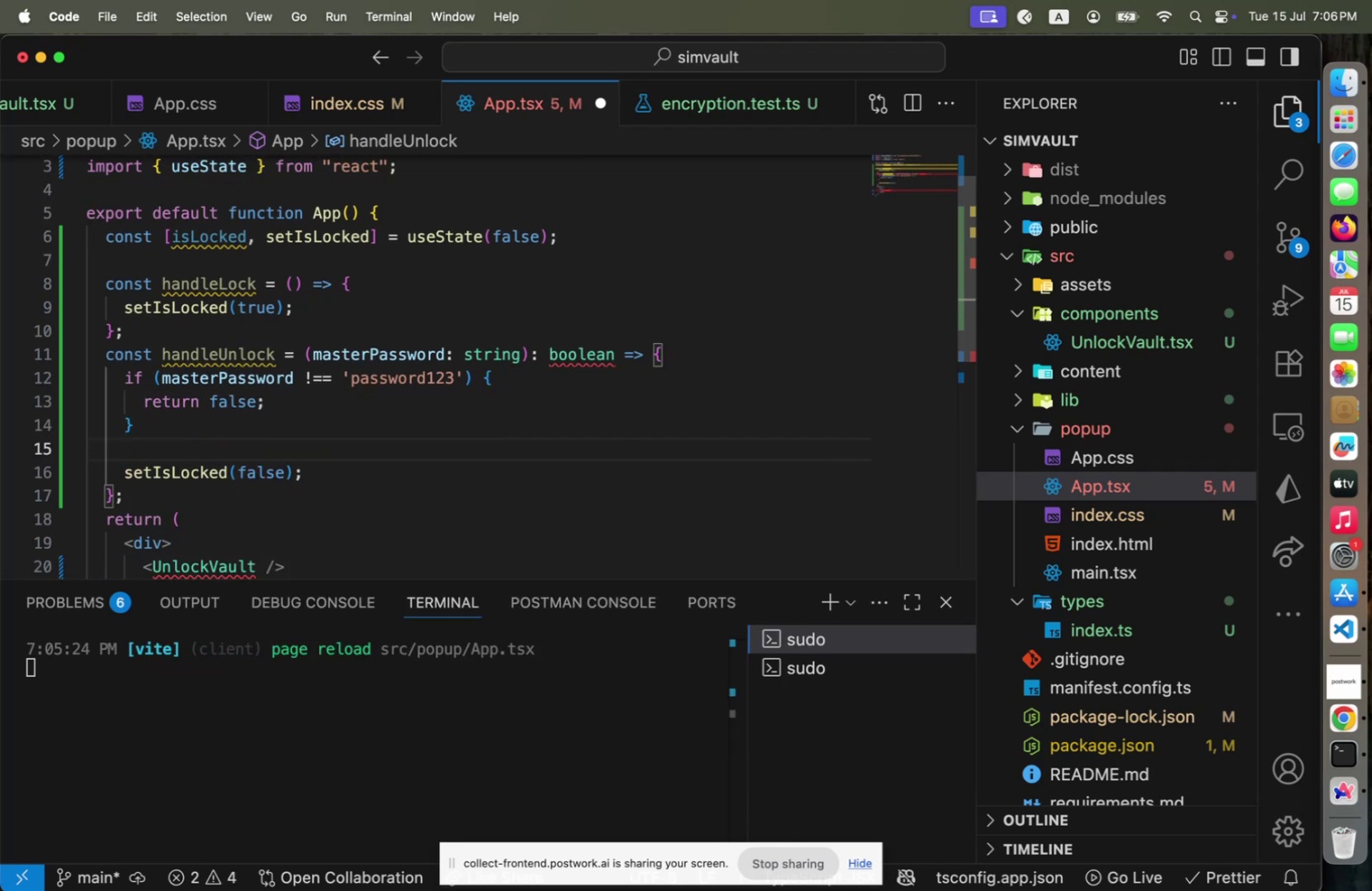 
key(End)
 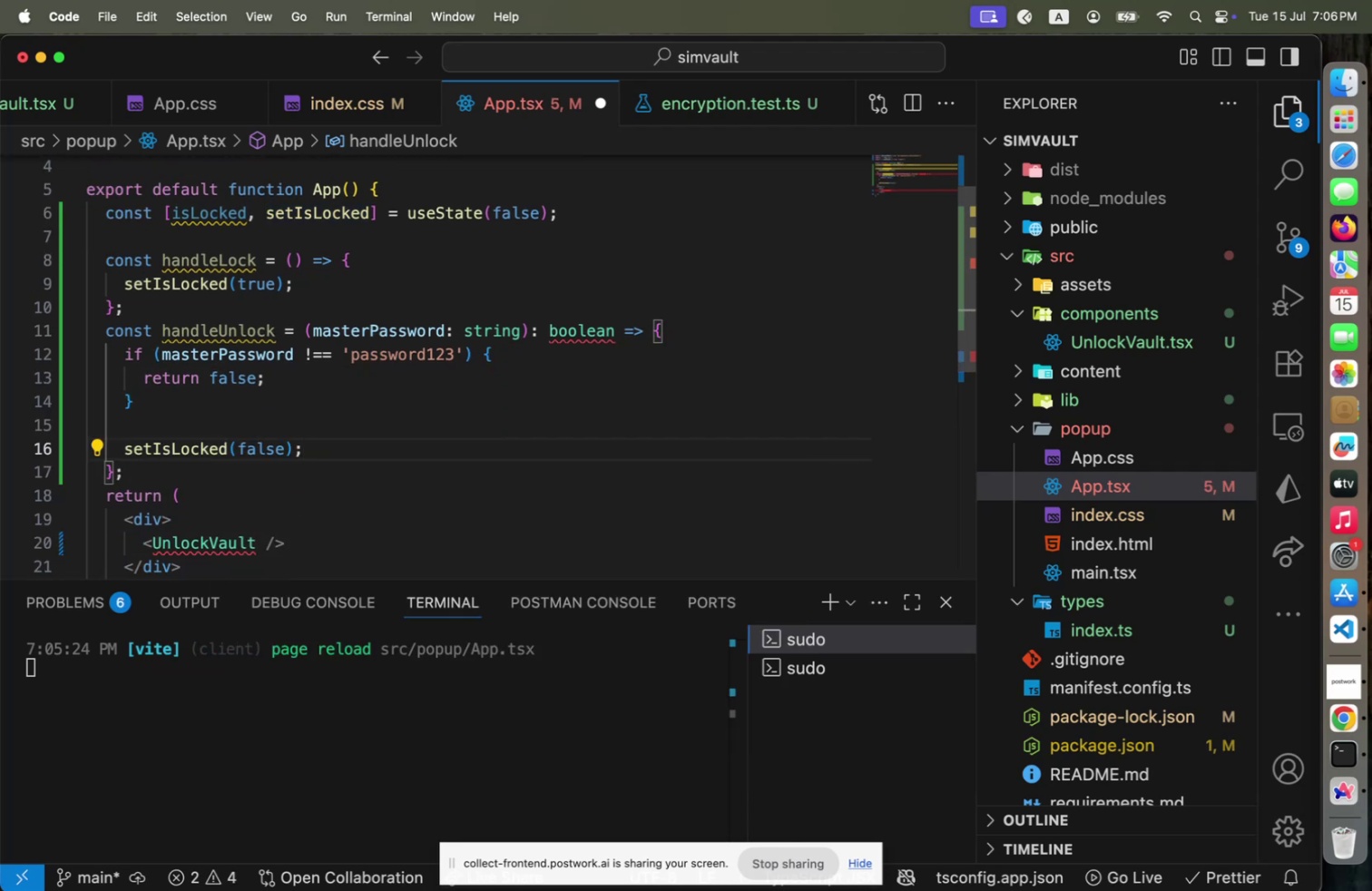 
key(ArrowLeft)
 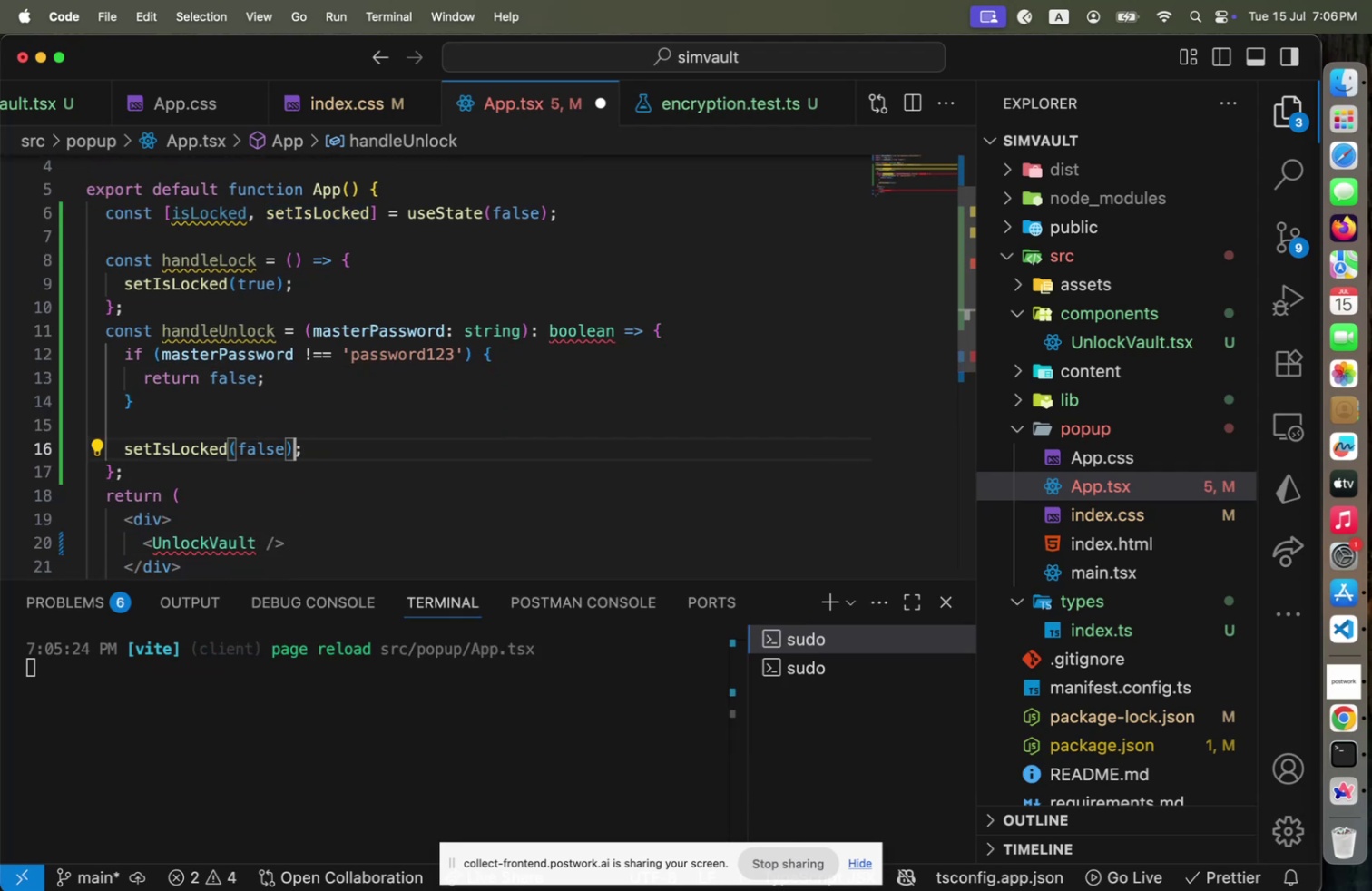 
key(ArrowRight)
 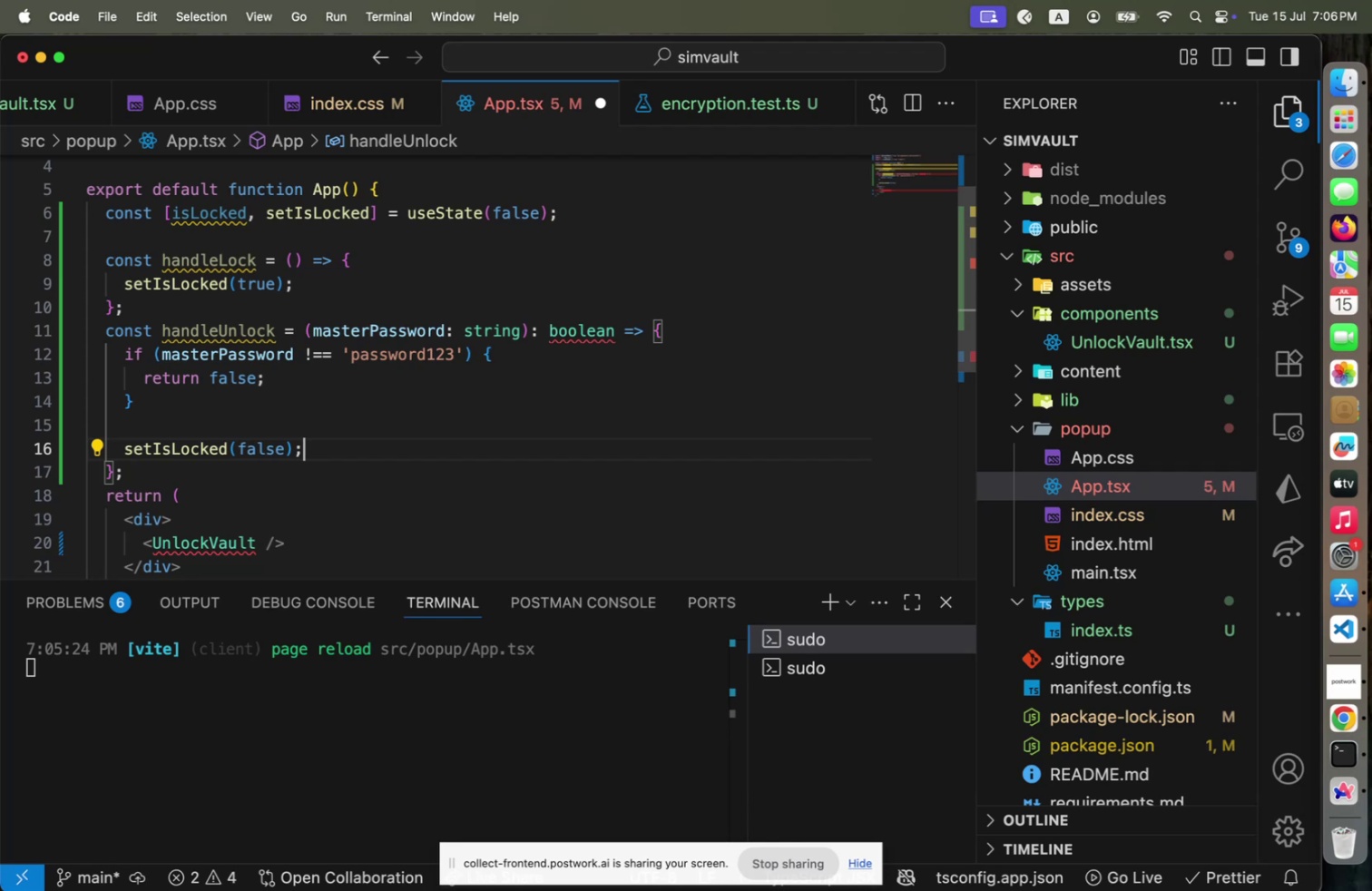 
key(Enter)
 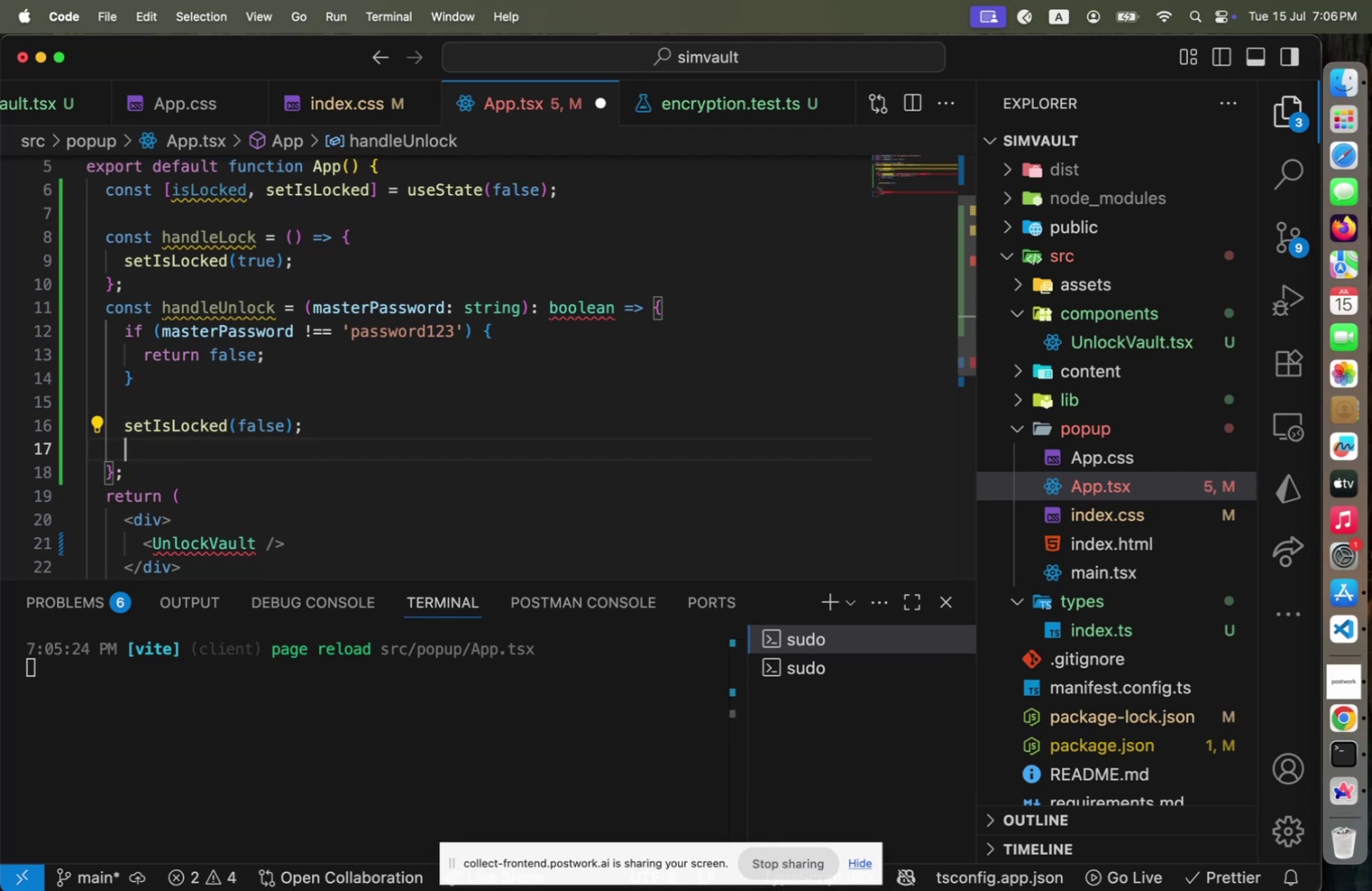 
type(return true;)
 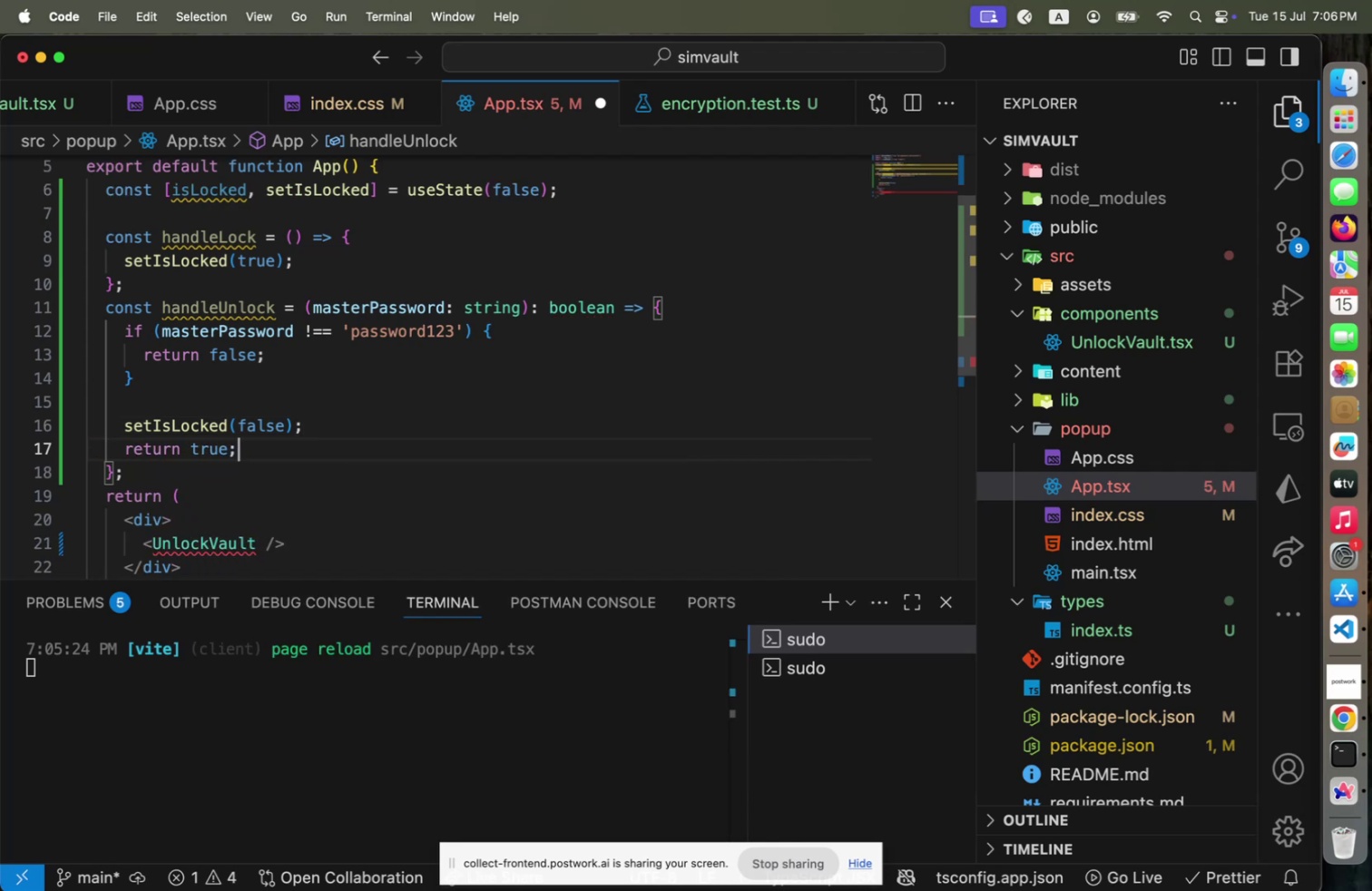 
key(ArrowDown)
 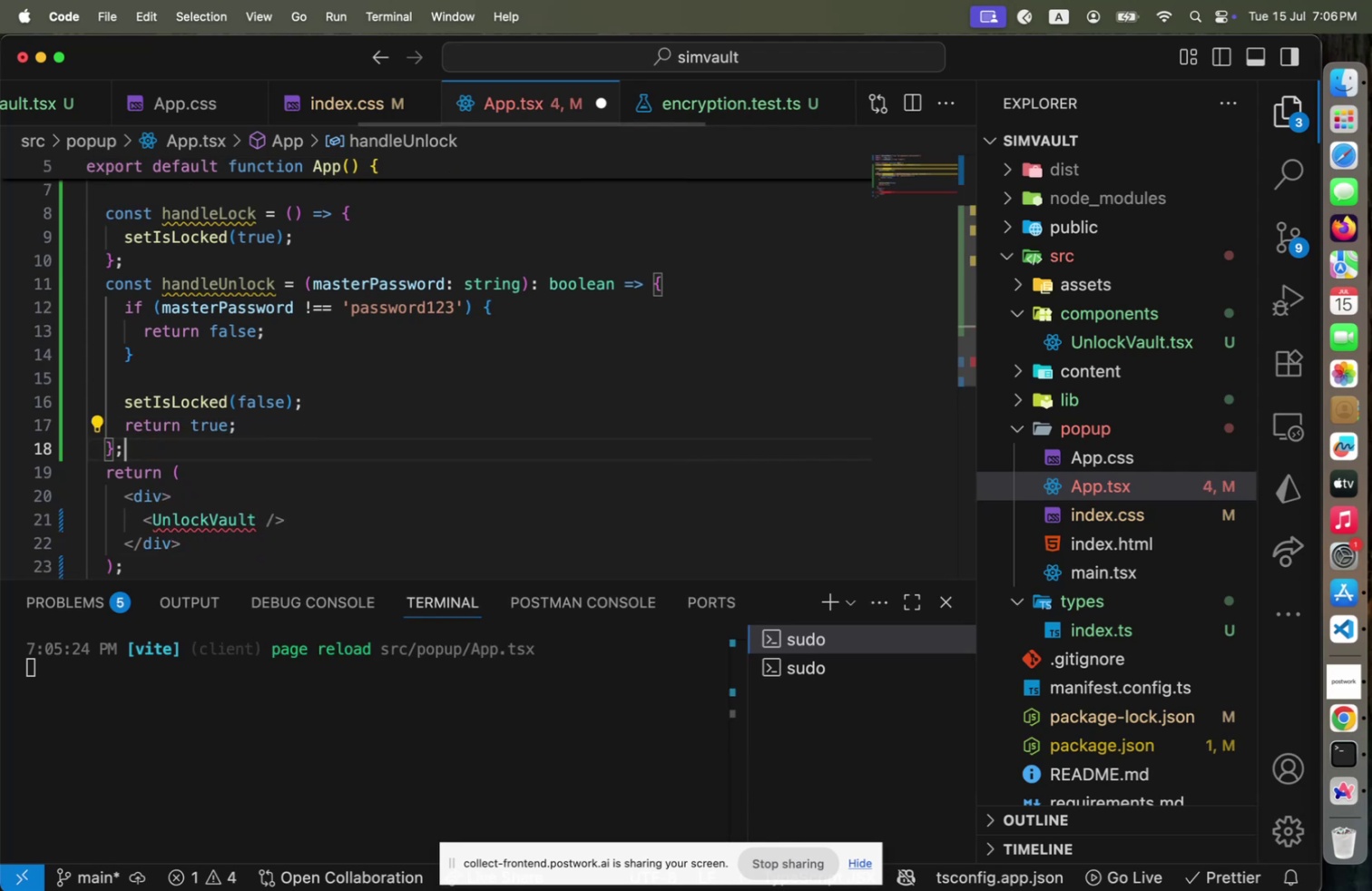 
key(ArrowUp)
 